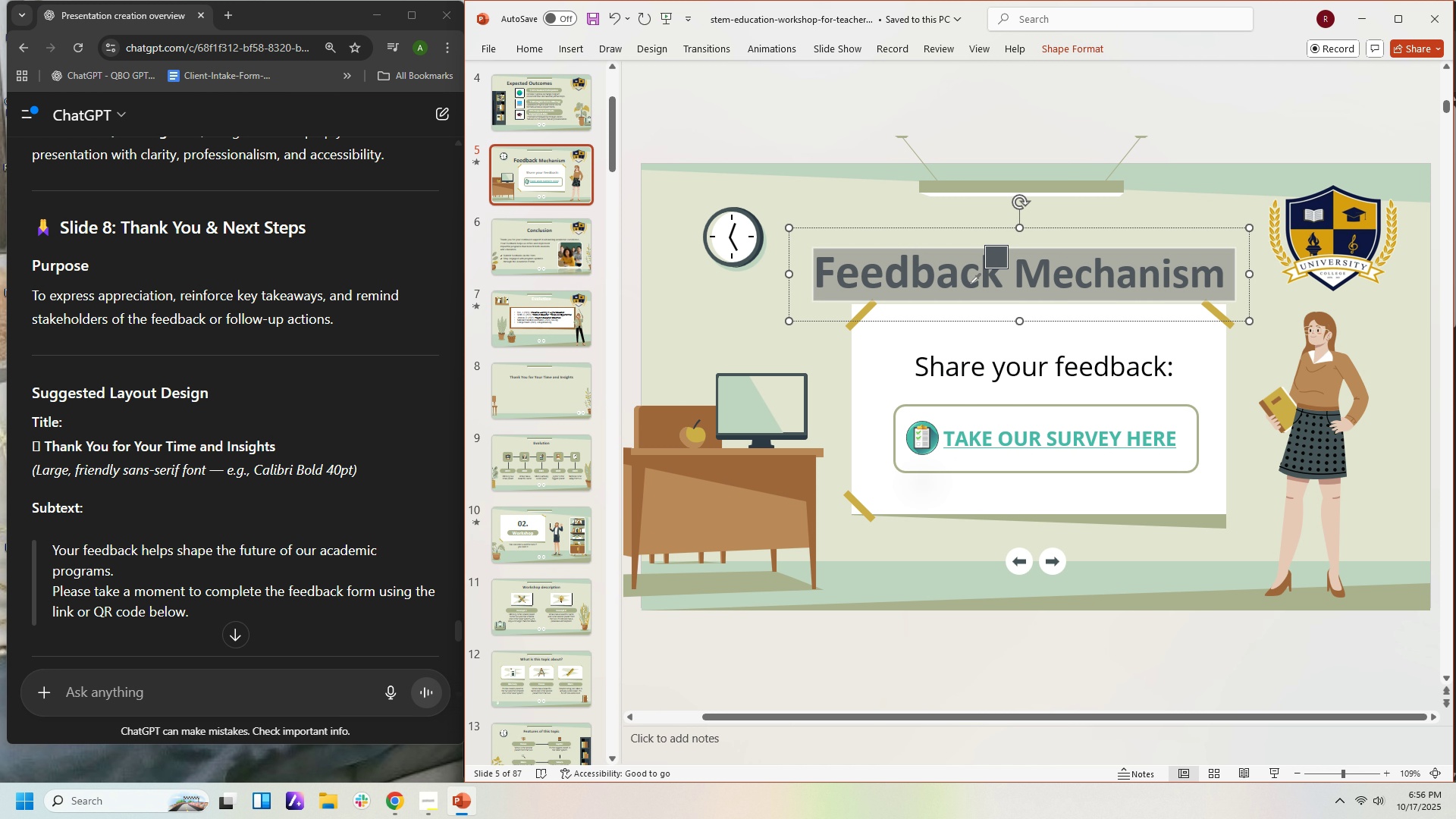 
wait(10.04)
 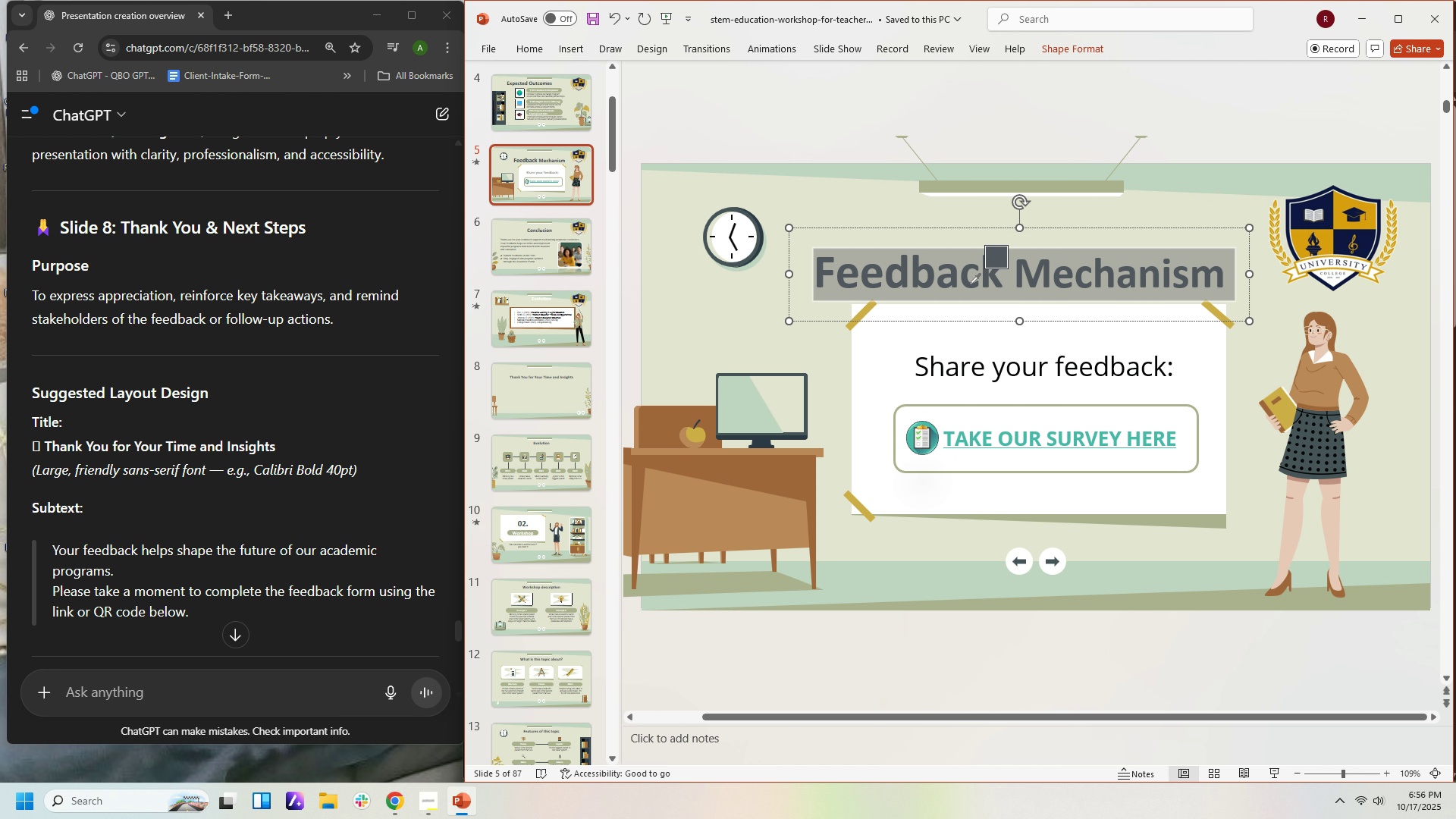 
left_click([1207, 276])
 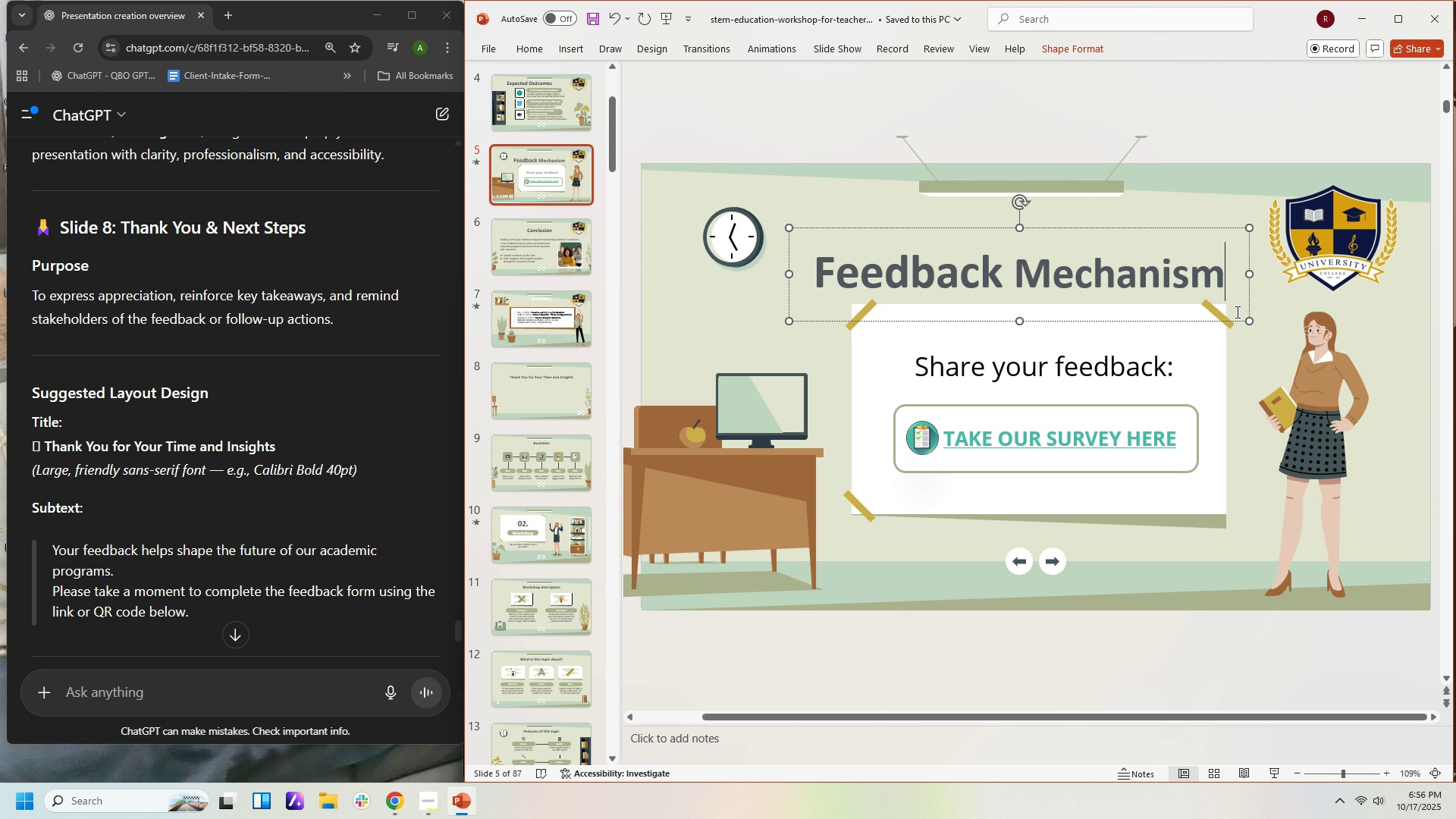 
left_click([1236, 312])
 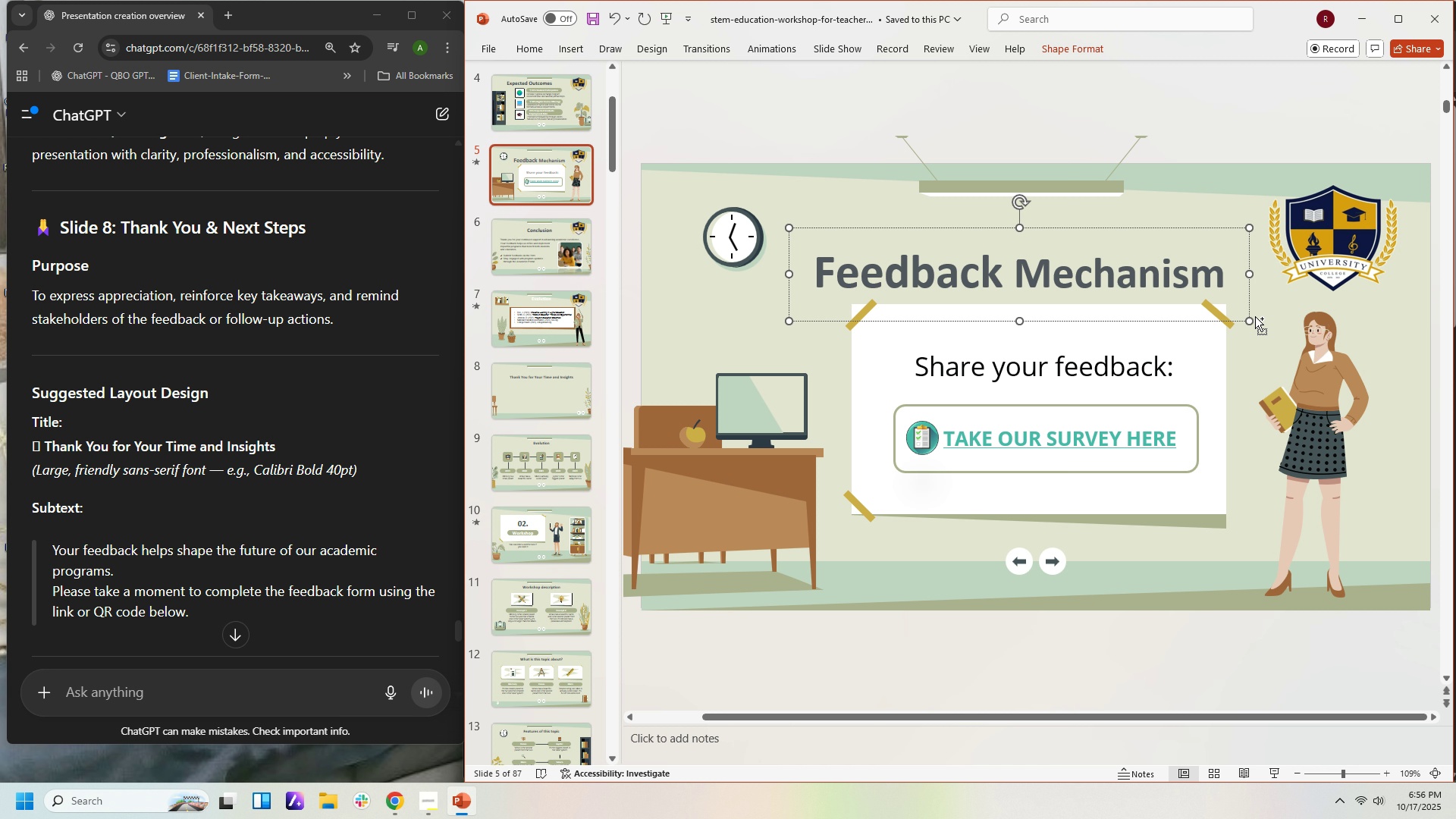 
key(Control+Z)
 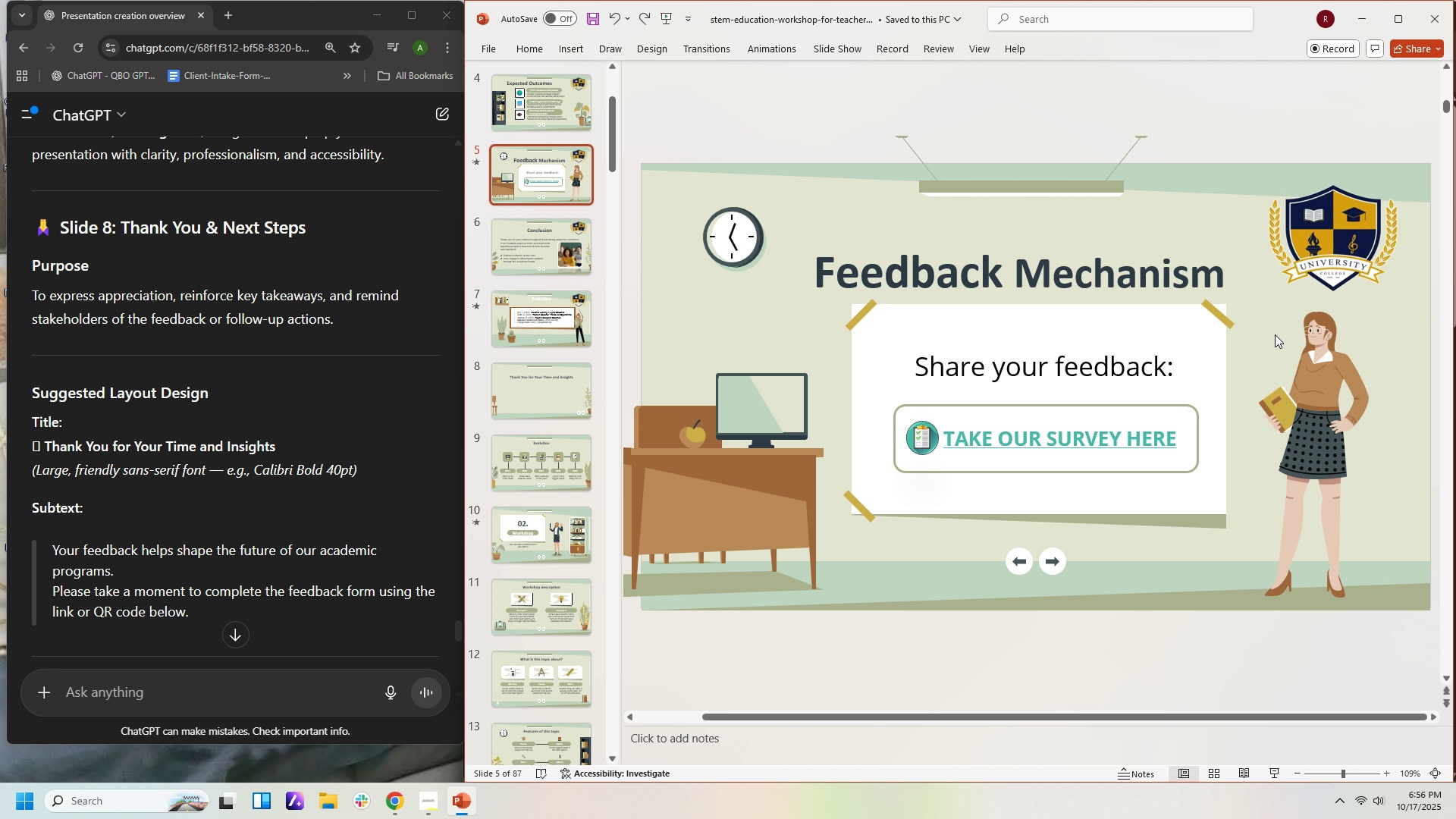 
left_click([1275, 334])
 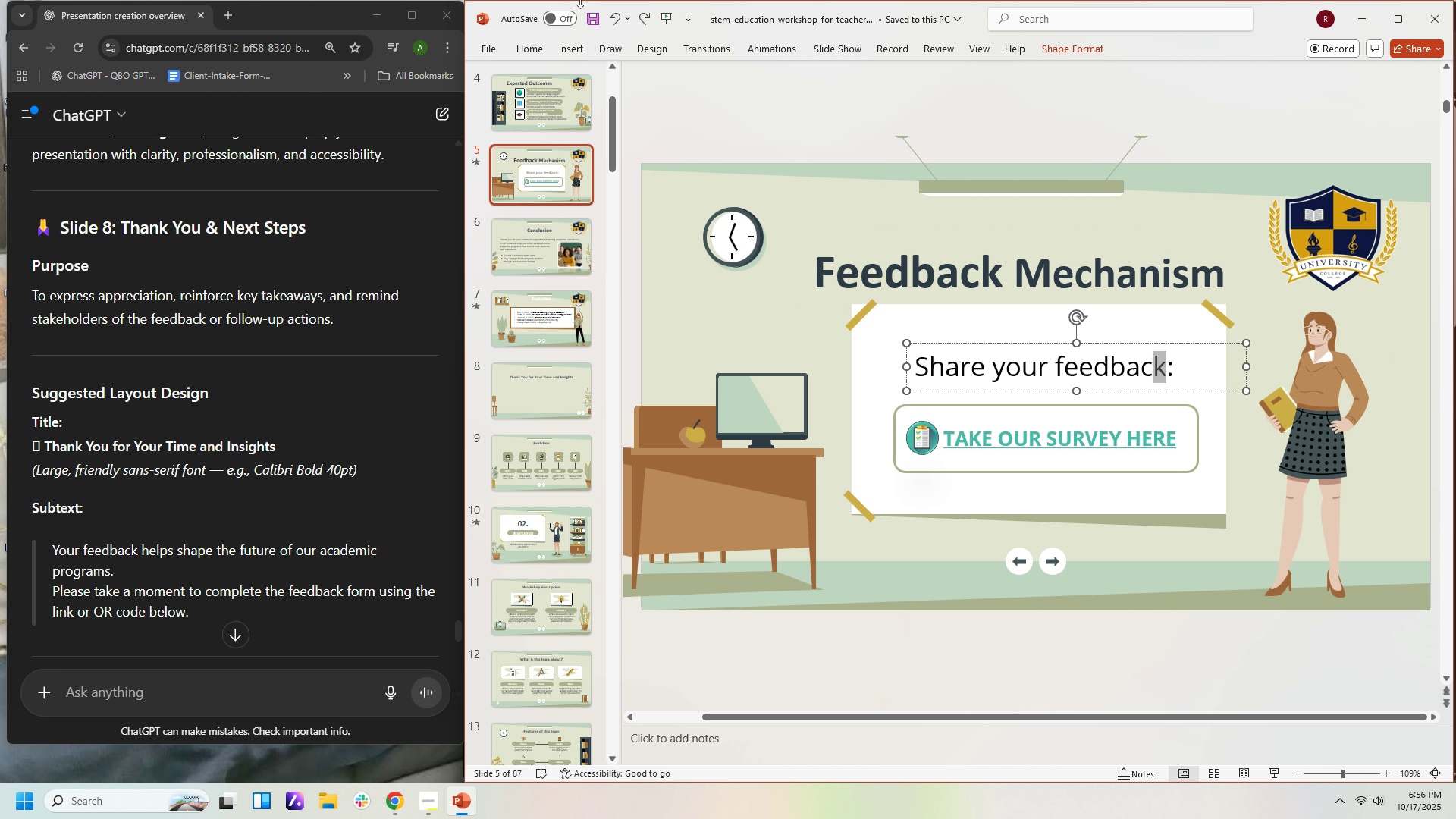 
wait(5.16)
 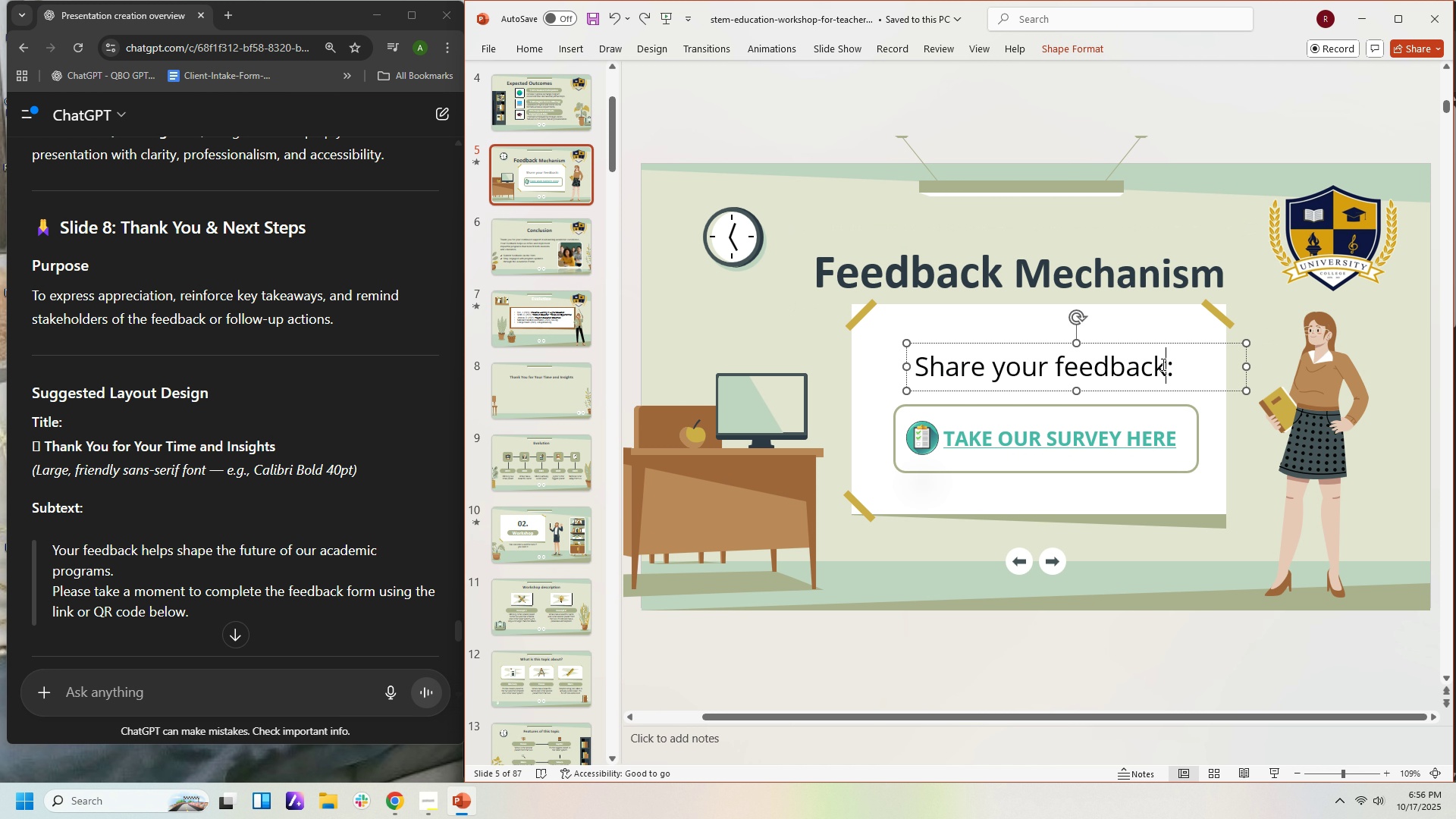 
left_click([524, 48])
 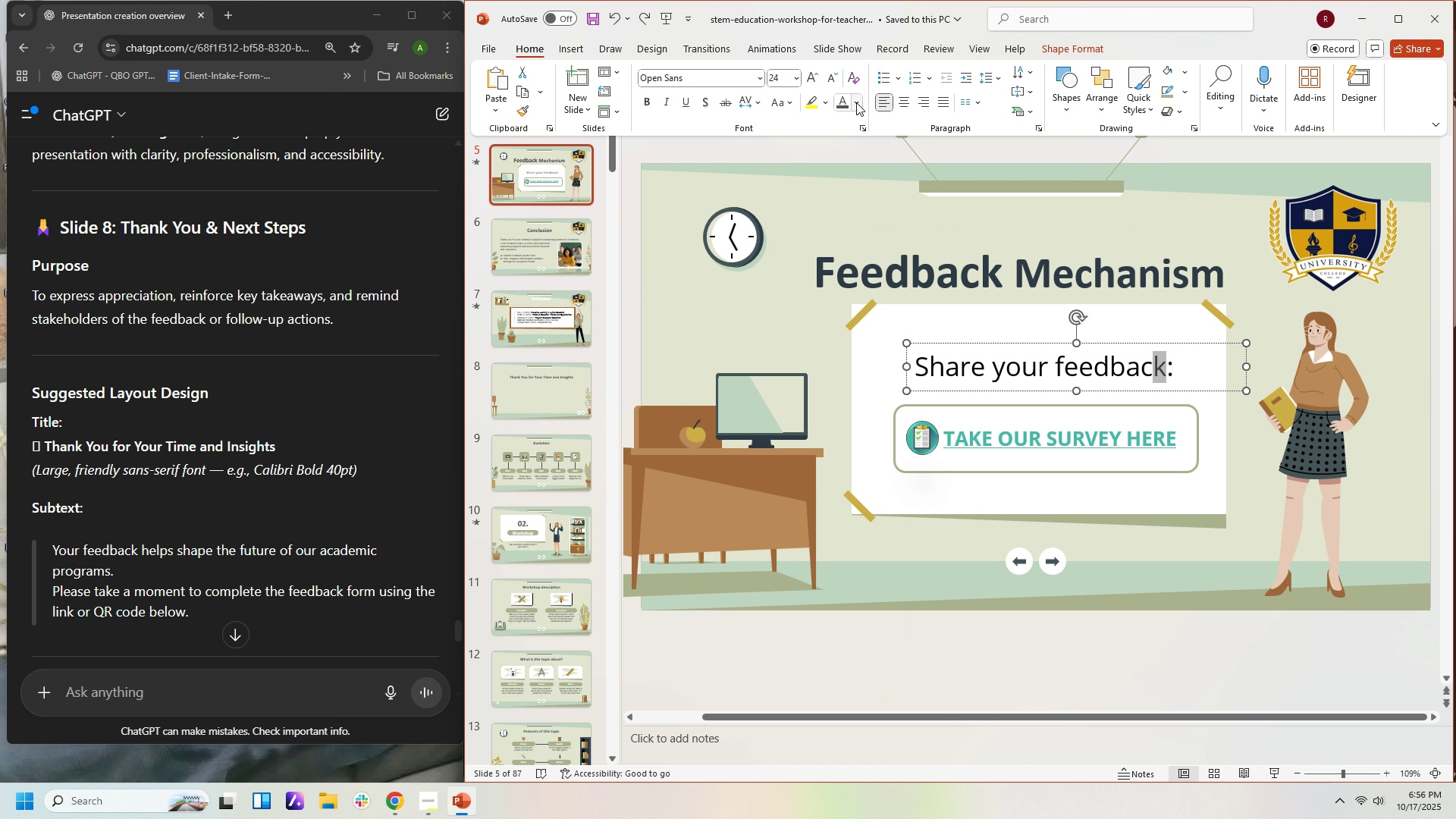 
left_click([856, 102])
 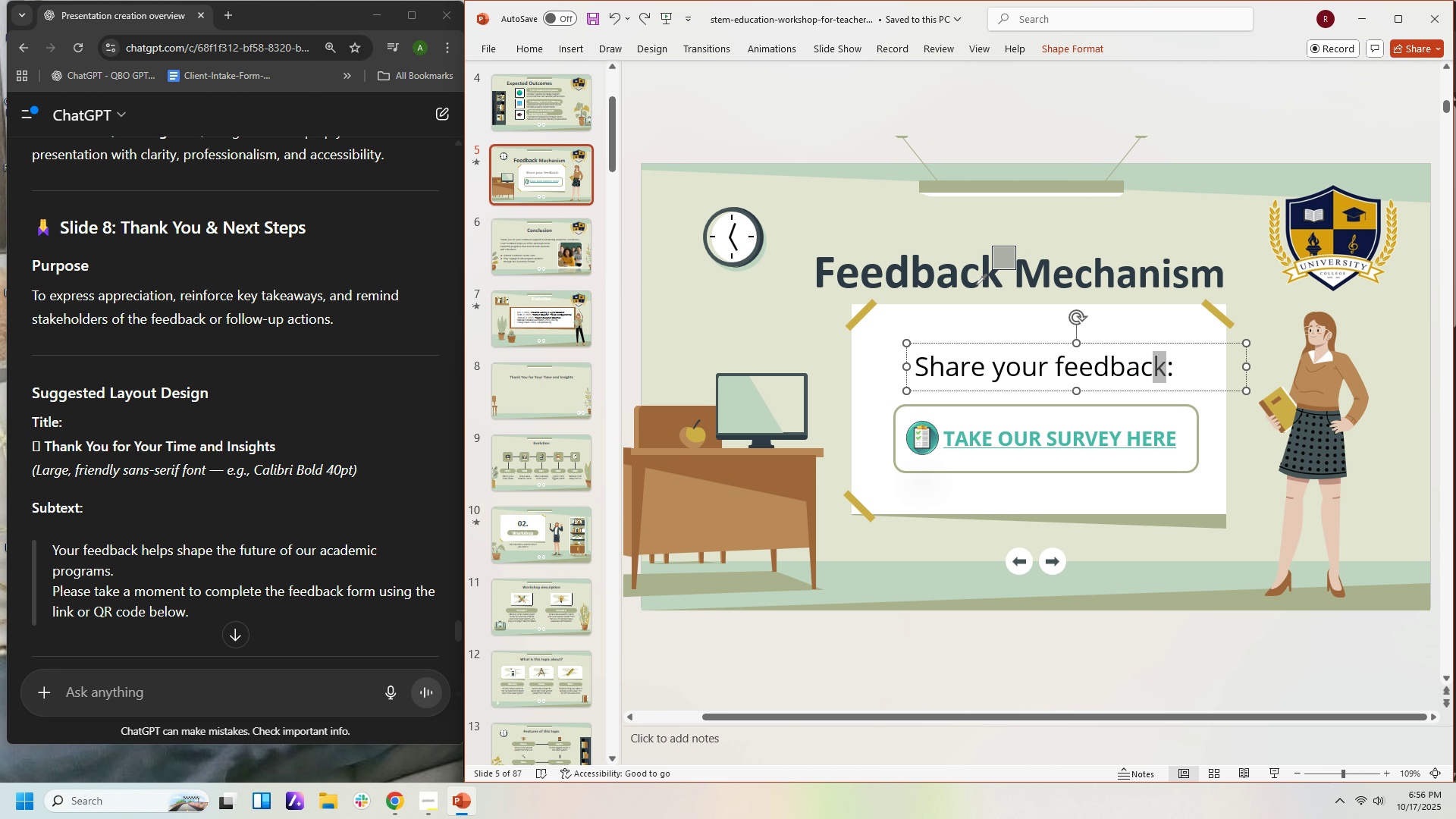 
left_click([975, 284])
 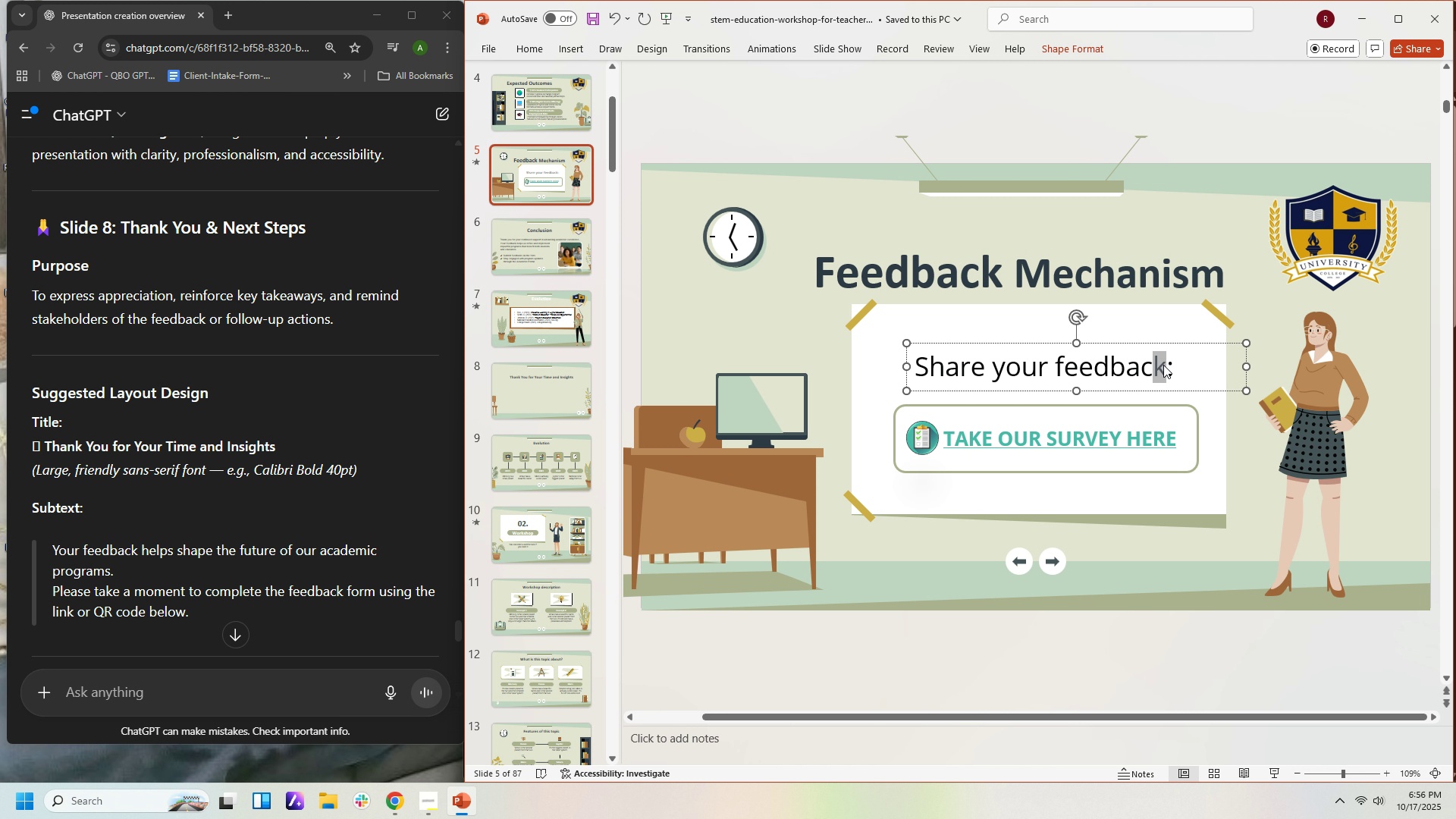 
left_click([1163, 367])
 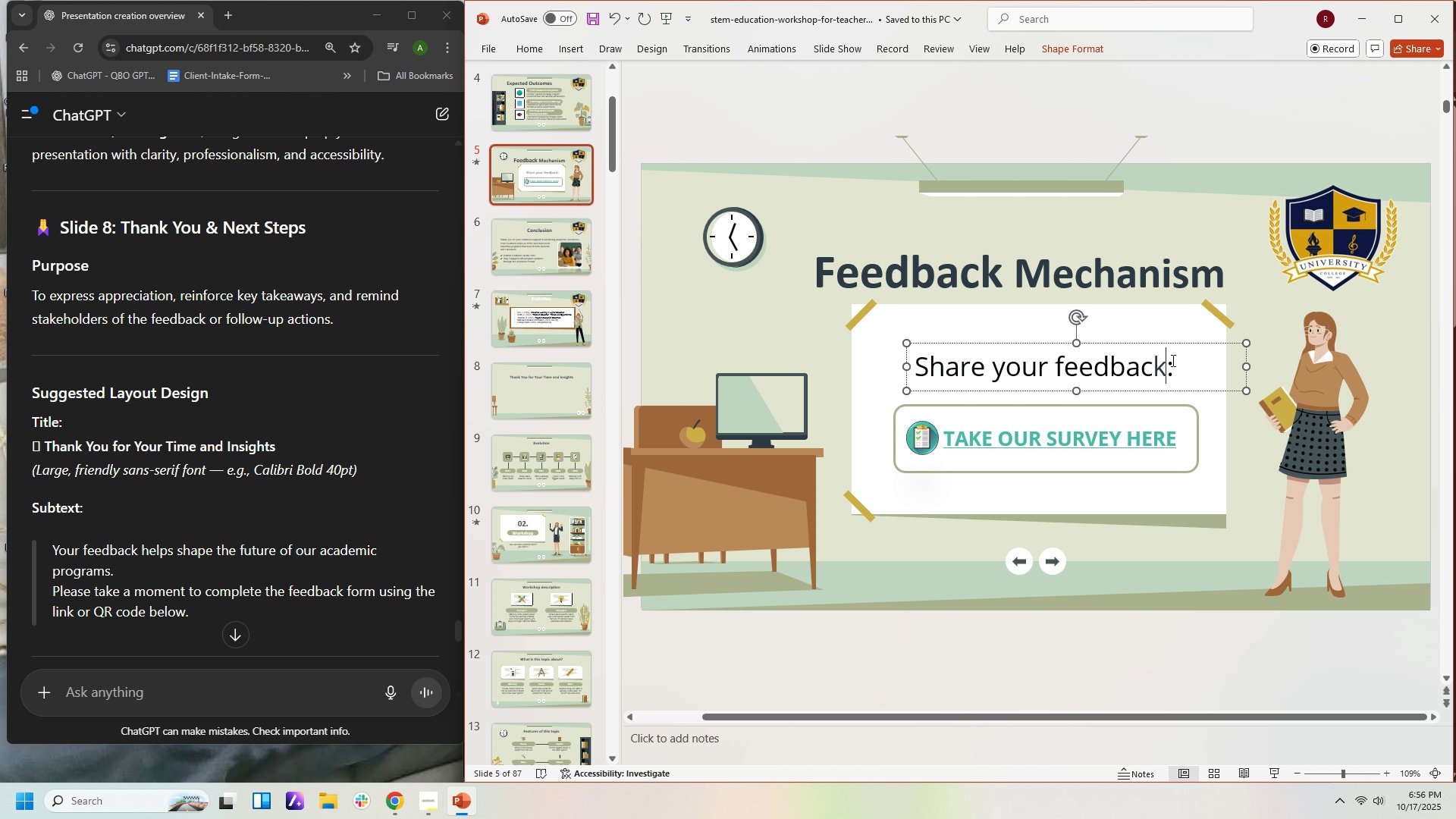 
key(Control+Z)
 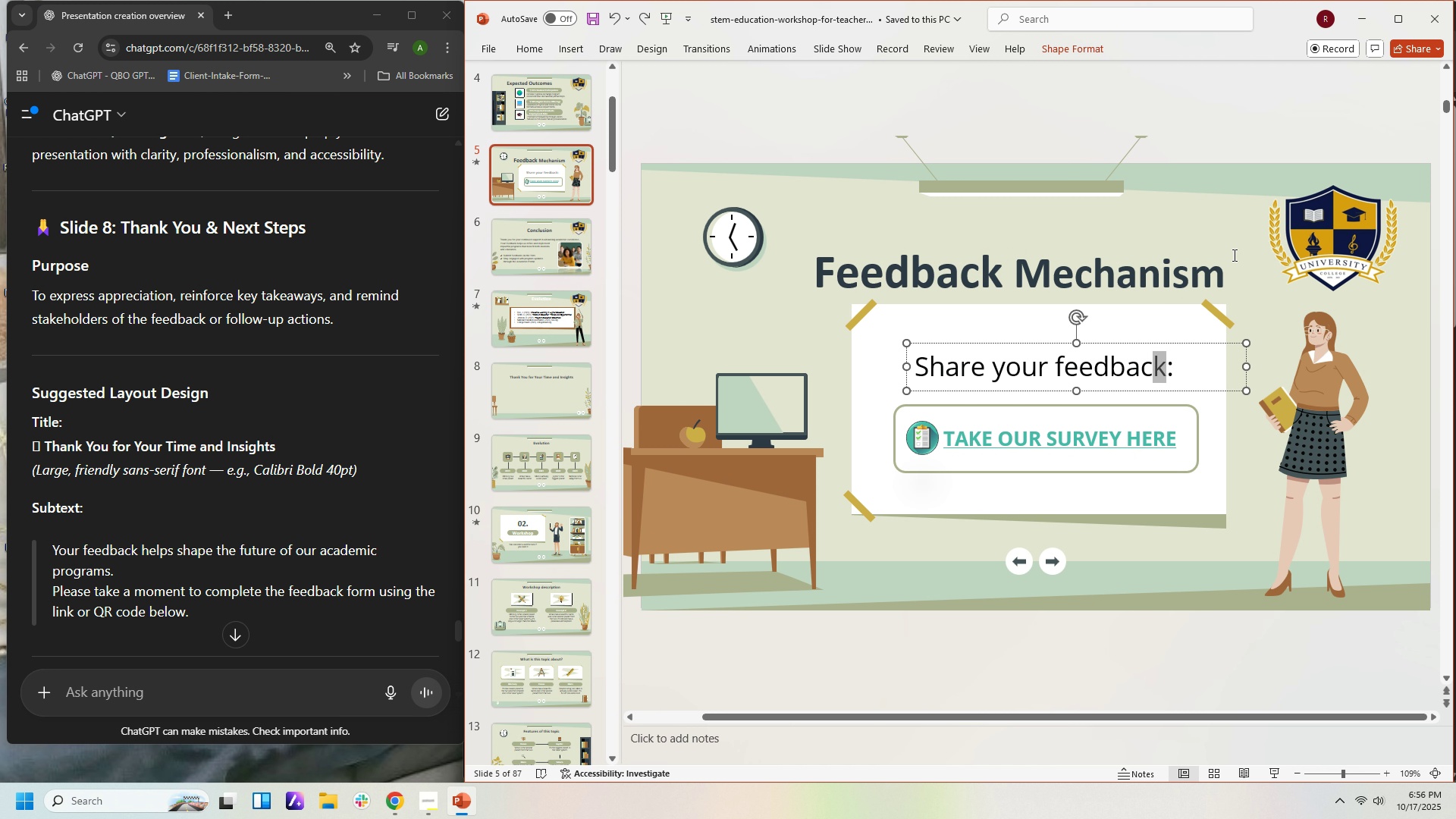 
left_click([1233, 255])
 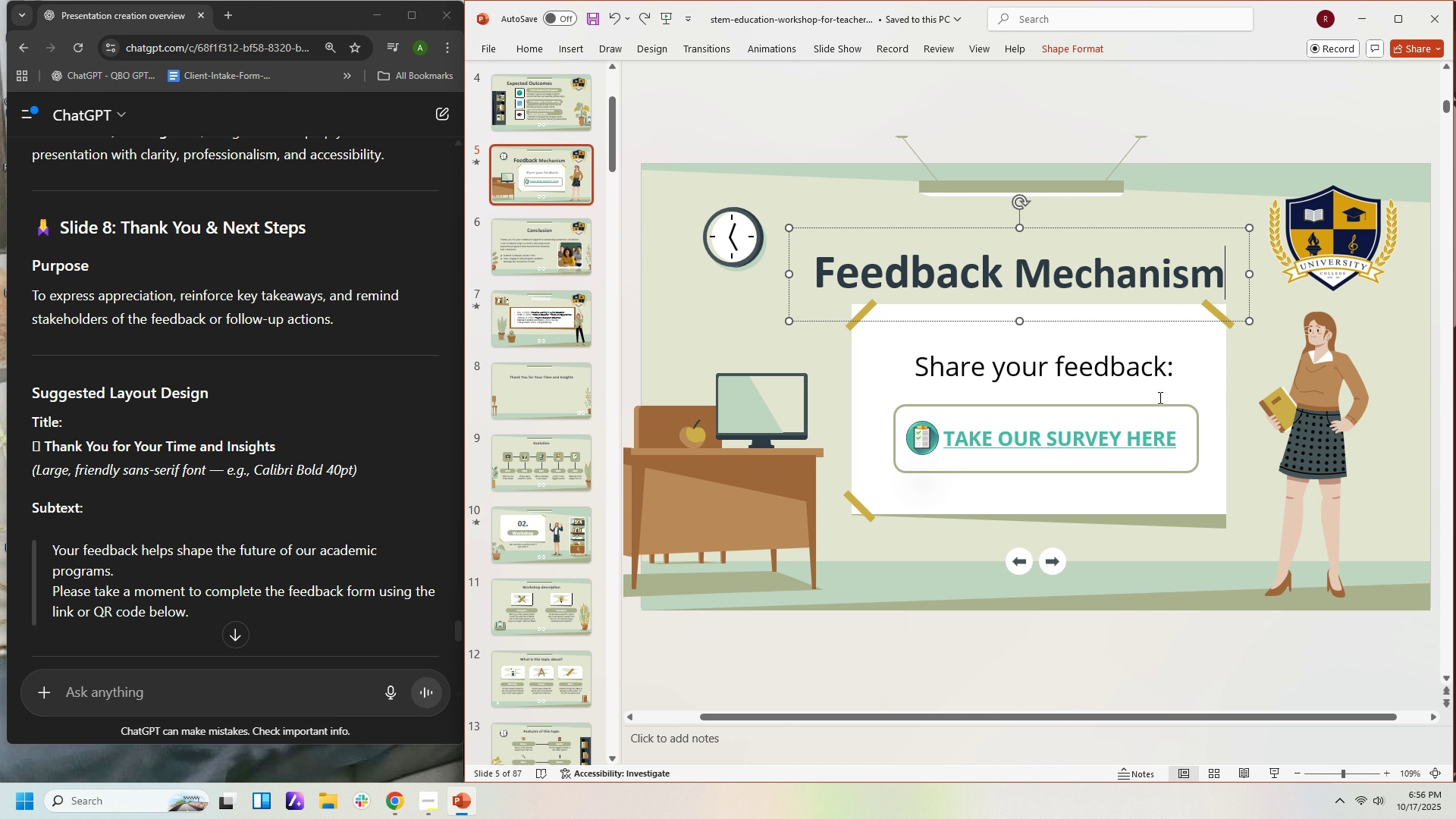 
scroll: coordinate [1151, 370], scroll_direction: none, amount: 0.0
 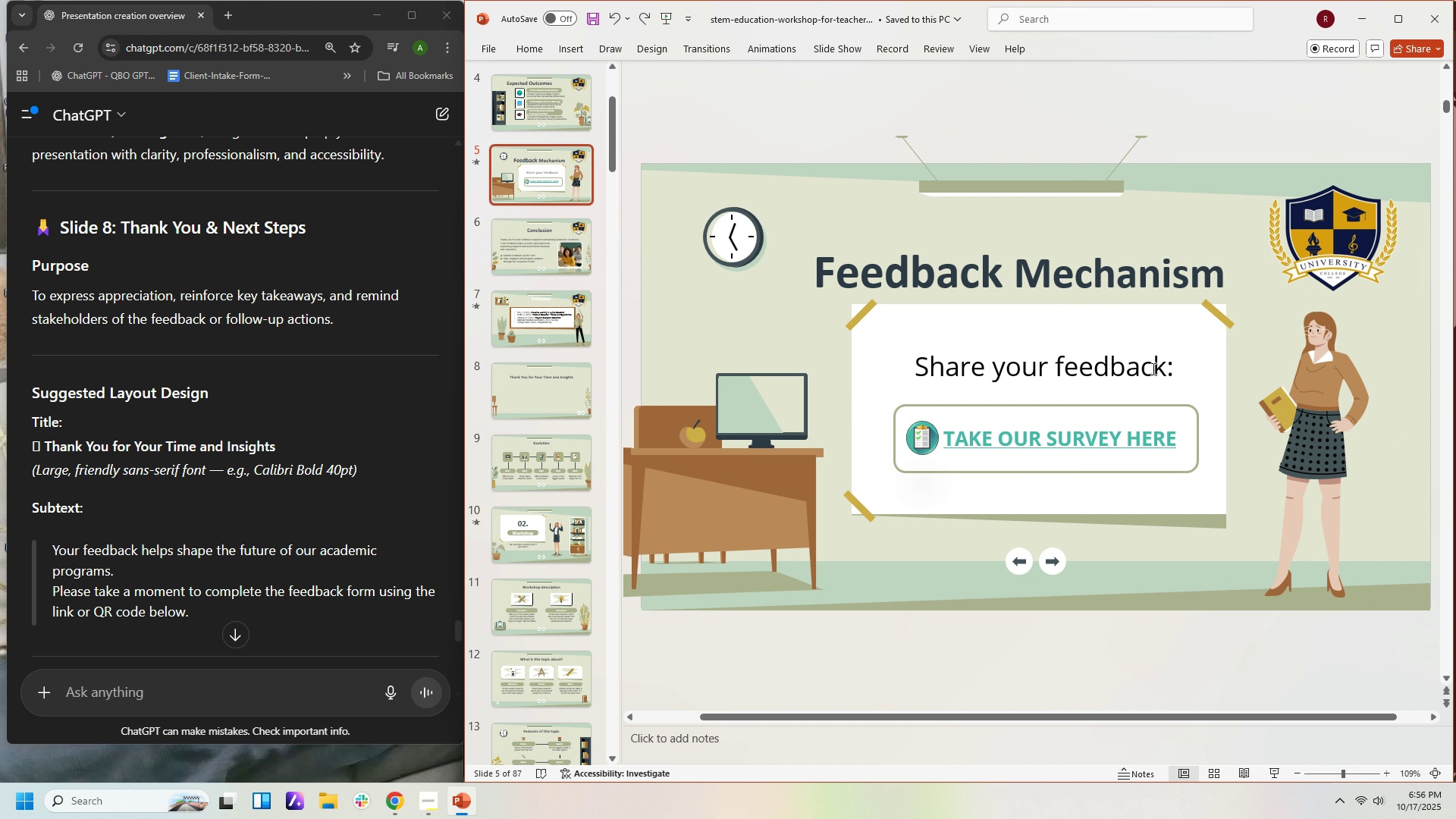 
scroll: coordinate [1152, 369], scroll_direction: down, amount: 1.0
 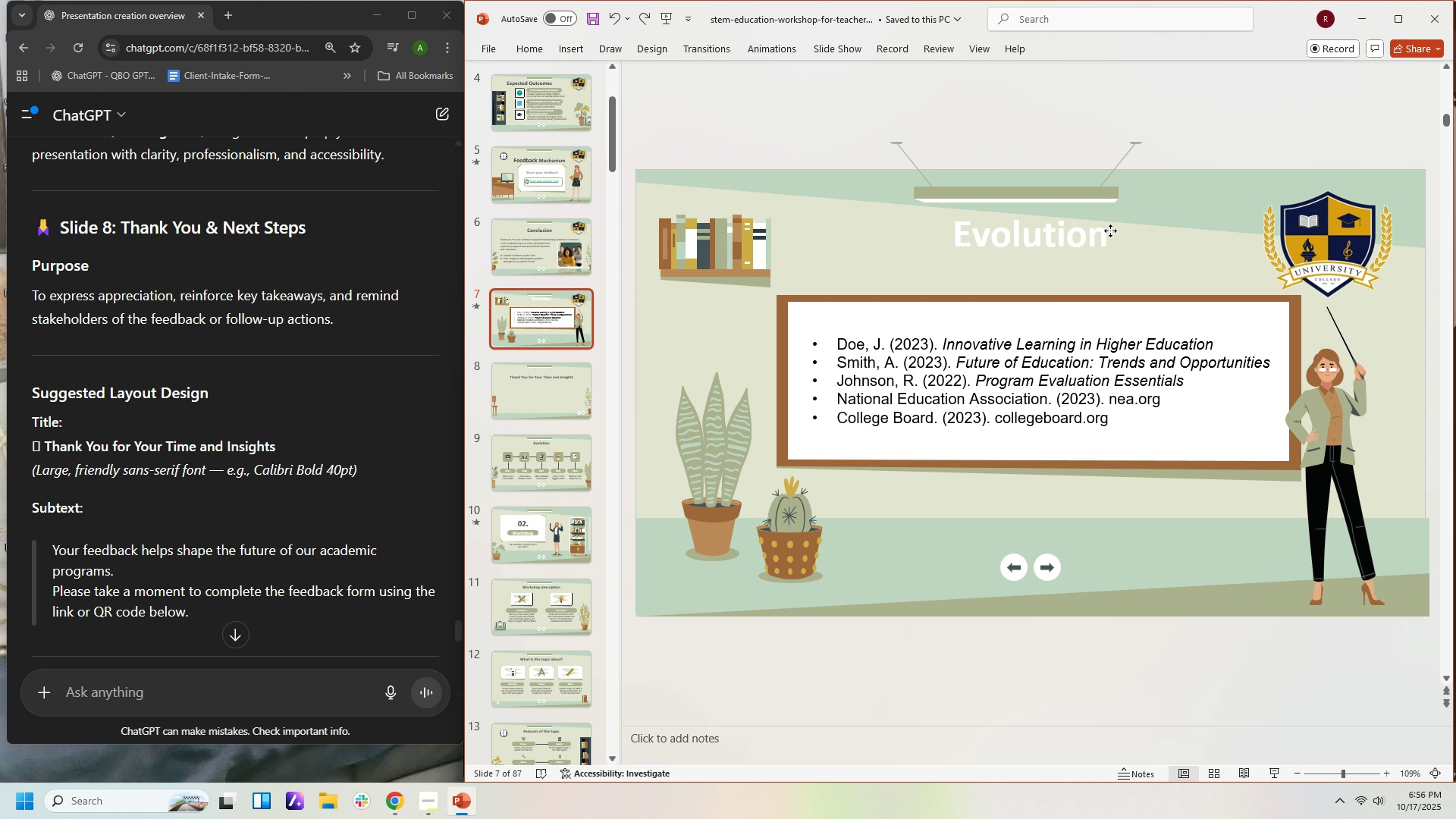 
left_click([1110, 231])
 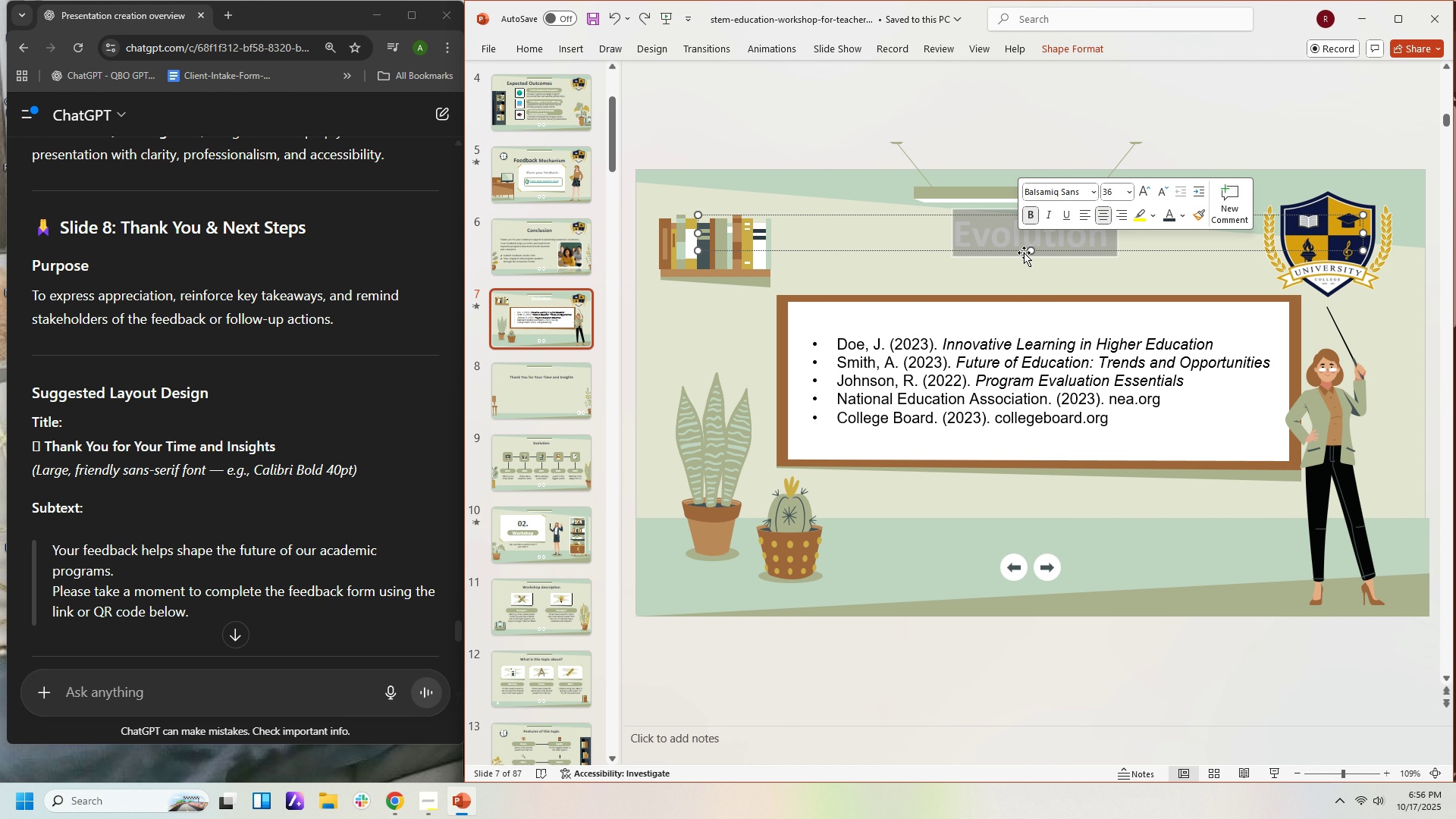 
type(Refen)
key(Backspace)
type(rences)
 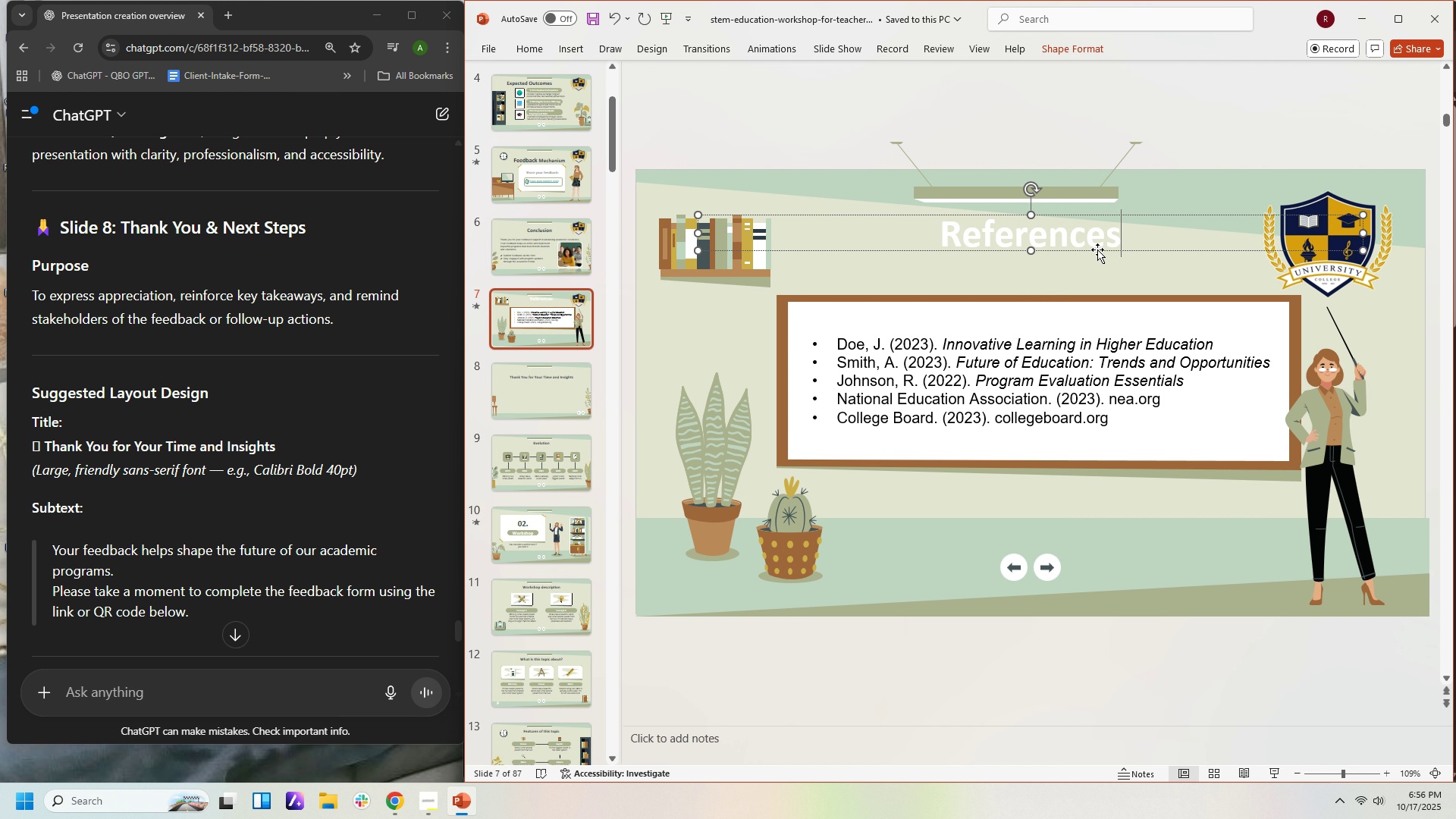 
left_click([1103, 268])
 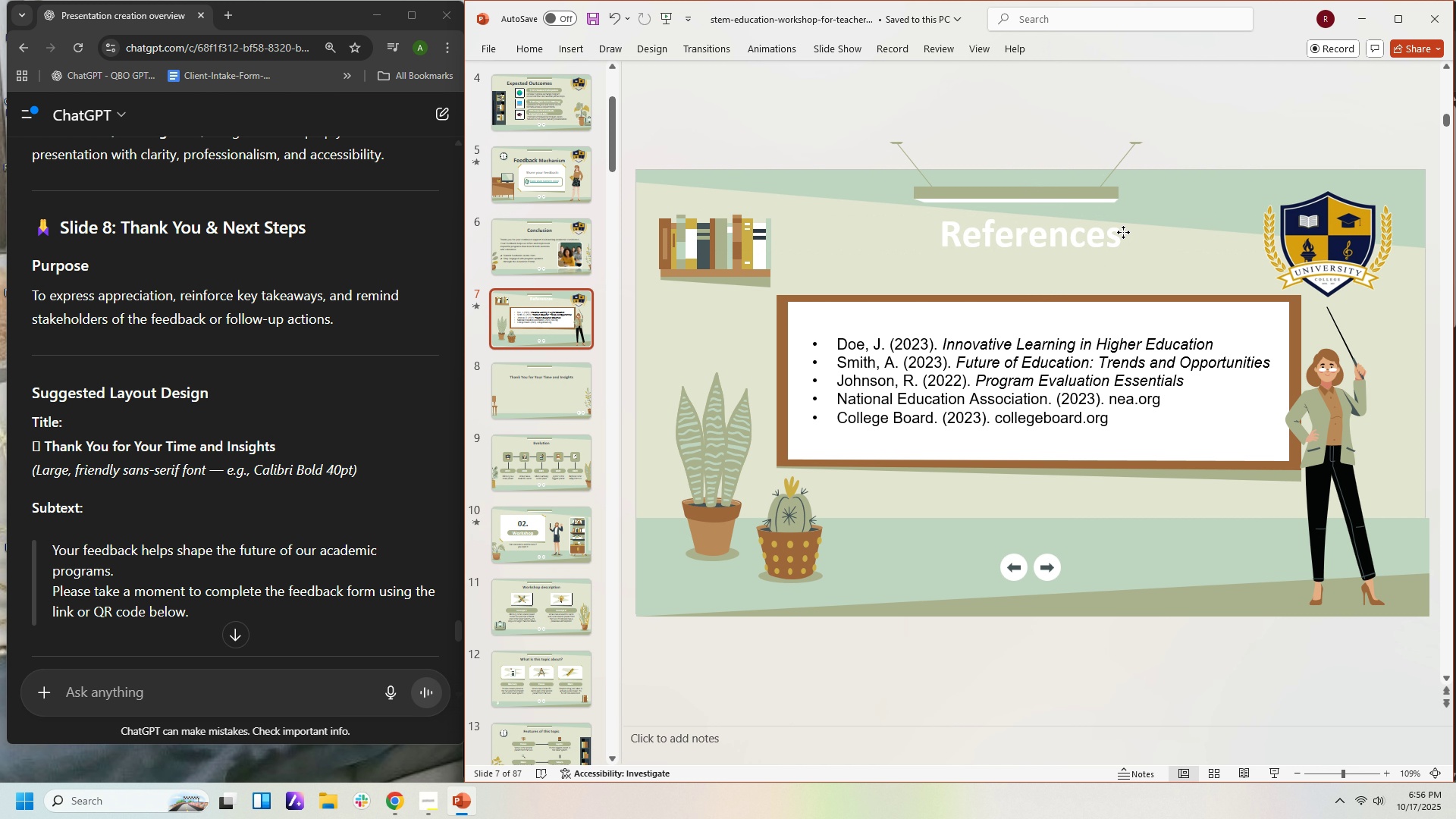 
left_click([1123, 232])
 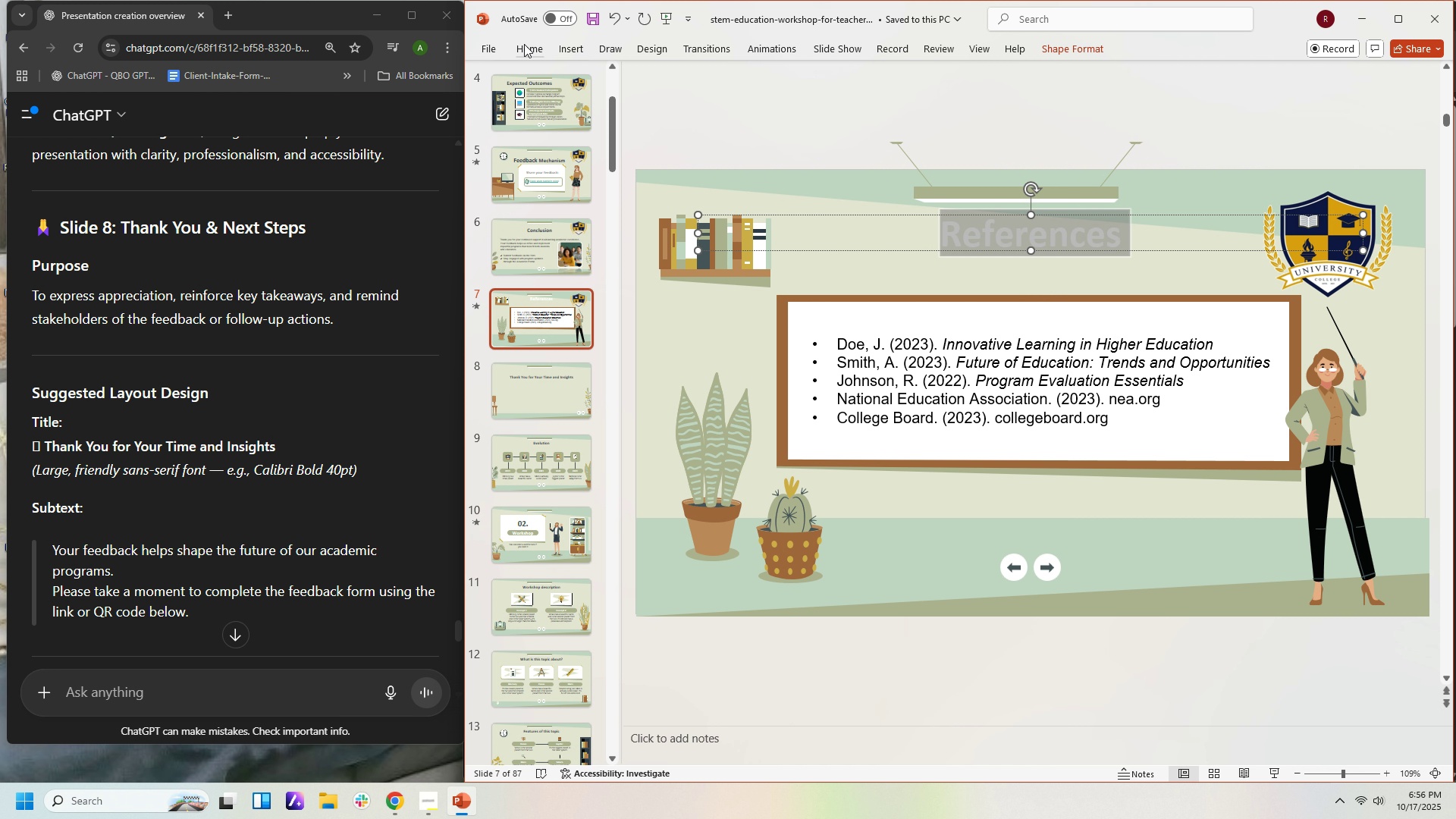 
left_click([522, 44])
 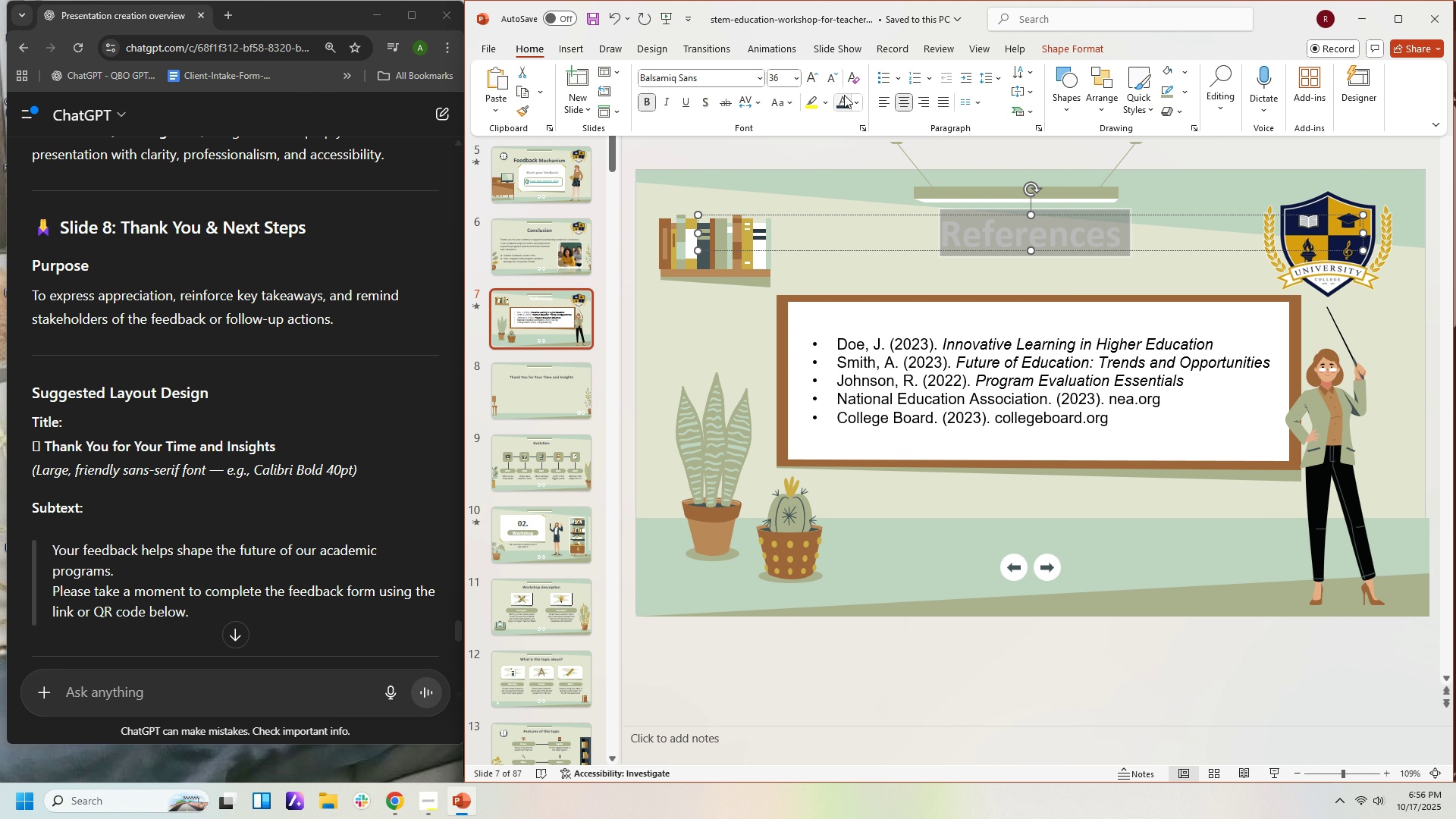 
left_click([844, 95])
 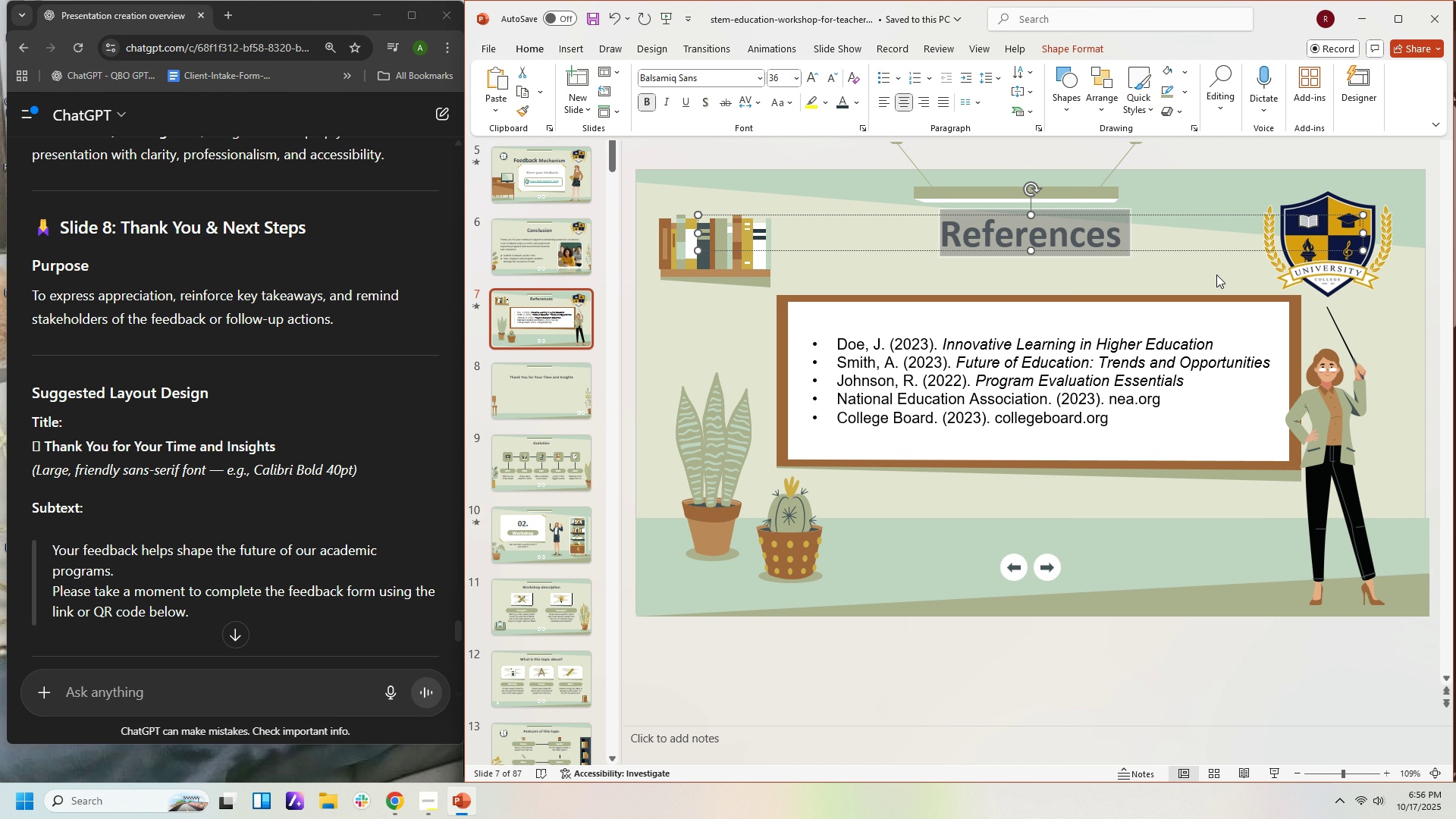 
left_click([1216, 275])
 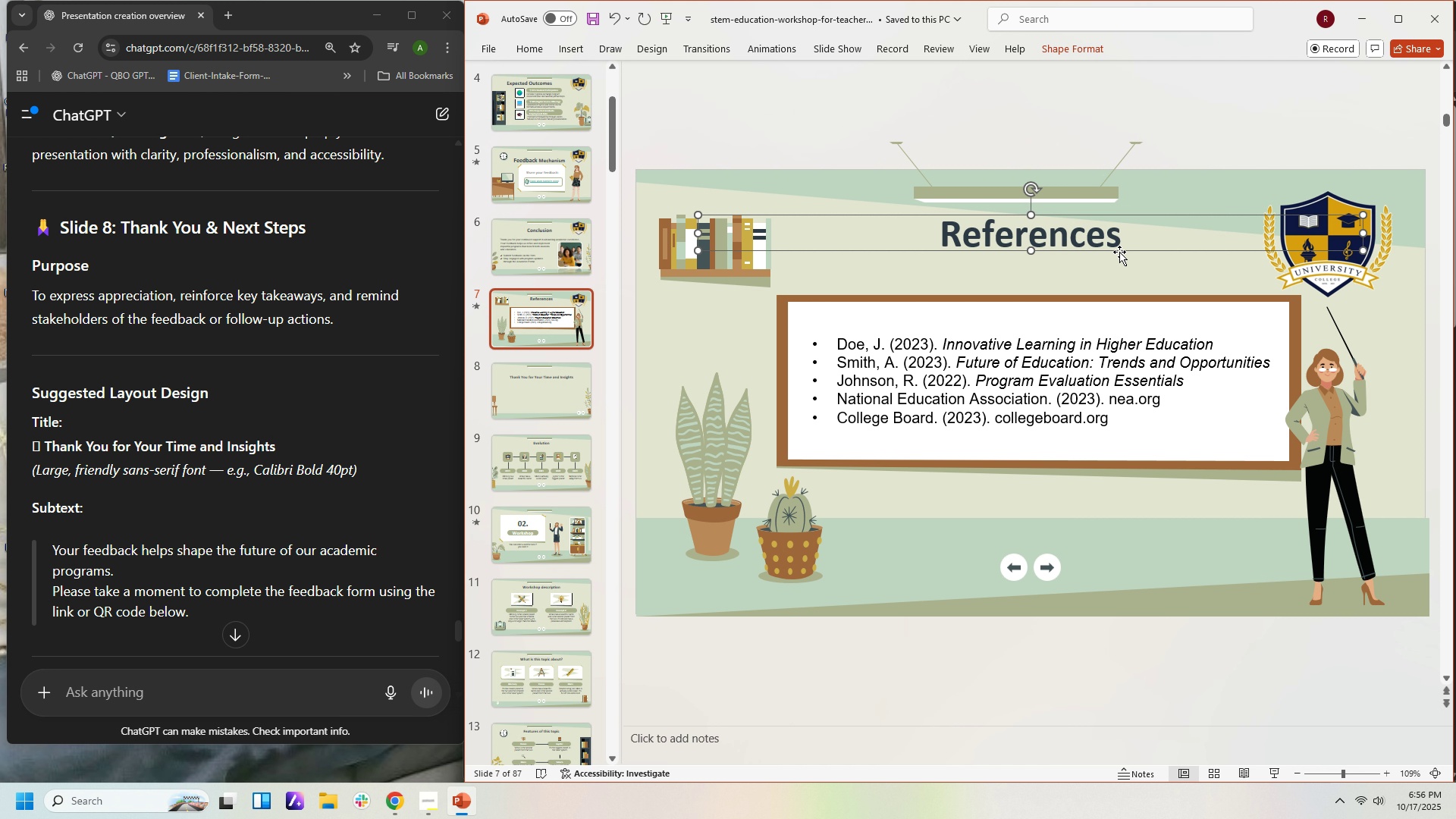 
left_click([1119, 252])
 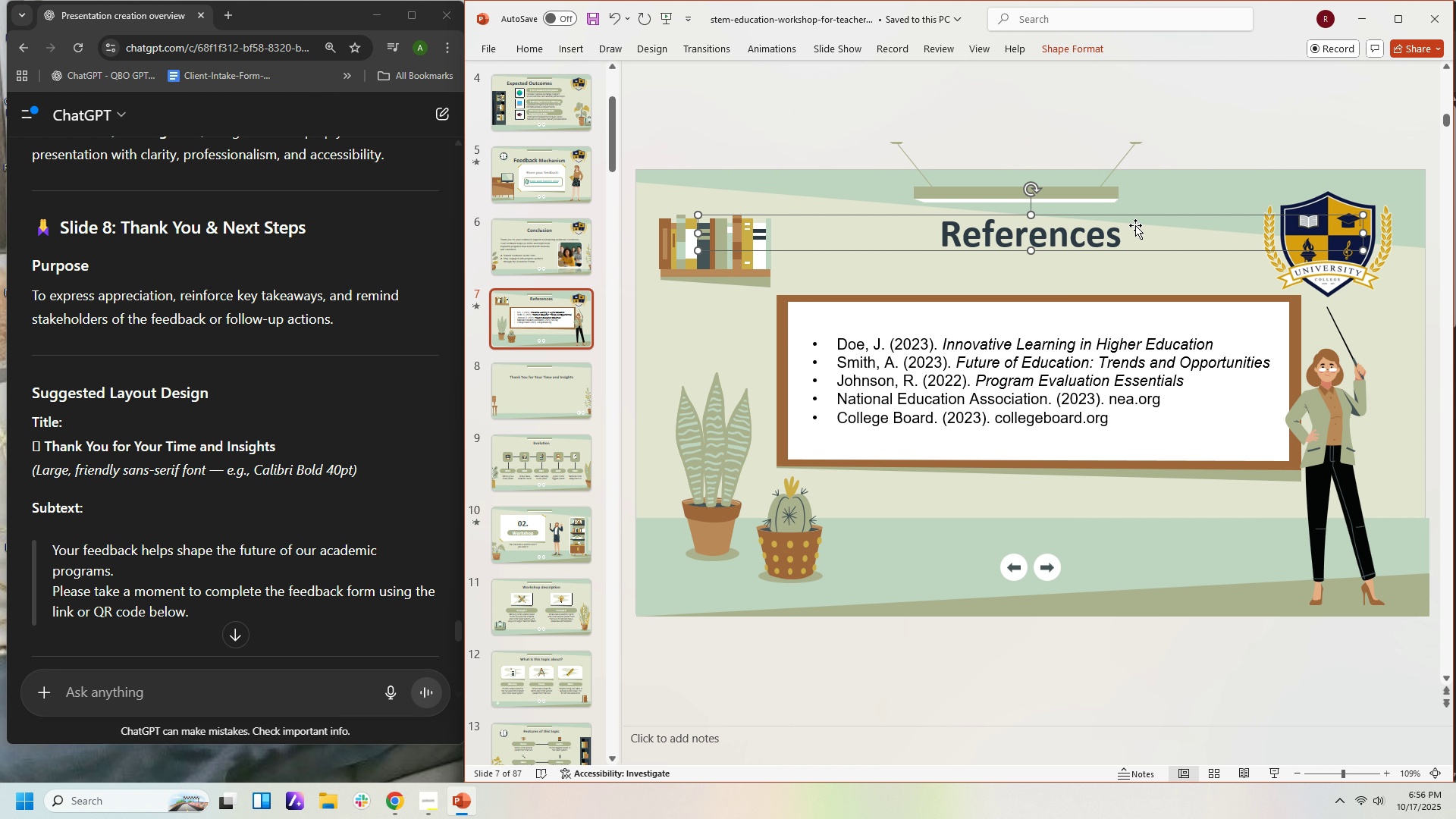 
left_click([1133, 234])
 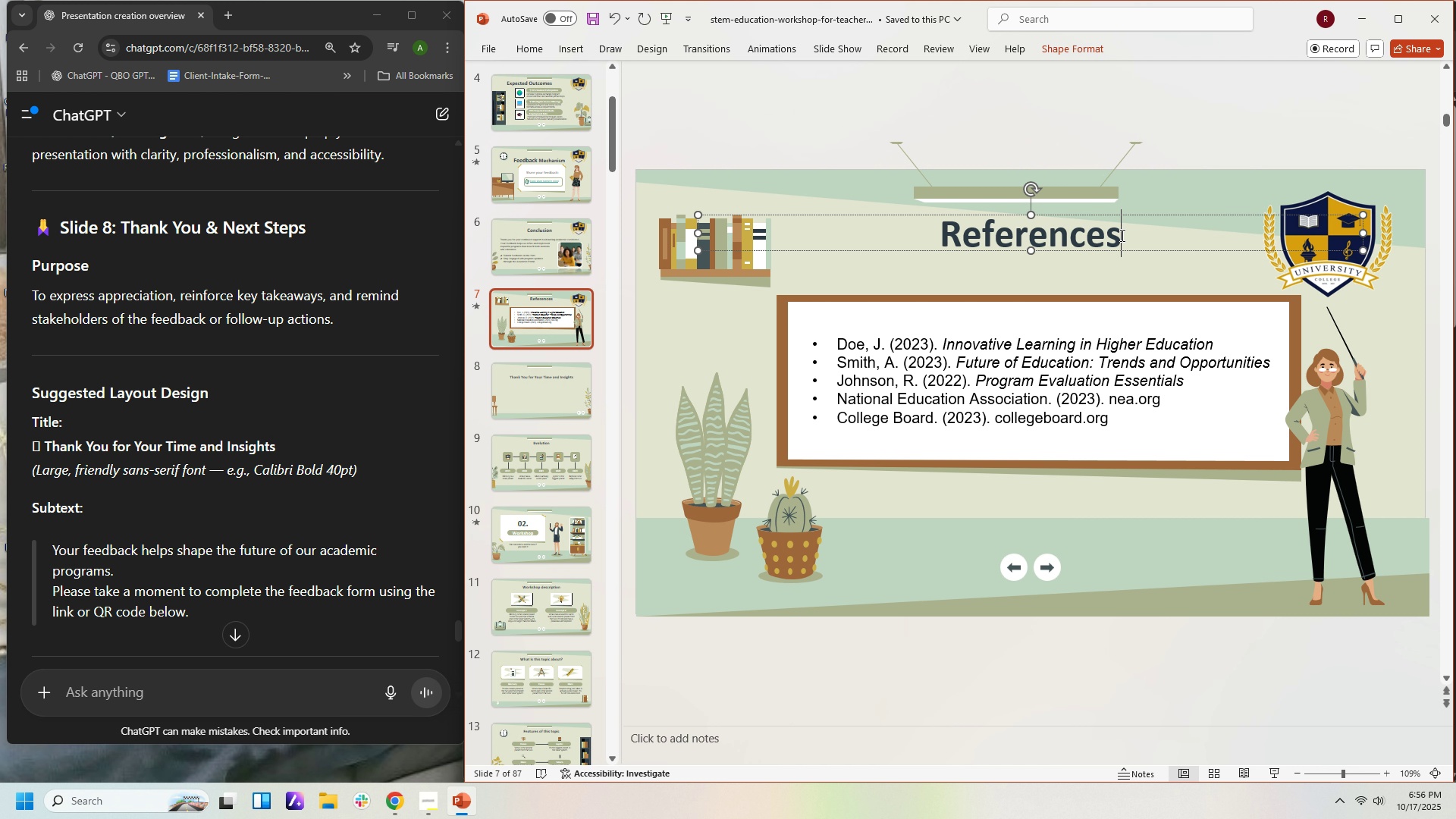 
left_click([1121, 235])
 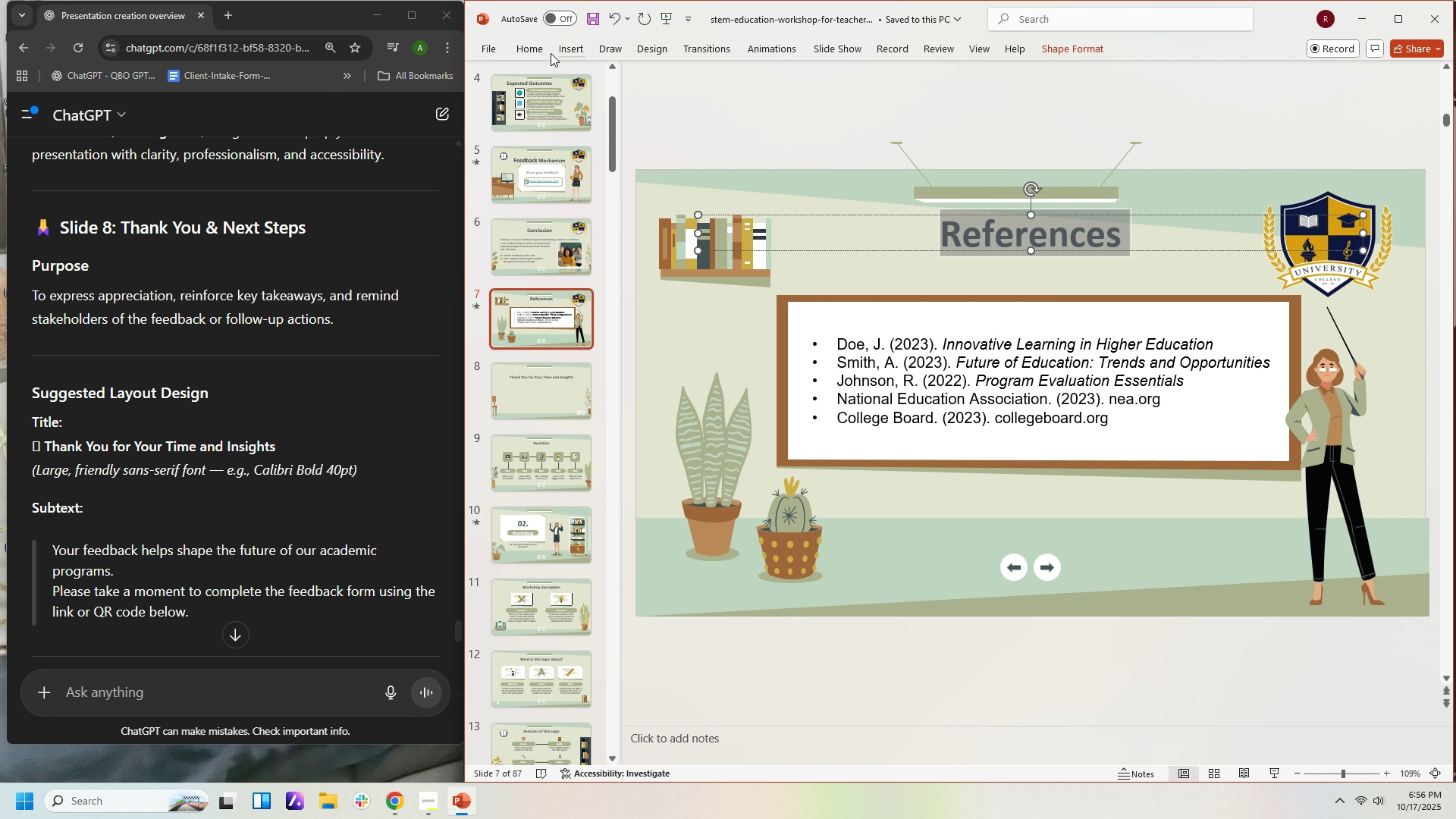 
left_click([534, 46])
 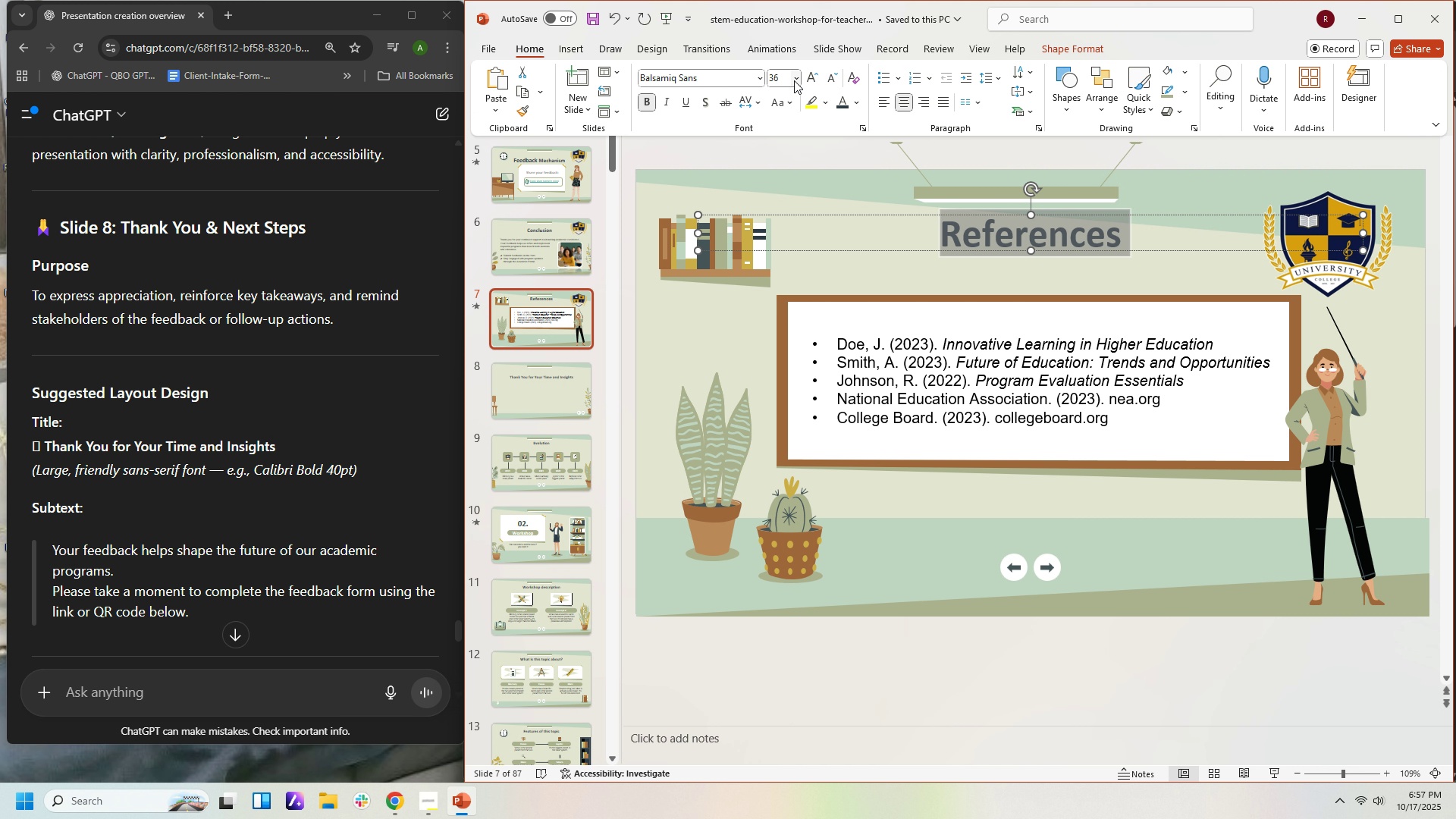 
left_click([795, 81])
 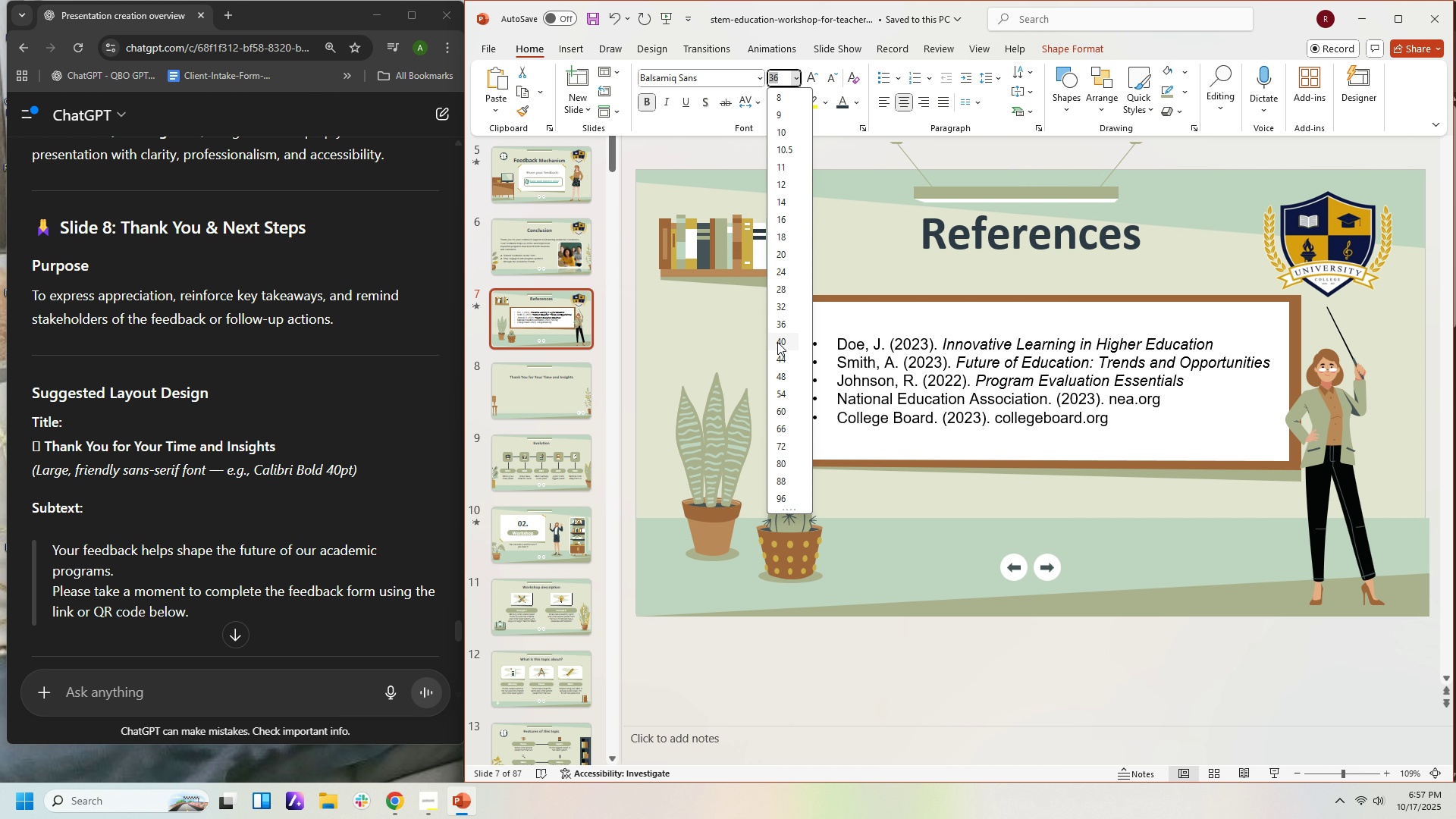 
left_click([777, 342])
 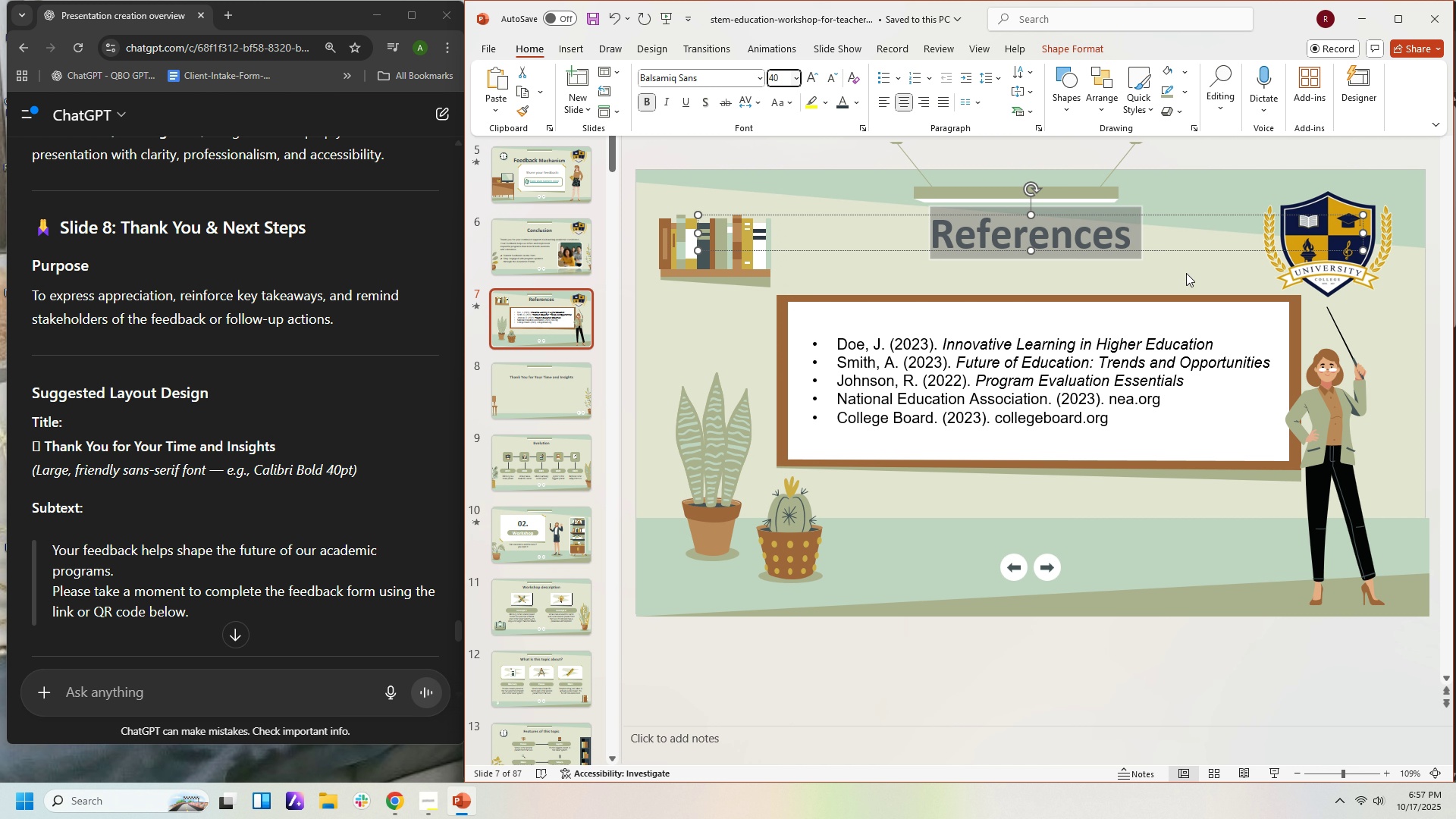 
left_click([1186, 273])
 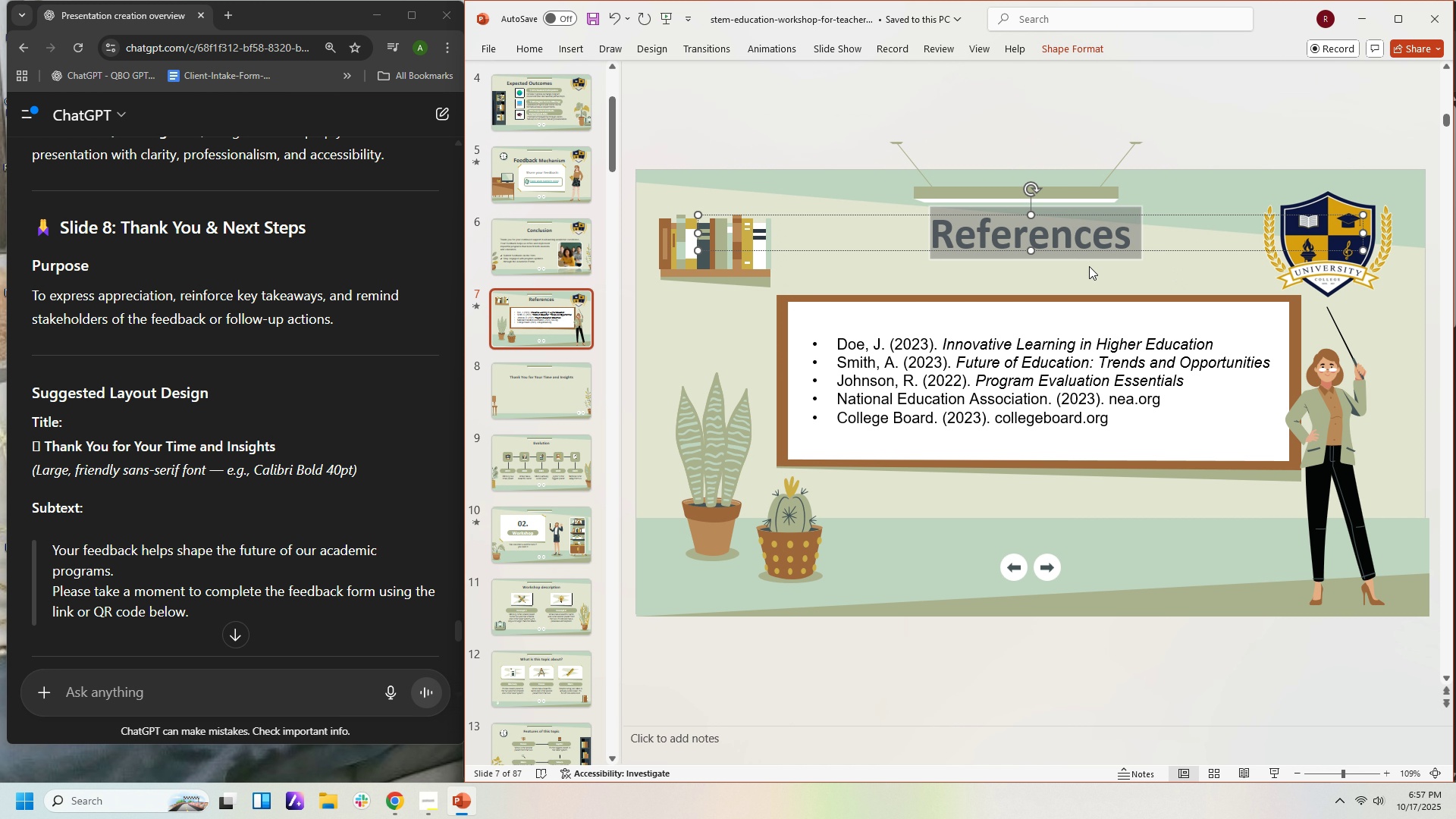 
left_click([1089, 266])
 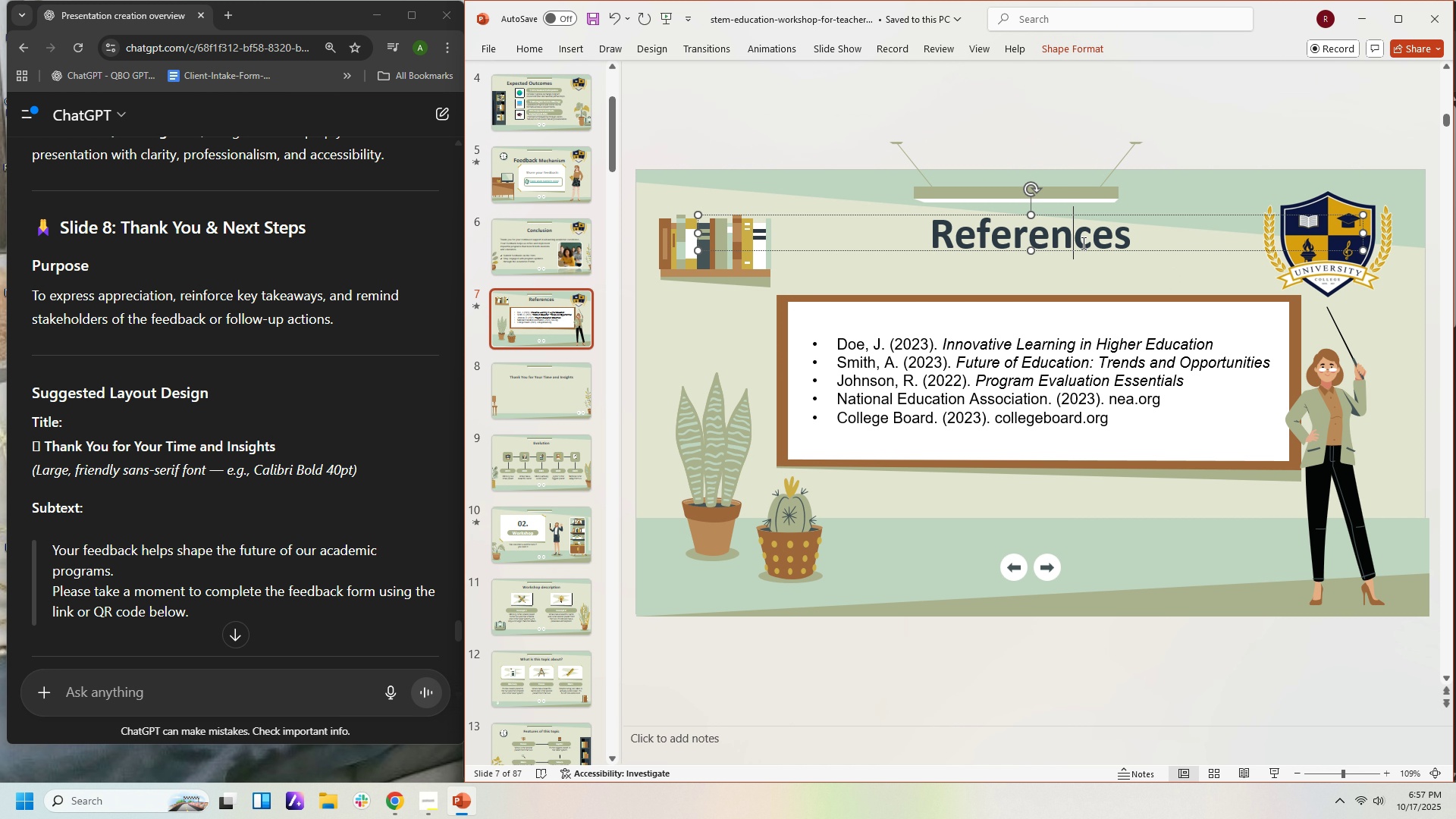 
left_click([1082, 243])
 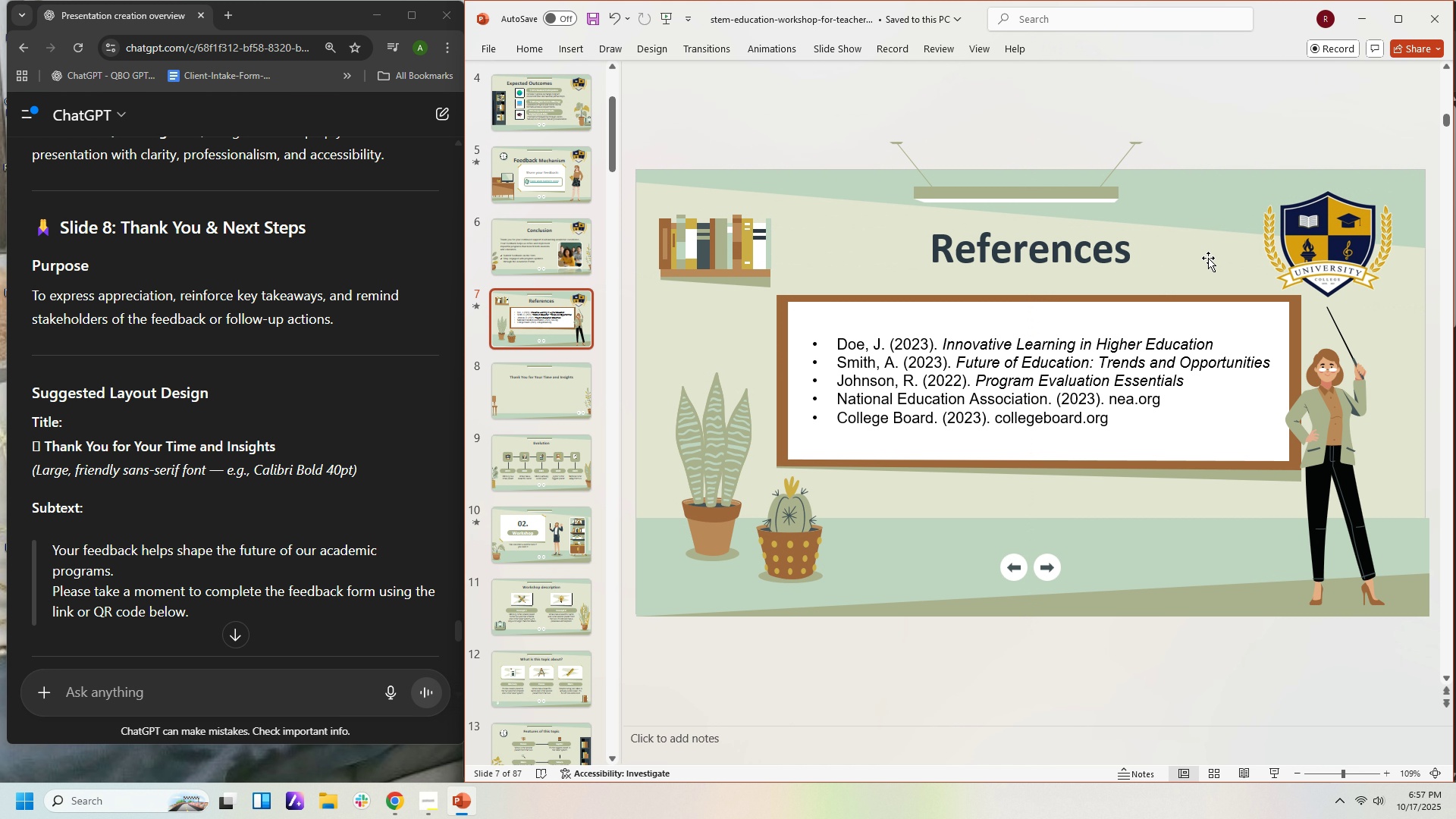 
left_click([1196, 548])
 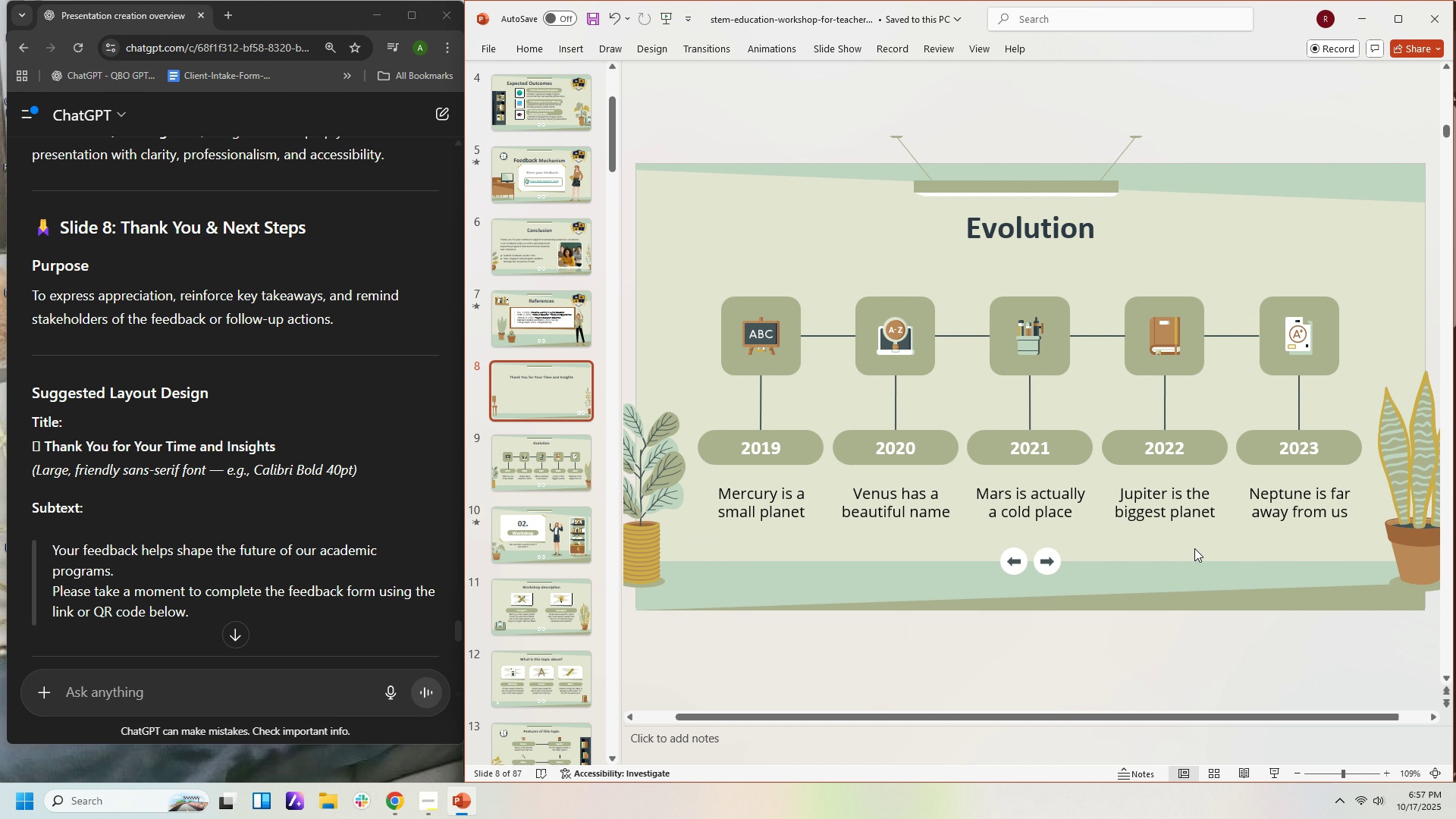 
scroll: coordinate [1194, 548], scroll_direction: down, amount: 2.0
 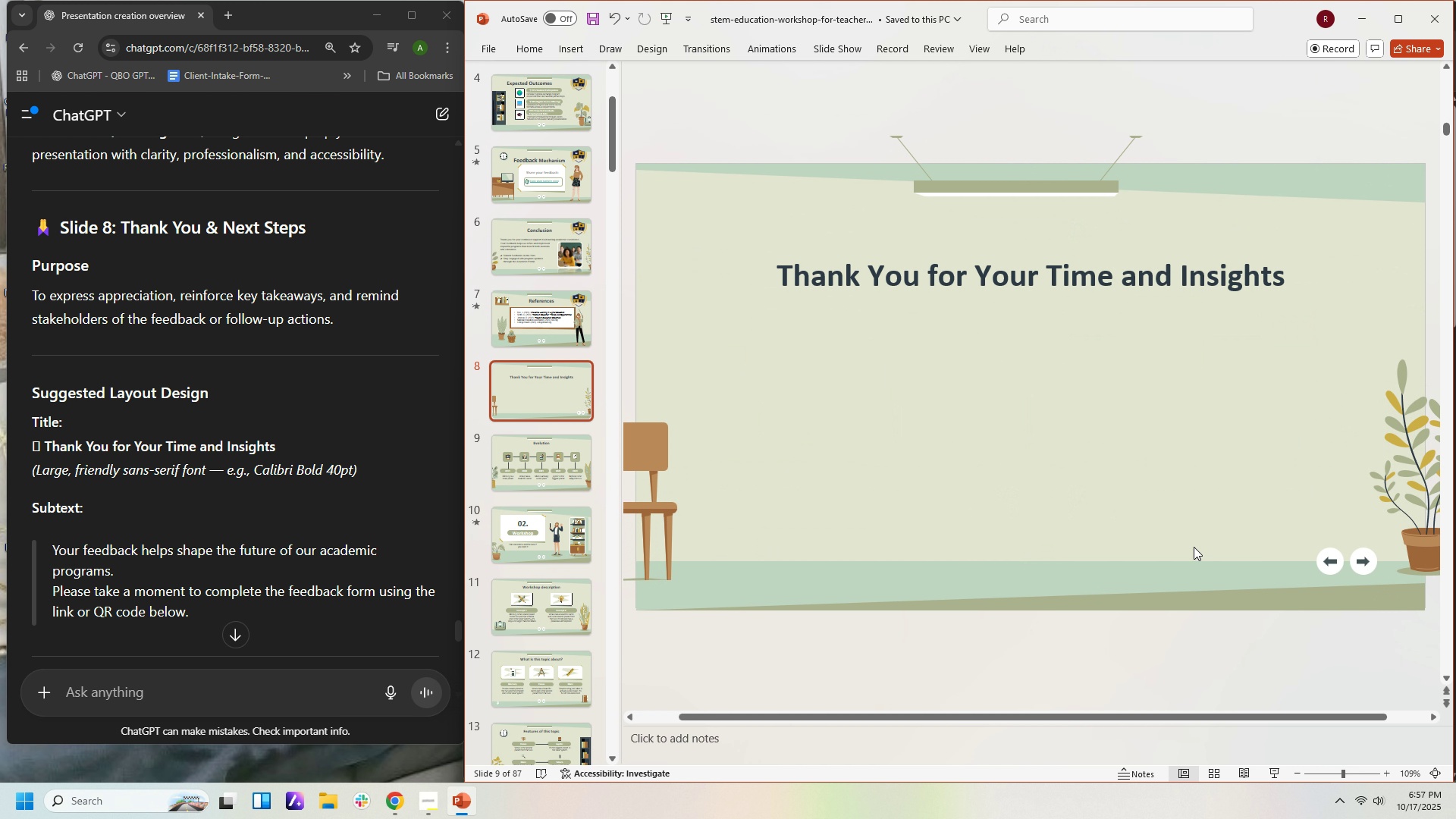 
scroll: coordinate [1194, 548], scroll_direction: up, amount: 1.0
 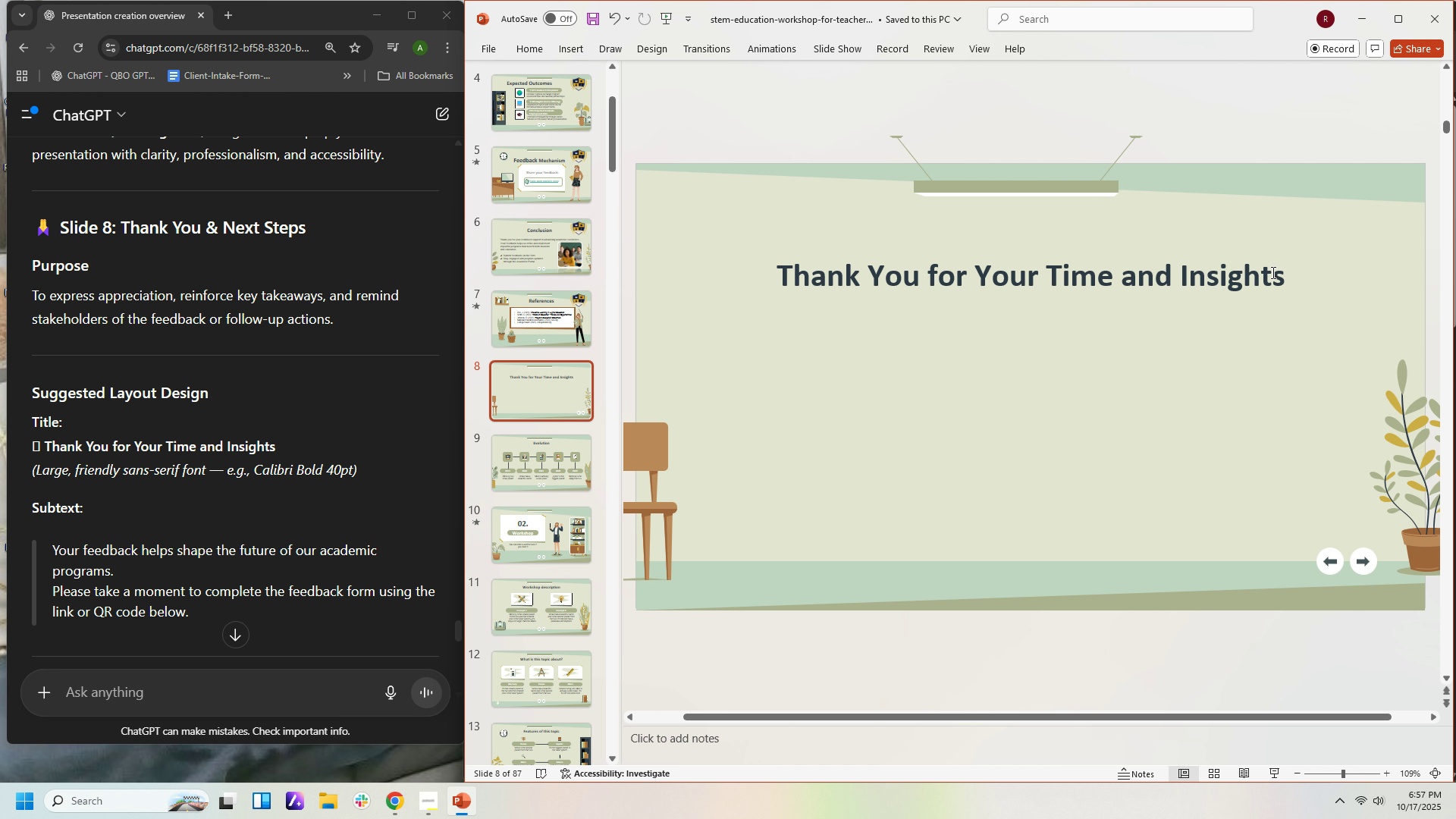 
wait(5.38)
 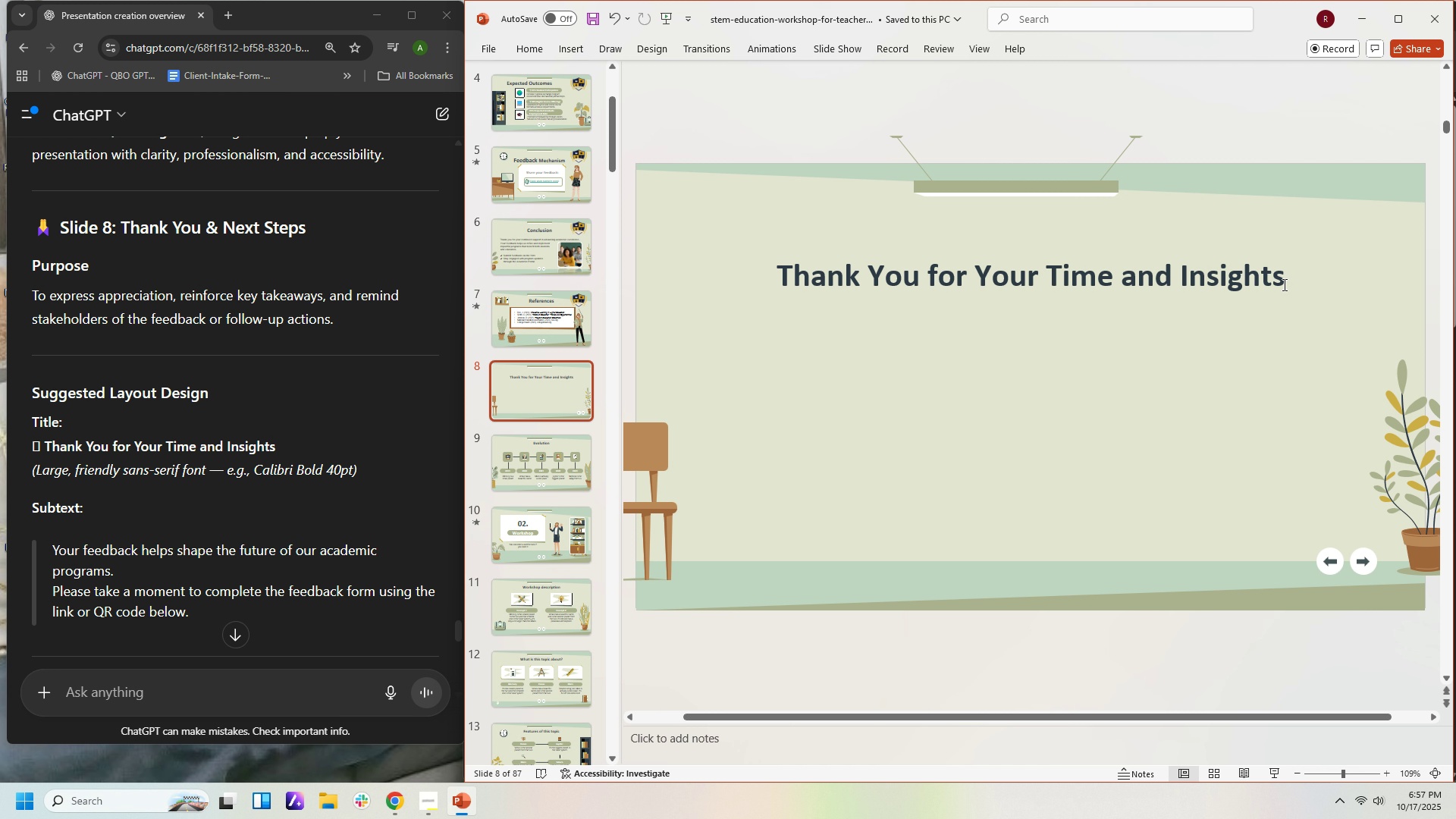 
left_click([1272, 278])
 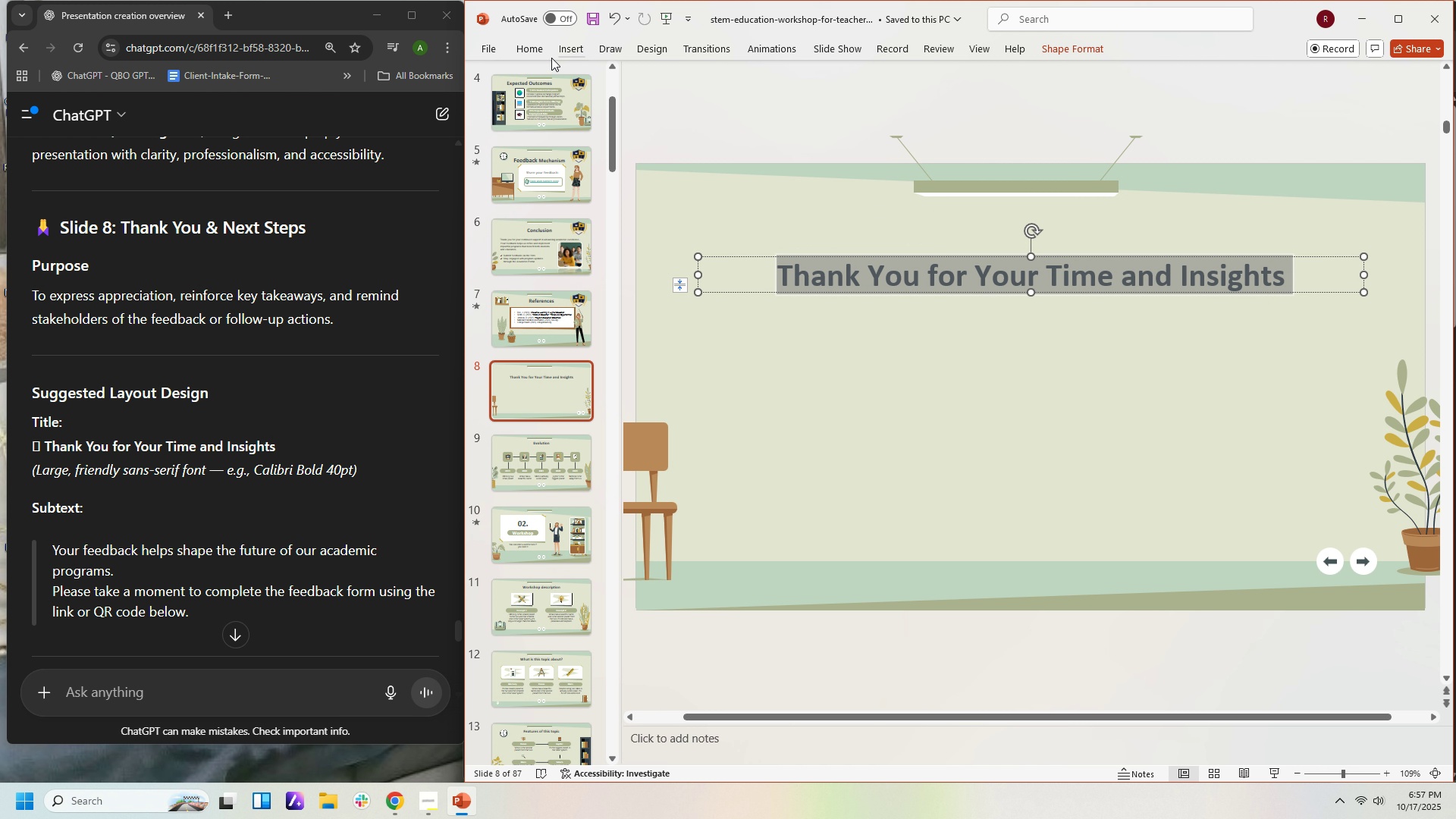 
left_click([541, 49])
 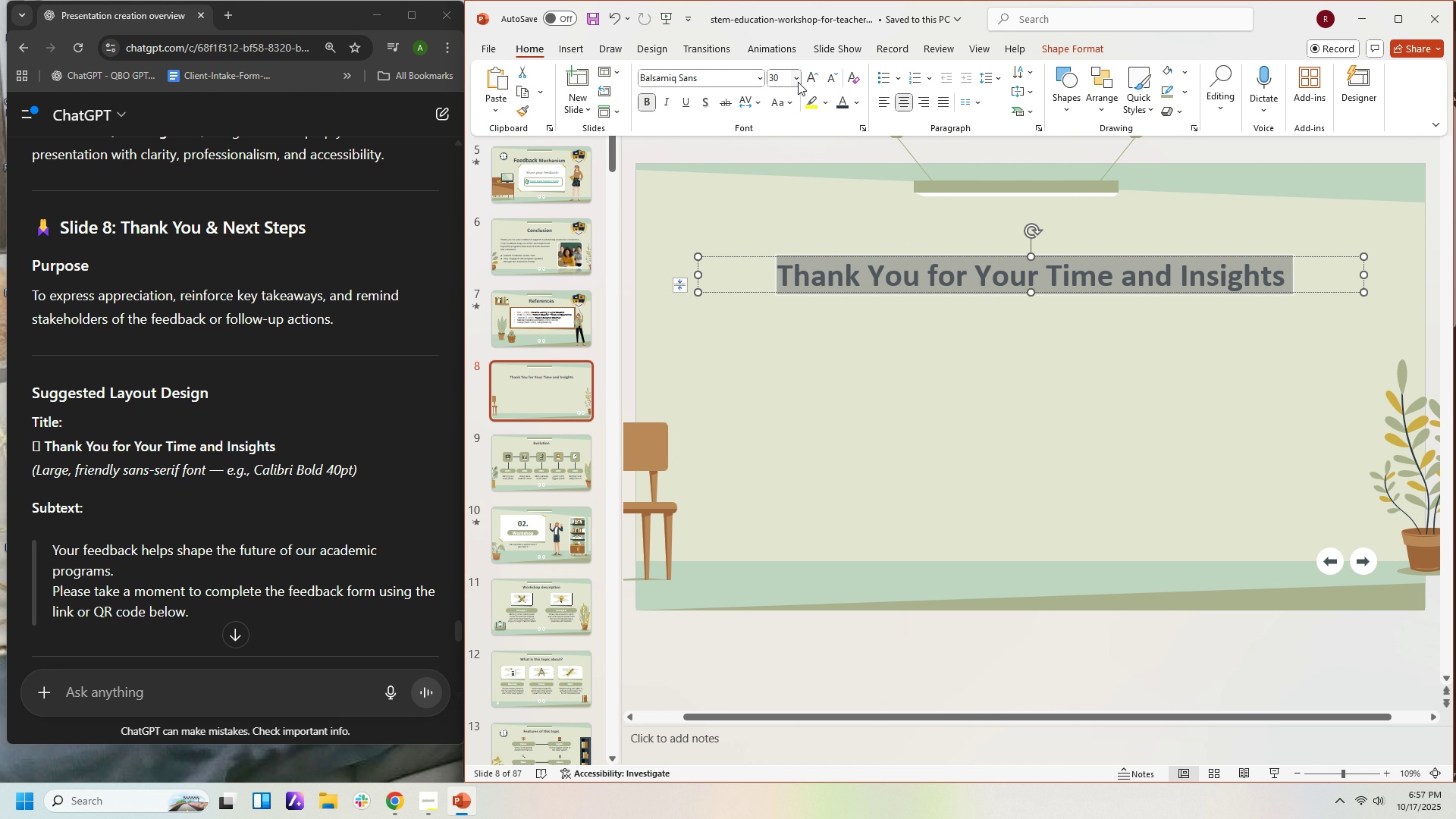 
left_click([798, 82])
 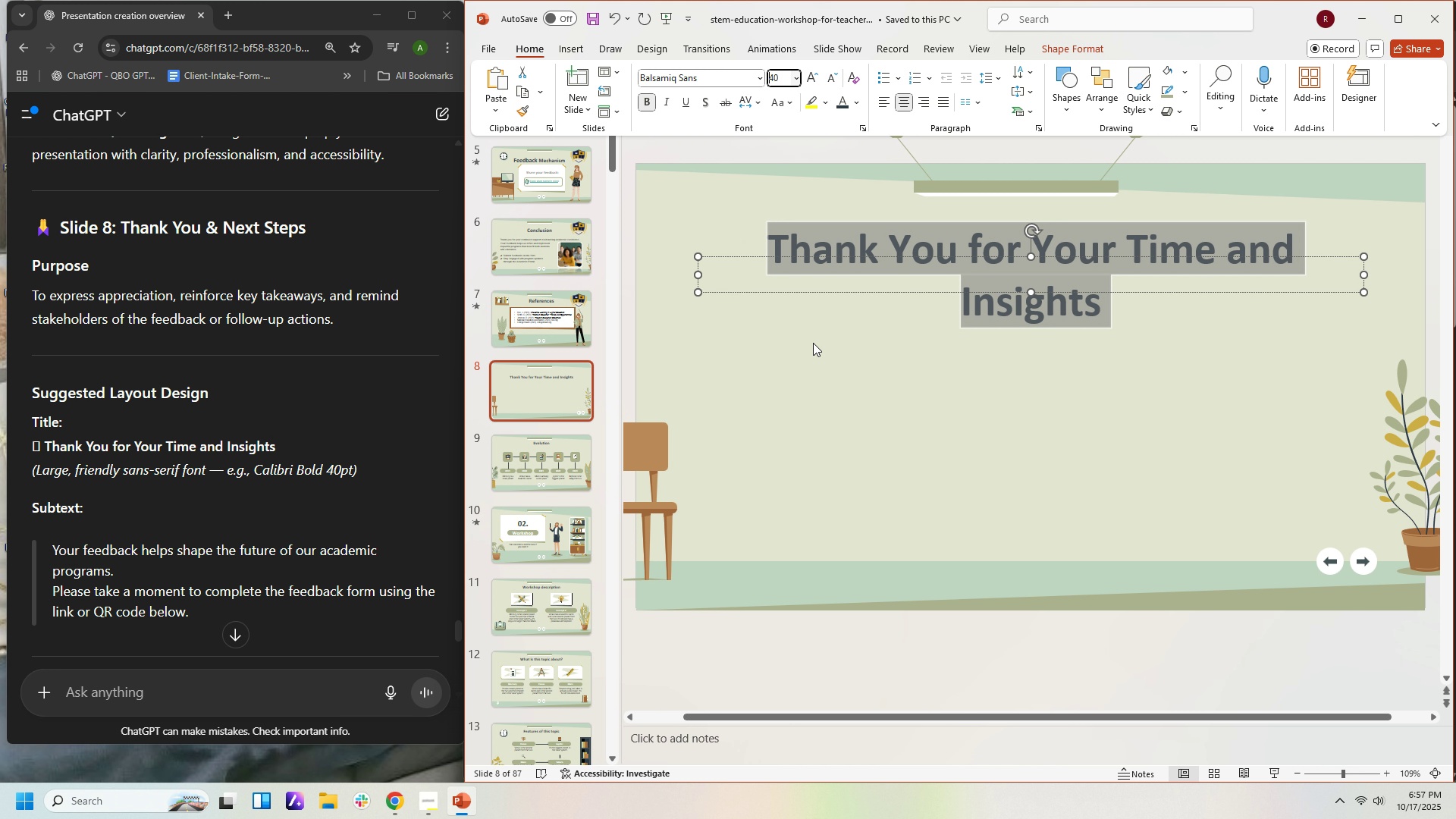 
left_click([1026, 404])
 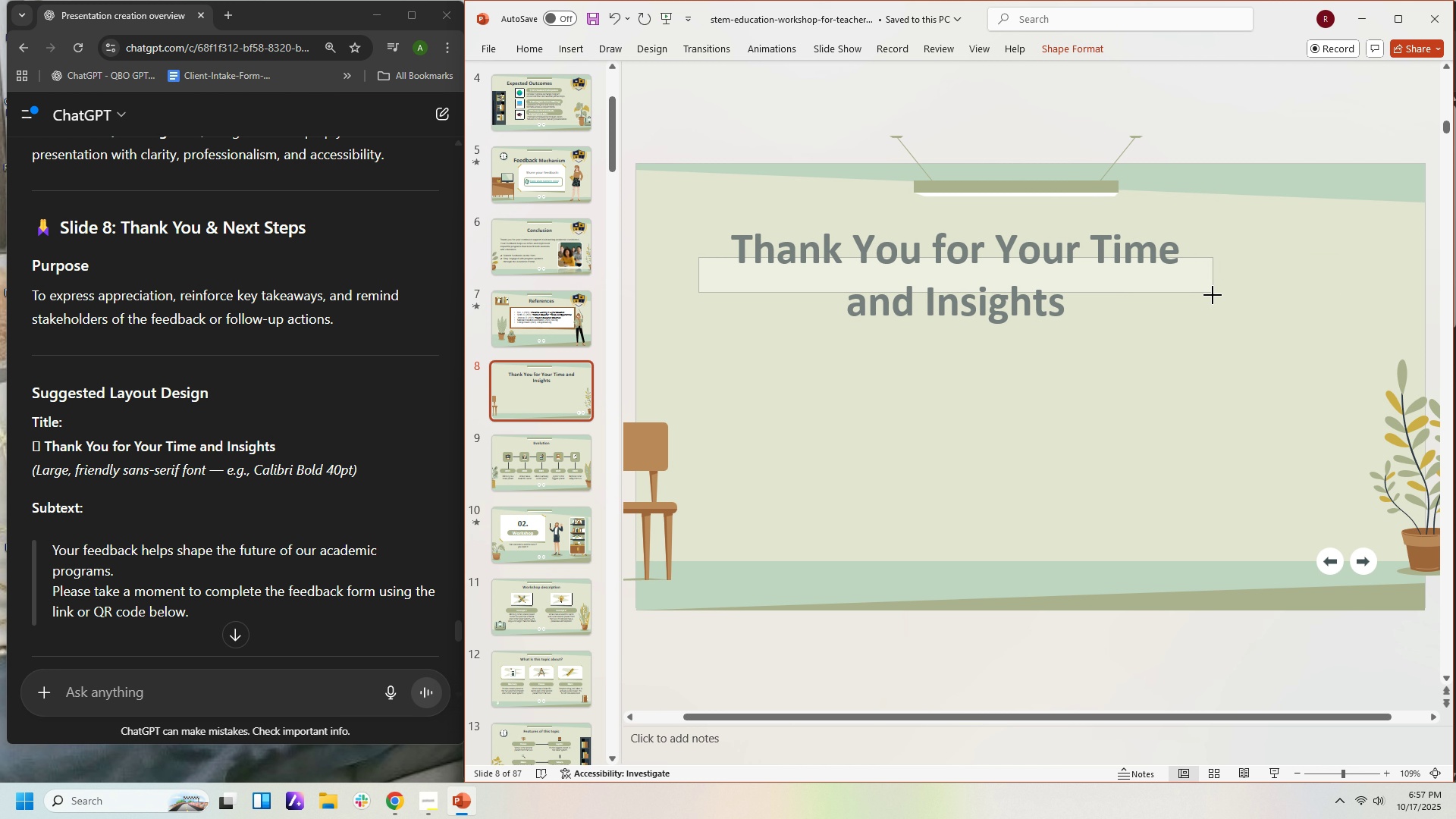 
left_click([1187, 390])
 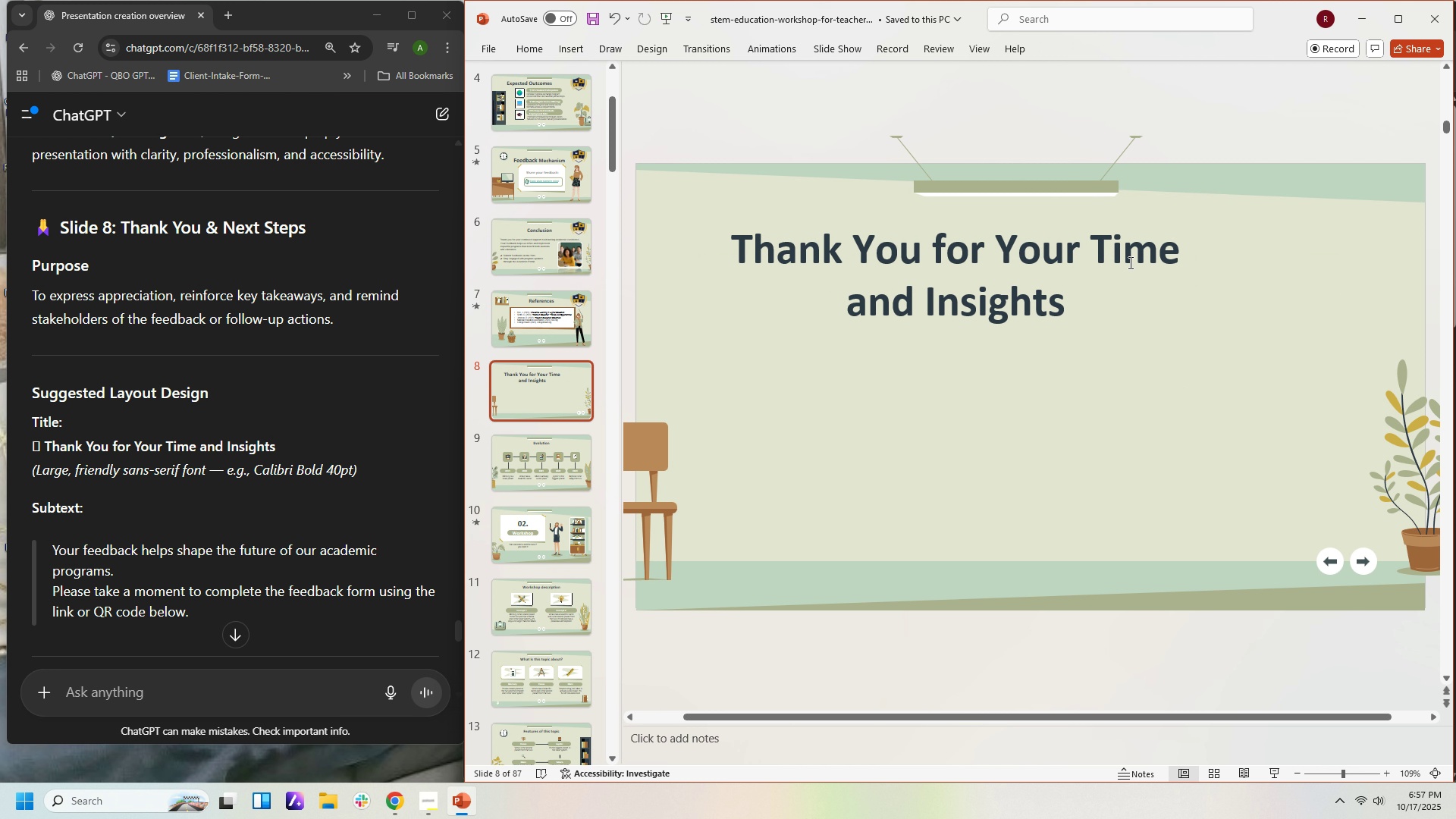 
left_click([1129, 262])
 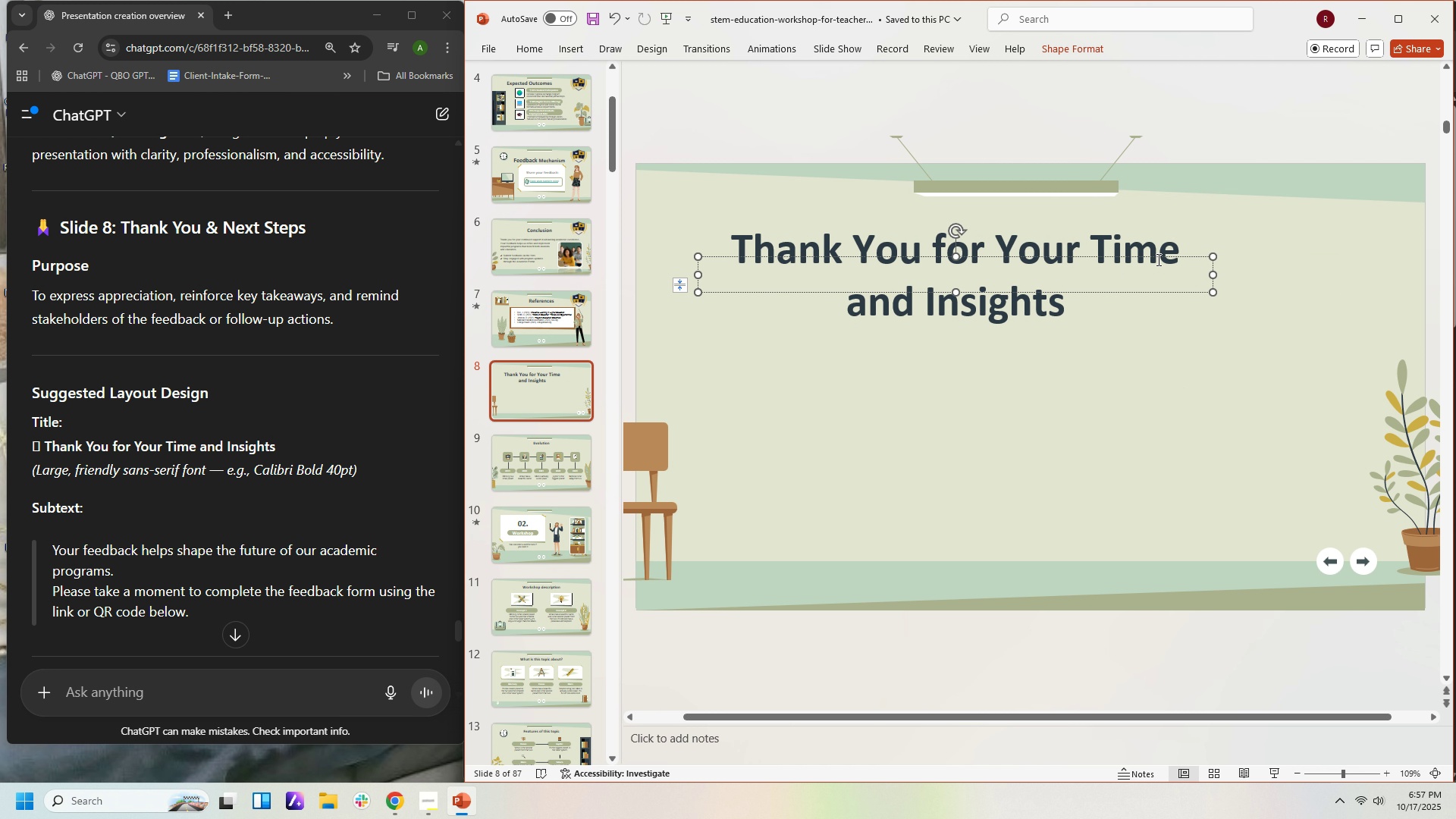 
left_click([1157, 259])
 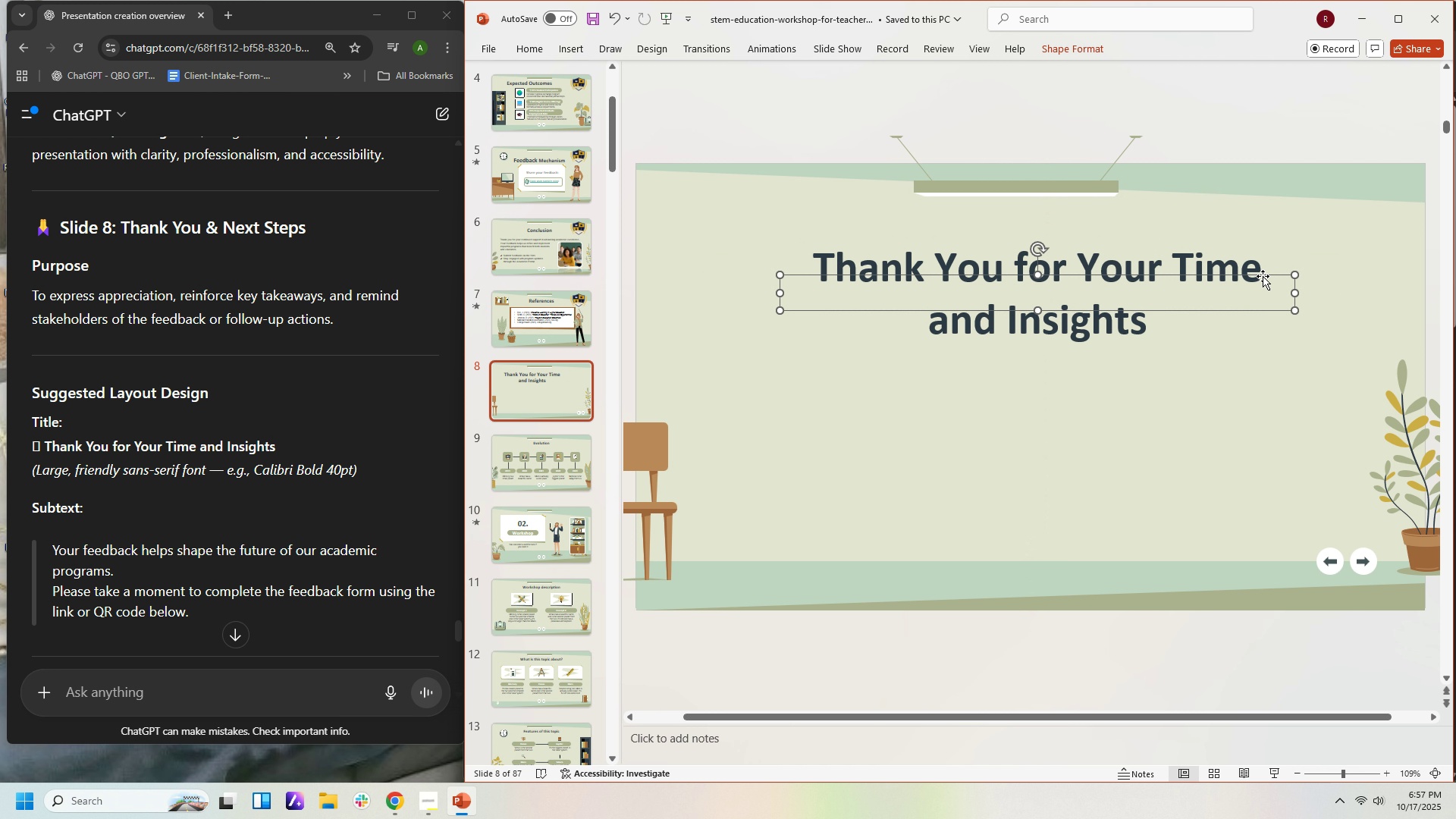 
left_click([1244, 386])
 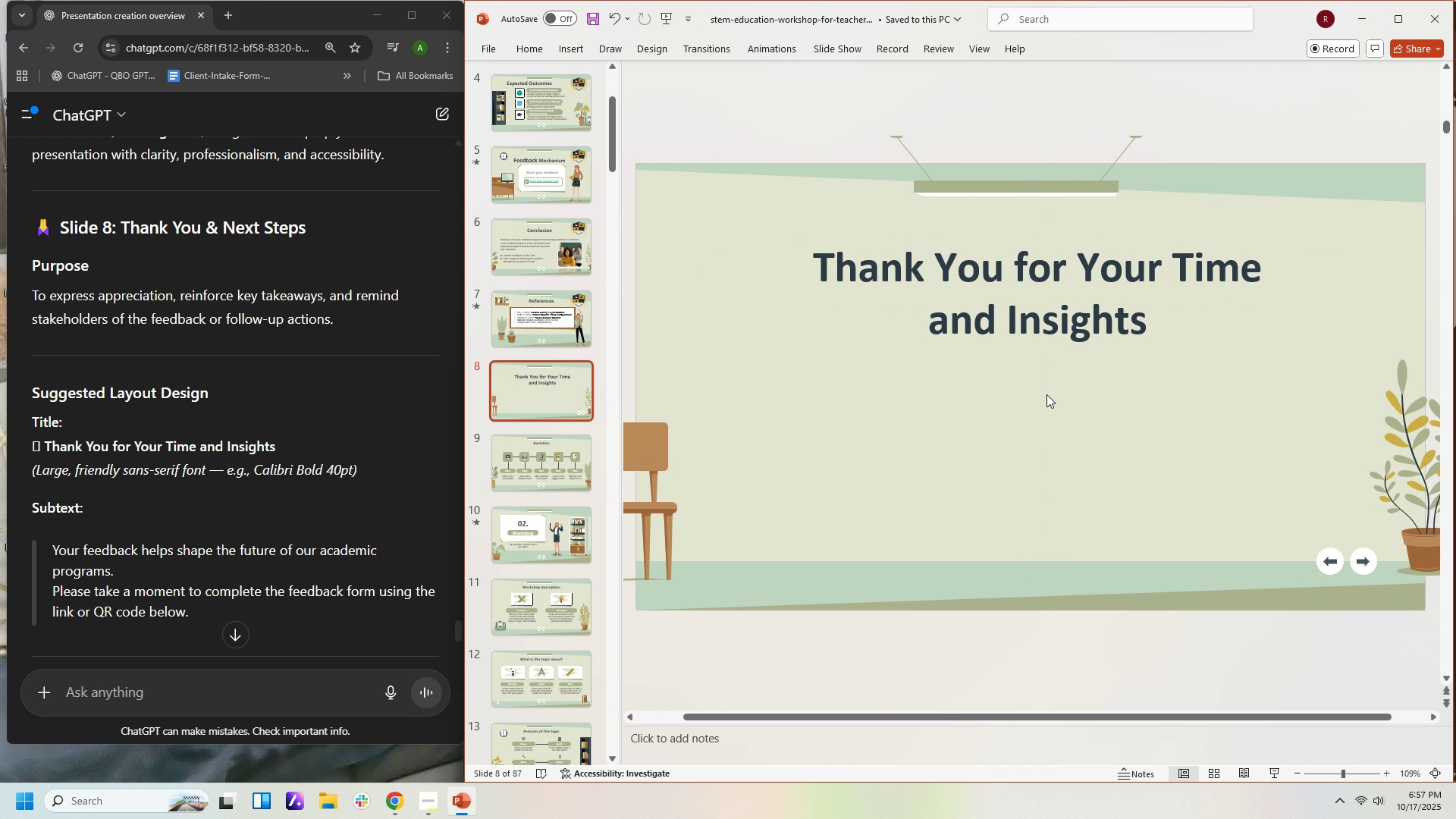 
scroll: coordinate [1082, 377], scroll_direction: up, amount: 5.0
 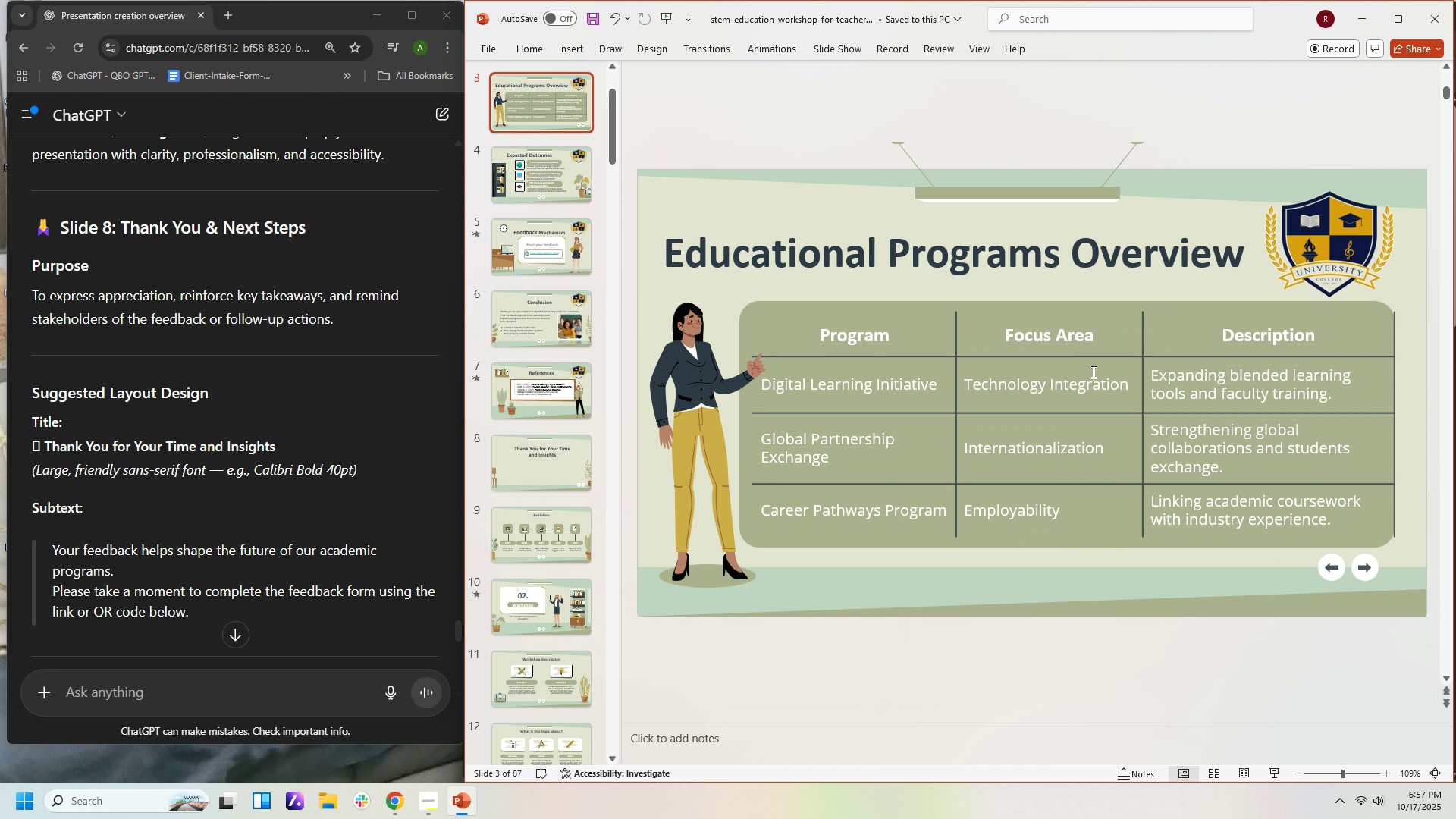 
scroll: coordinate [1092, 372], scroll_direction: down, amount: 2.0
 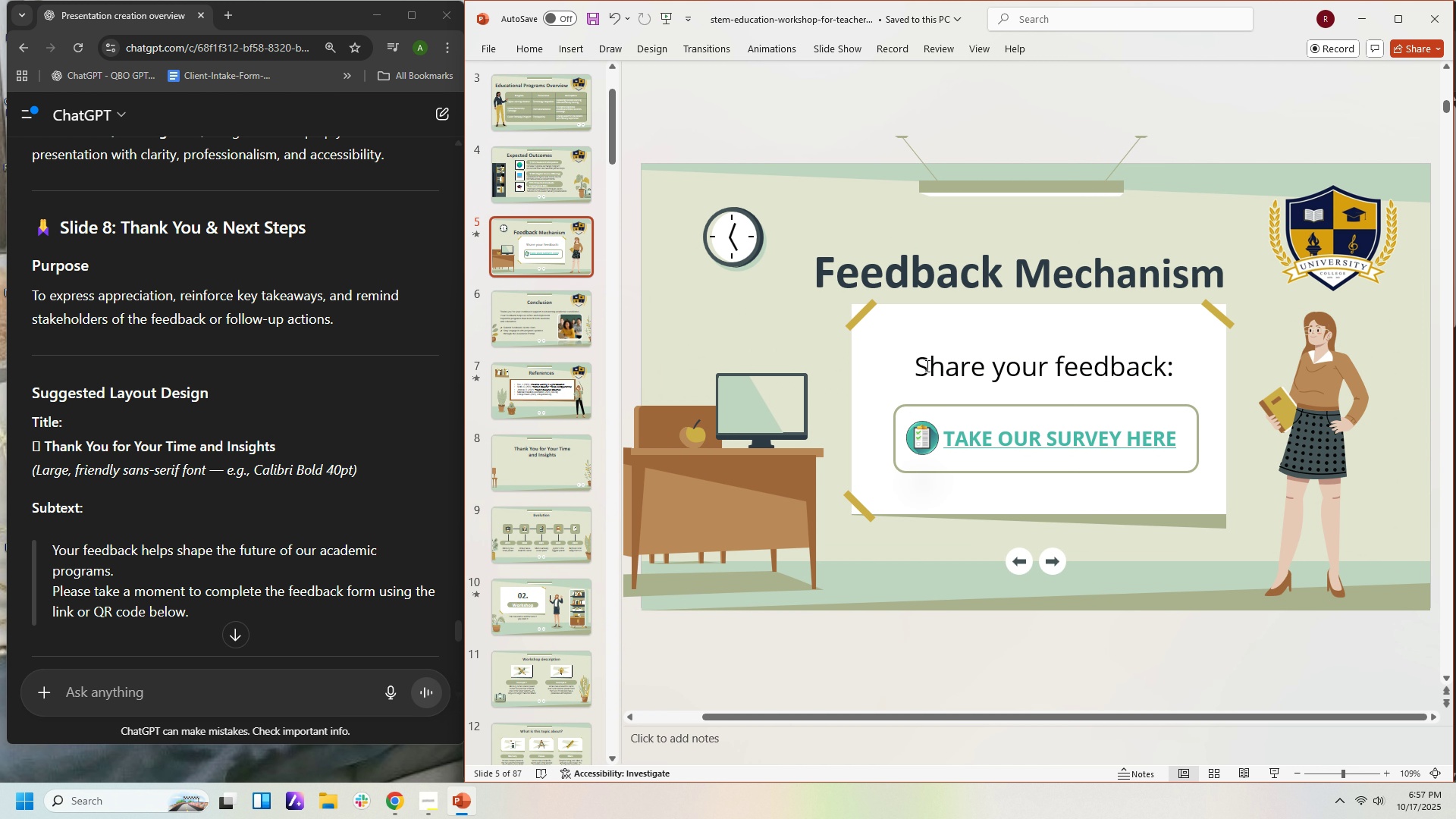 
left_click([915, 362])
 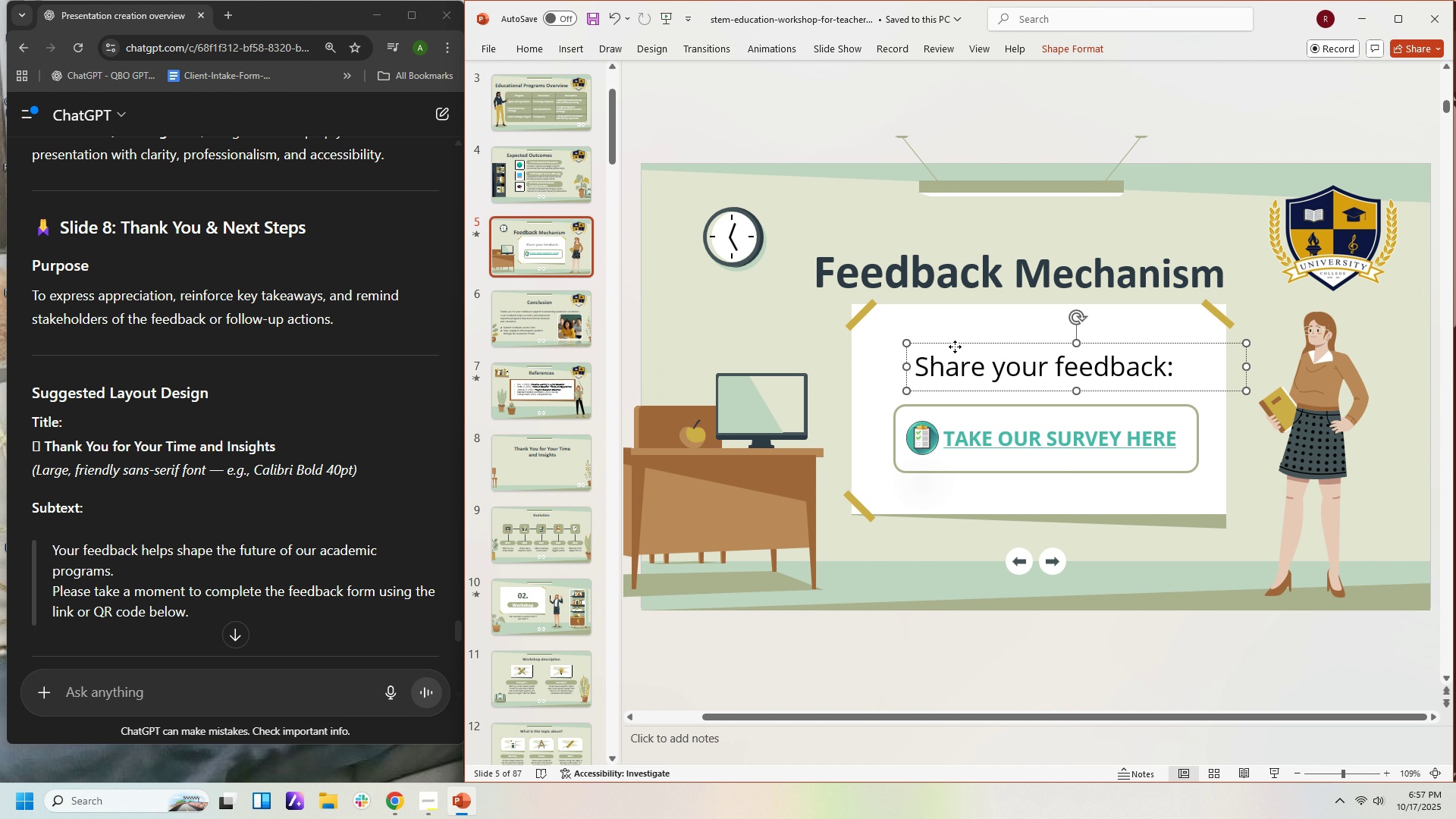 
left_click([955, 347])
 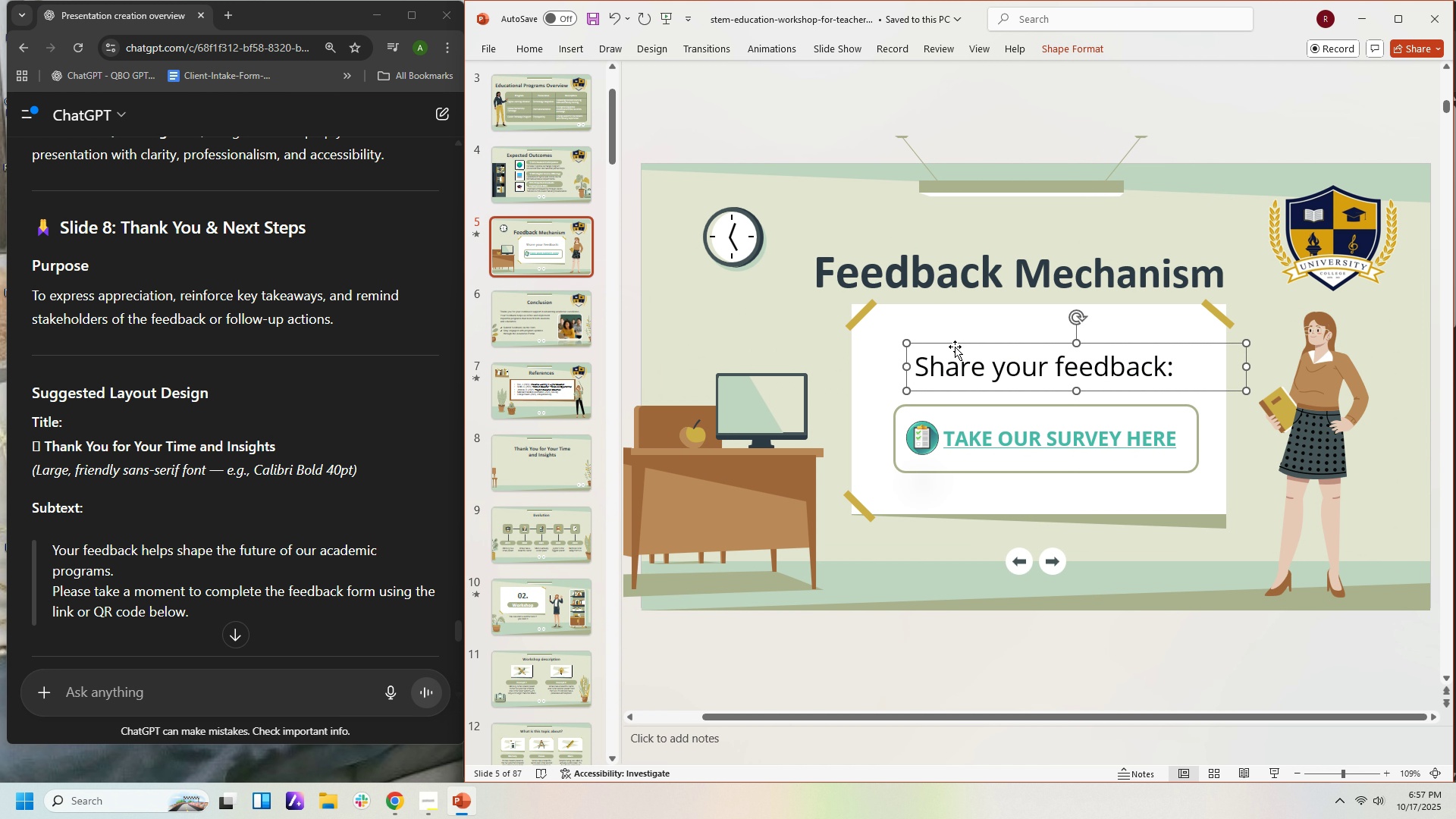 
key(Control+C)
 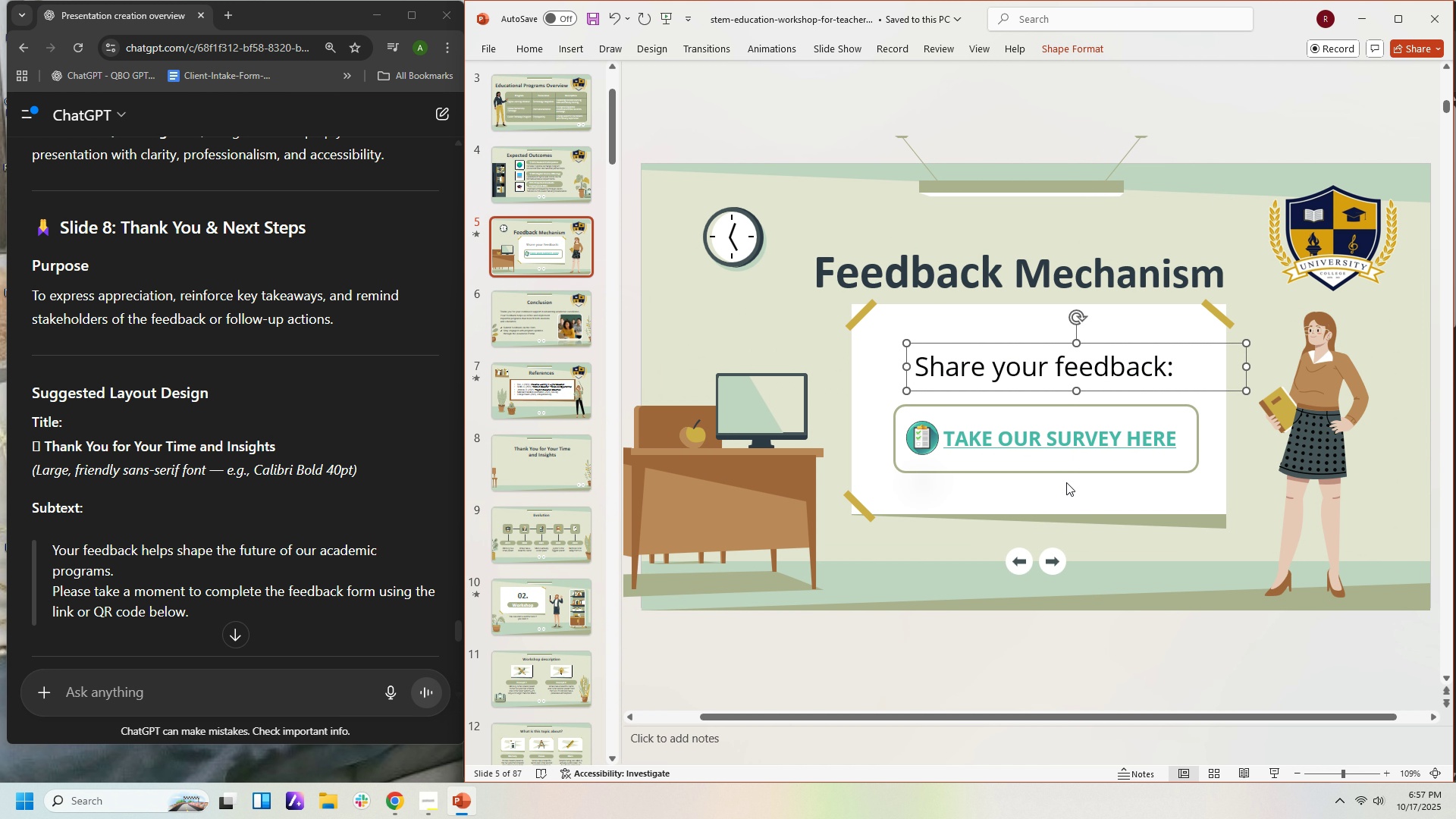 
scroll: coordinate [1066, 482], scroll_direction: down, amount: 7.0
 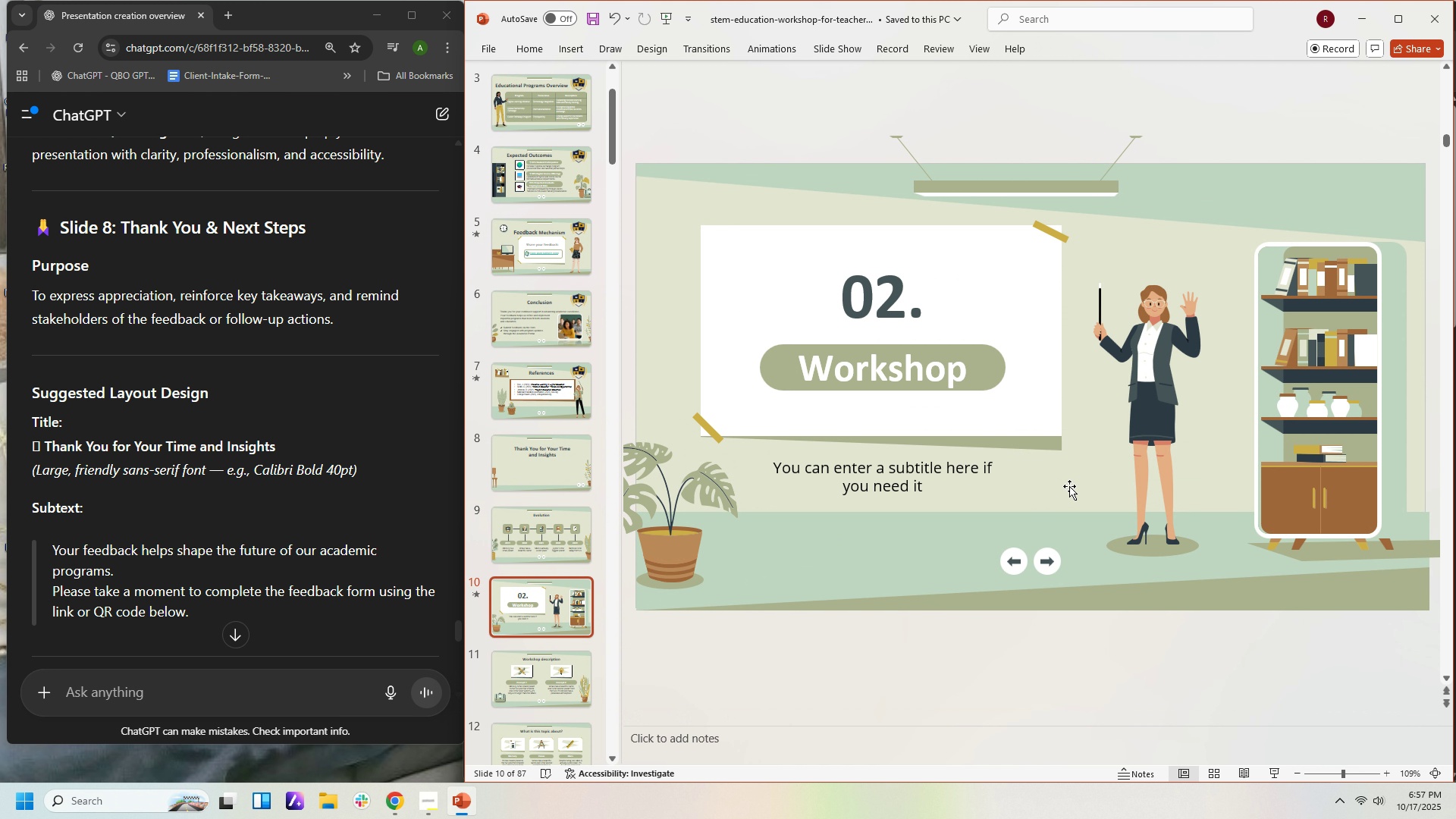 
scroll: coordinate [1081, 453], scroll_direction: up, amount: 2.0
 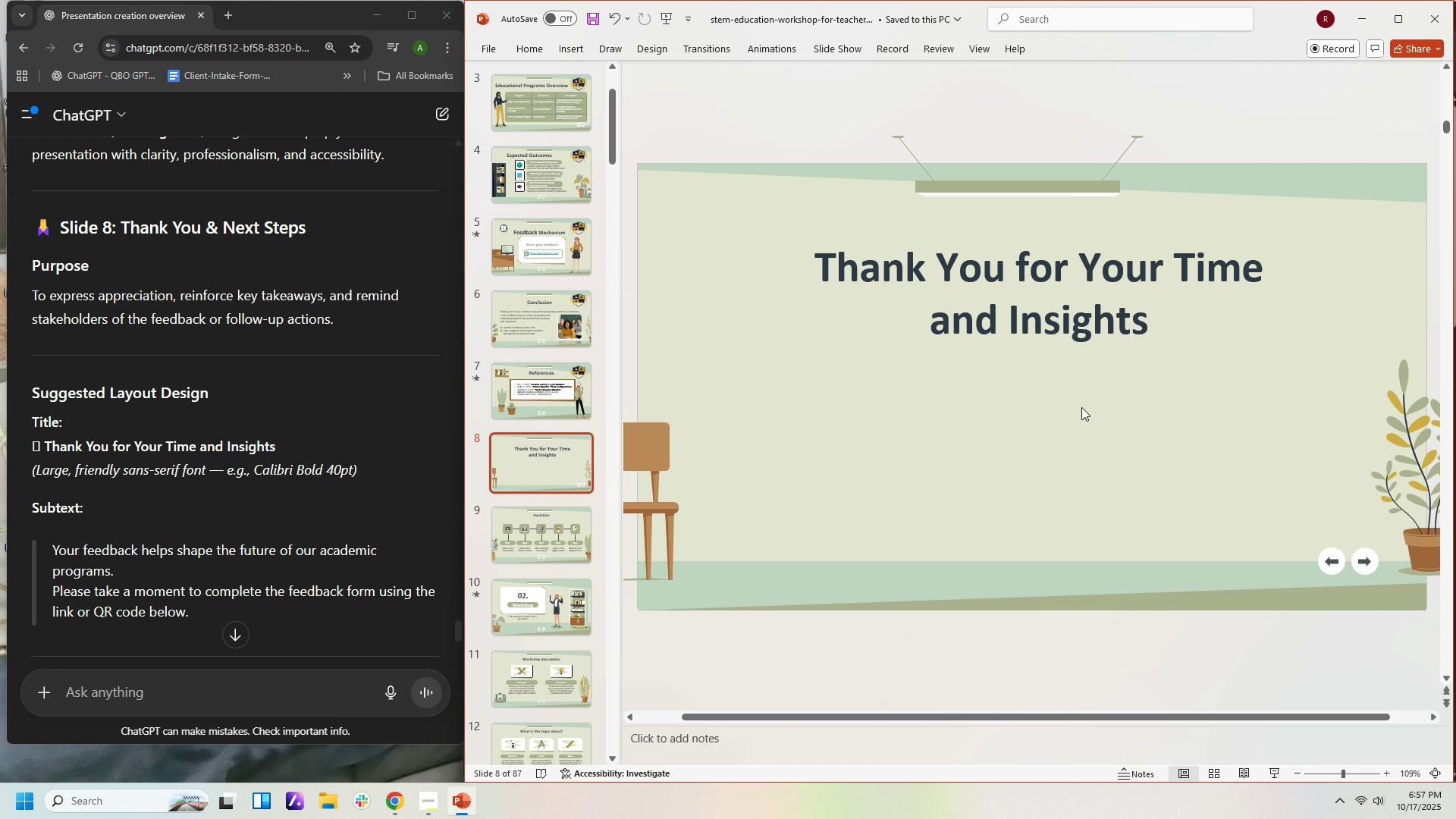 
left_click([1081, 407])
 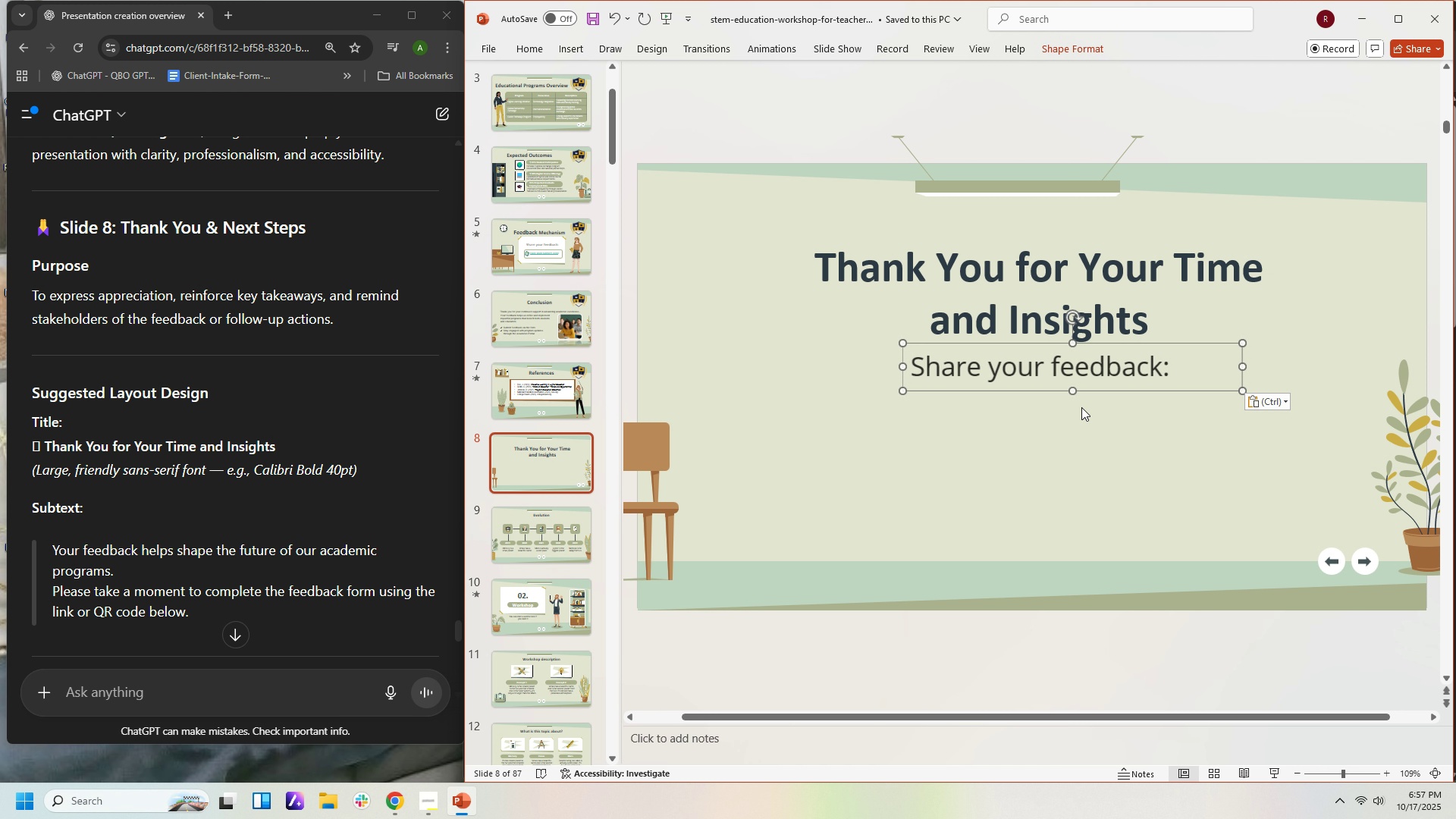 
key(Control+V)
 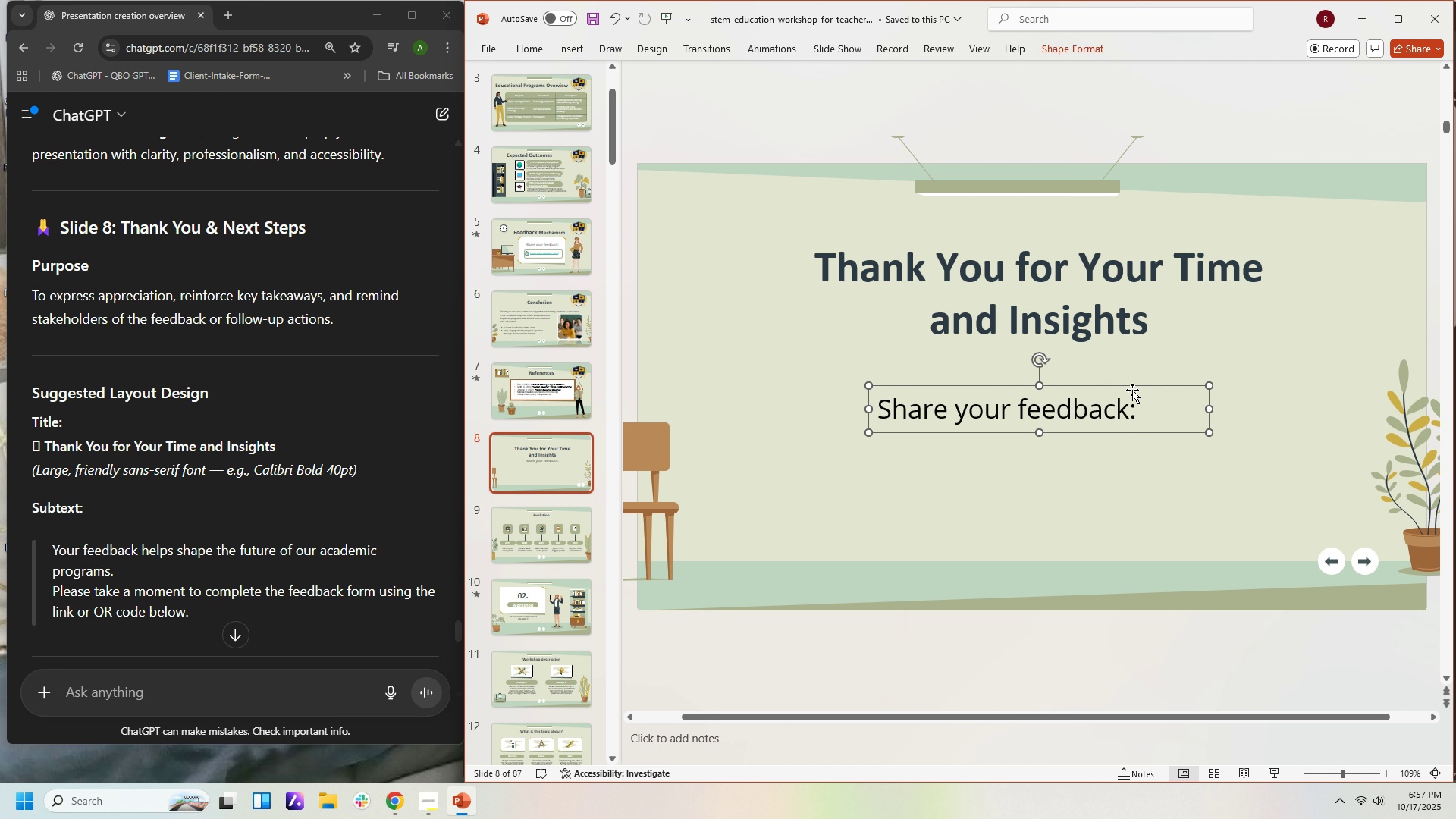 
left_click([1155, 411])
 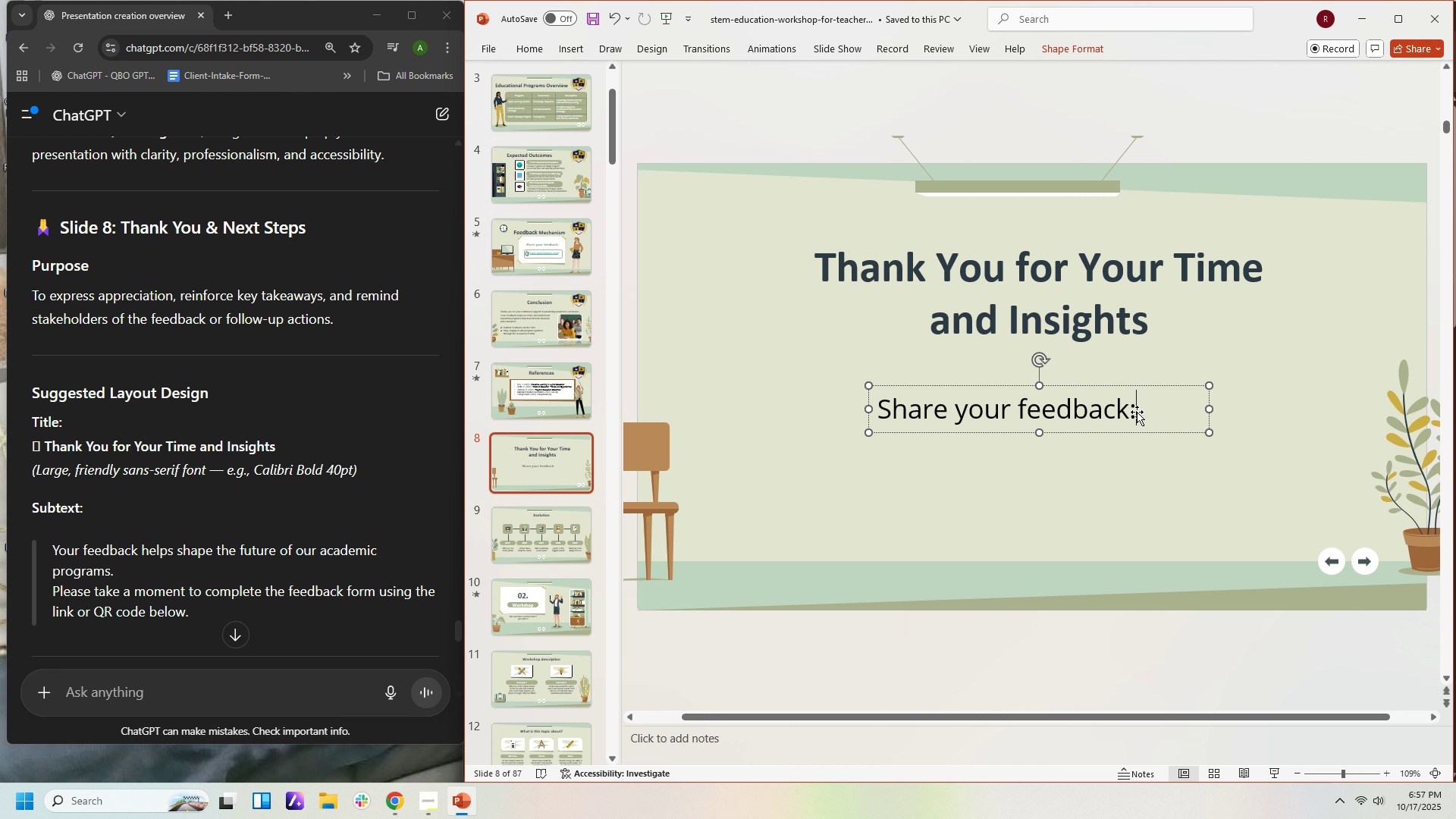 
double_click([1137, 412])
 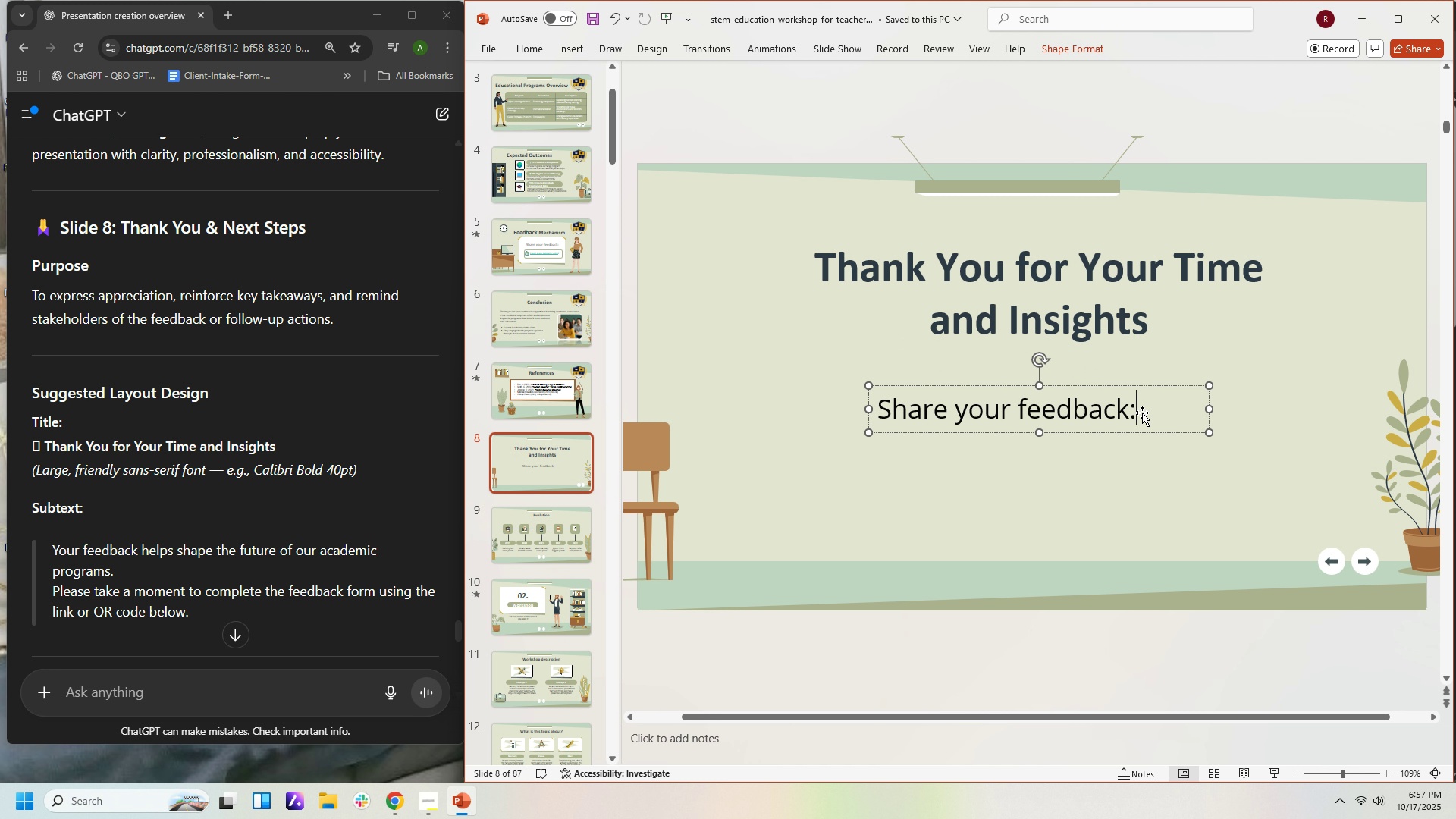 
key(Control+A)
 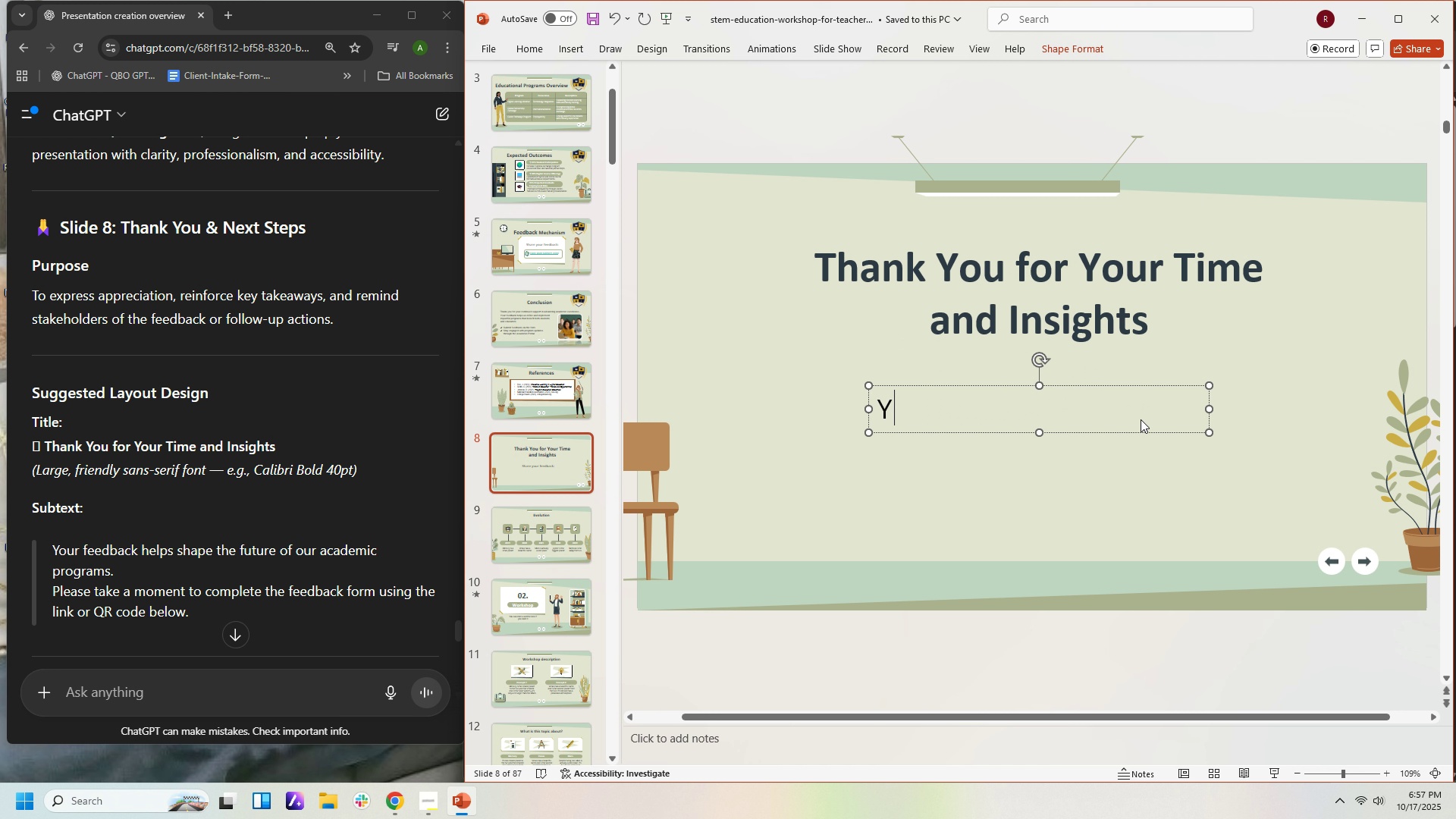 
type(YOur feedn)
key(Backspace)
key(Backspace)
type(dbcak hel[)
key(Backspace)
type([ )
key(Backspace)
key(Backspace)
type(p d)
key(Backspace)
type(shapes)
key(Backspace)
type( the future of our academic pro)
key(Backspace)
type(i)
key(Backspace)
type(ograms.)
 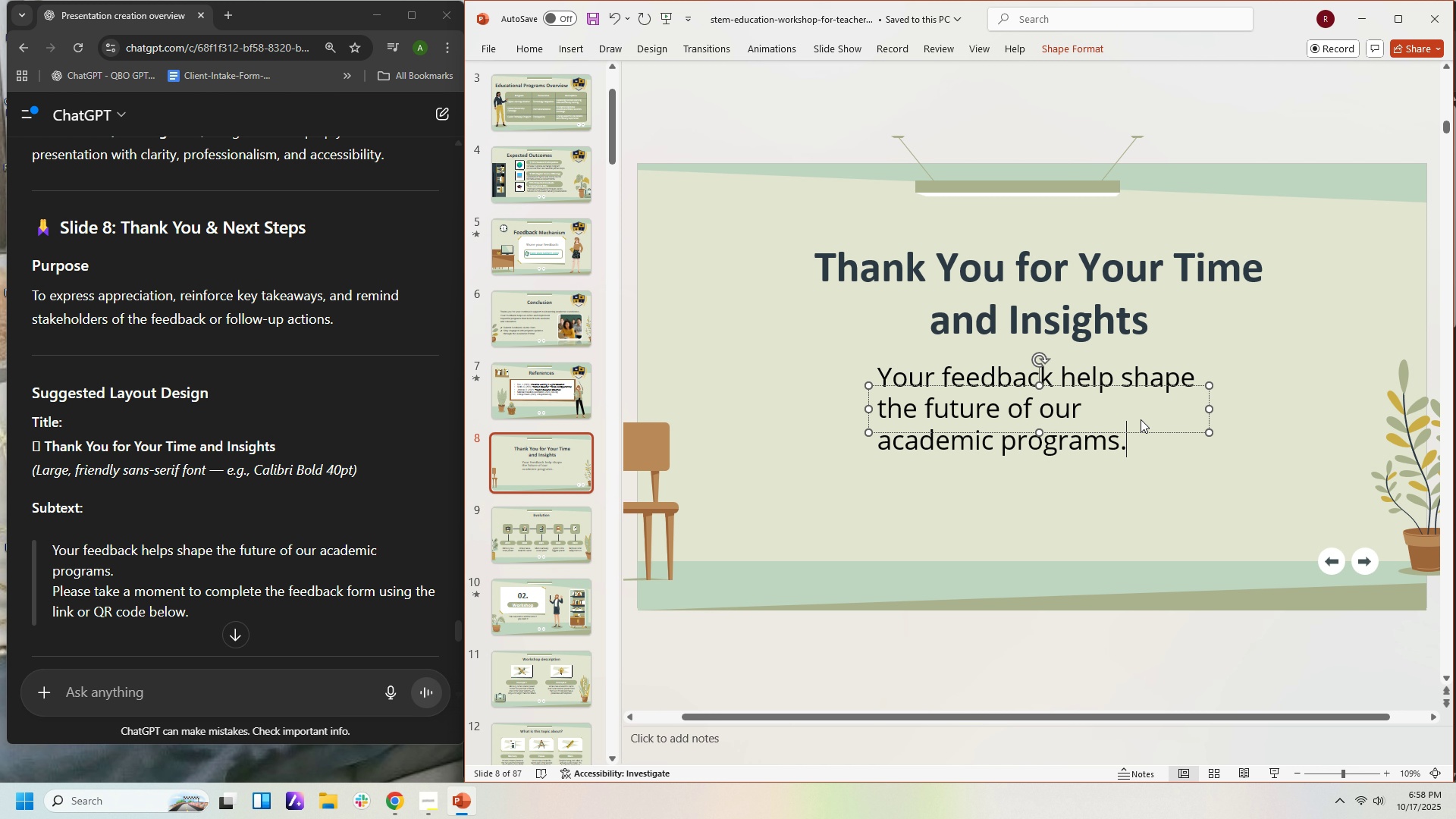 
key(Enter)
 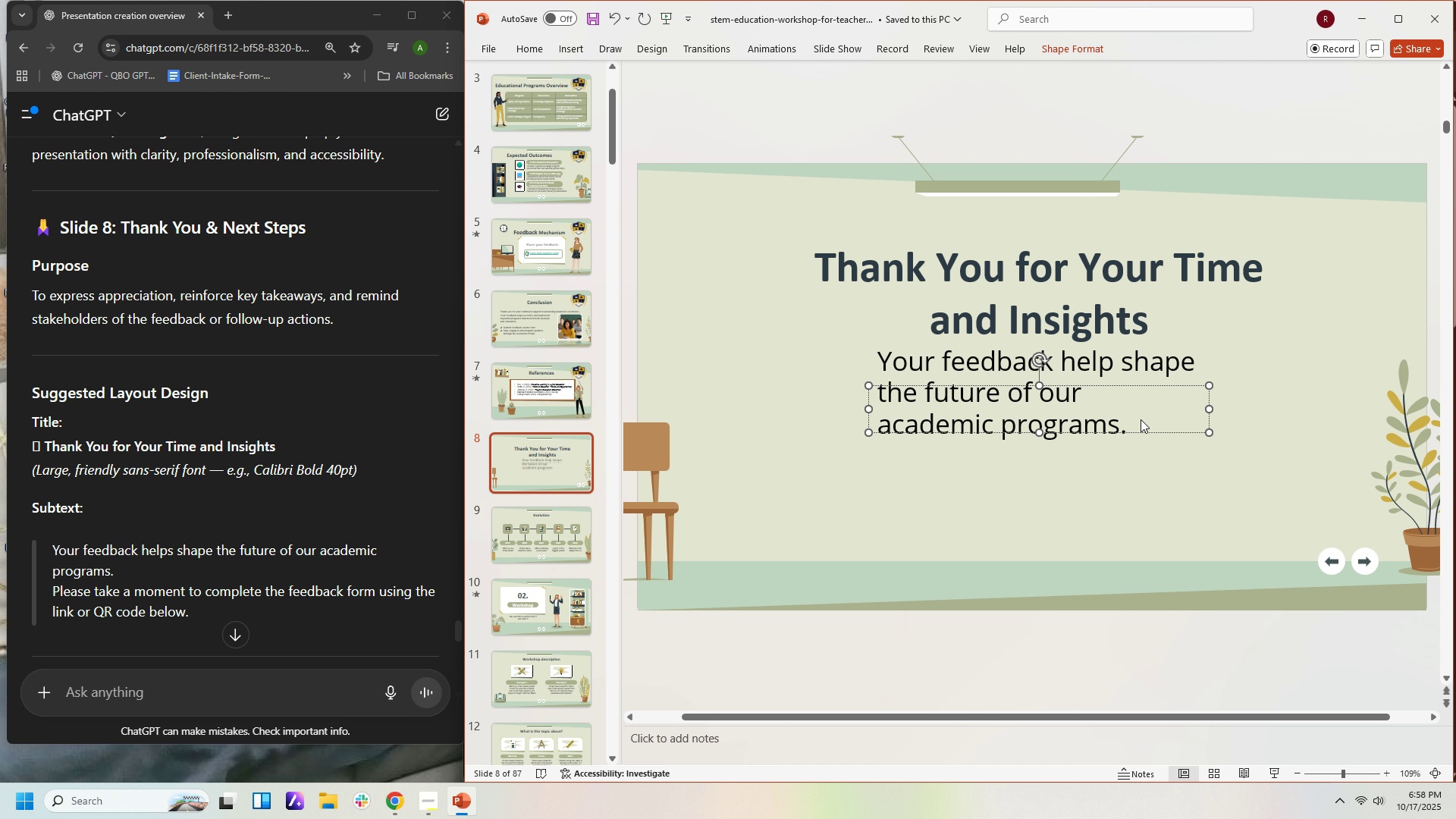 
key(Enter)
 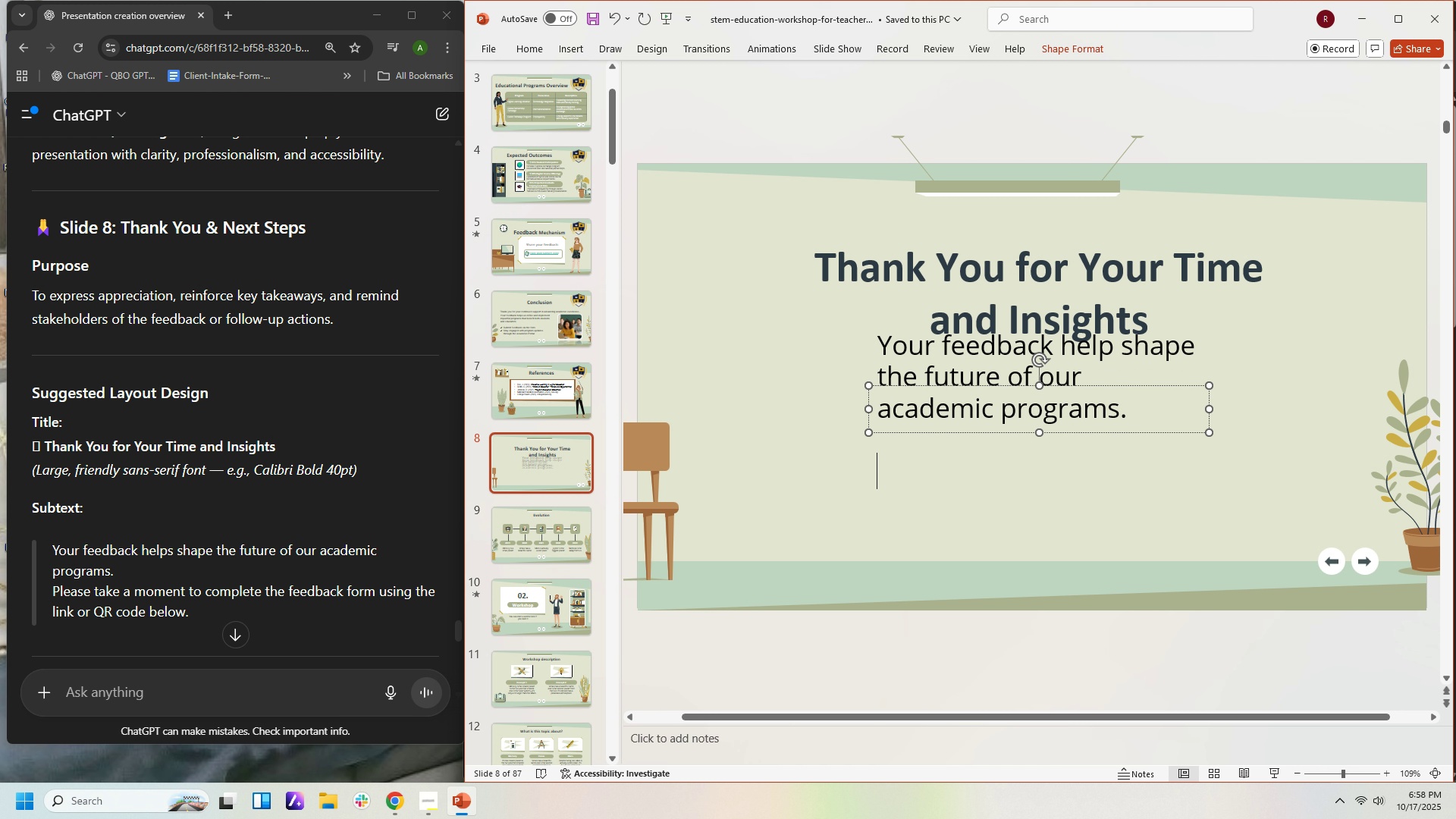 
type({;e)
key(Backspace)
key(Backspace)
key(Backspace)
type({;)
key(Backspace)
key(Backspace)
type(L)
key(Backspace)
type(Please take a moment to complete the feedback from using the link oe)
key(Backspace)
type(r QR belp)
key(Backspace)
type(ow)
 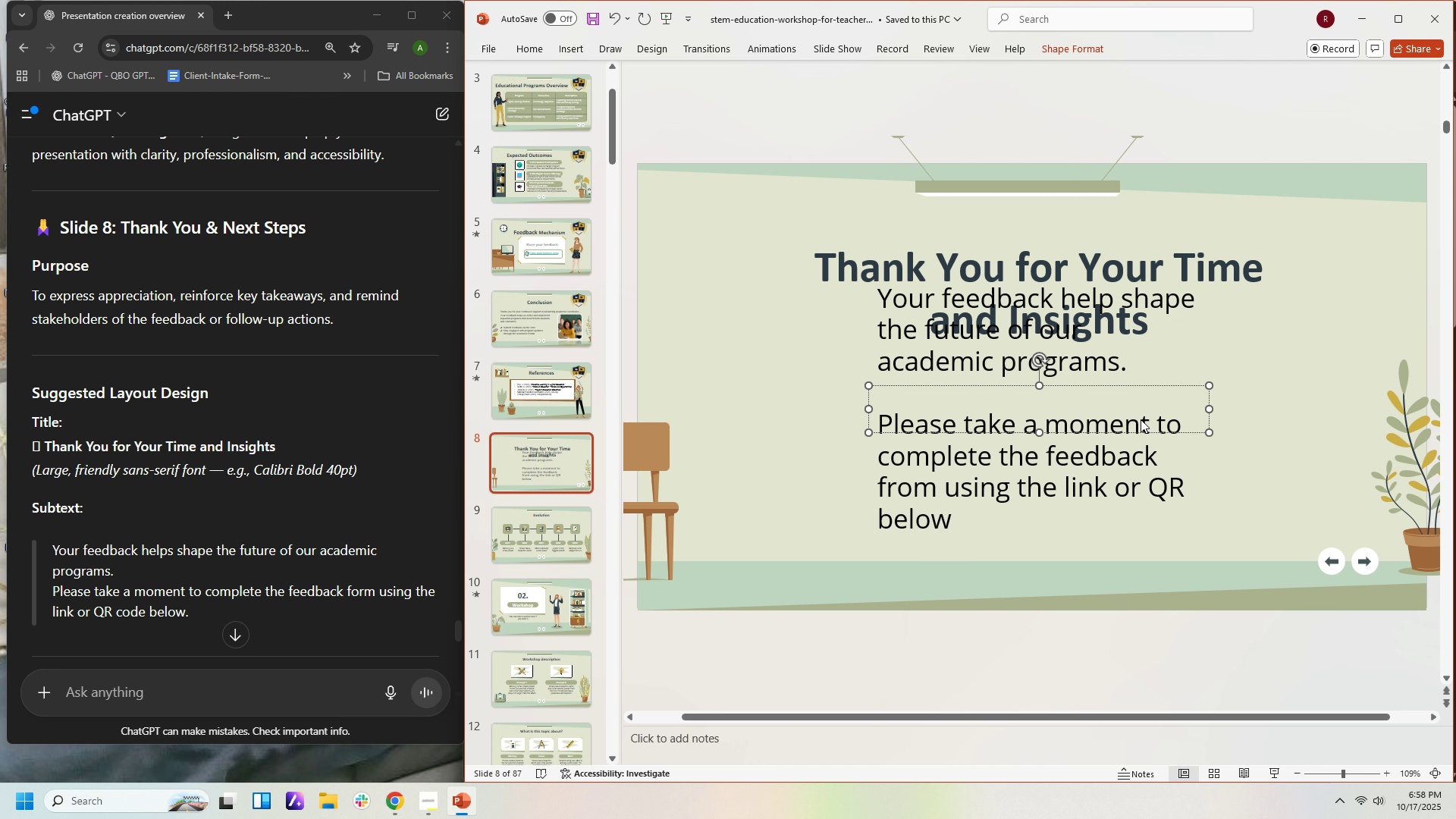 
wait(15.88)
 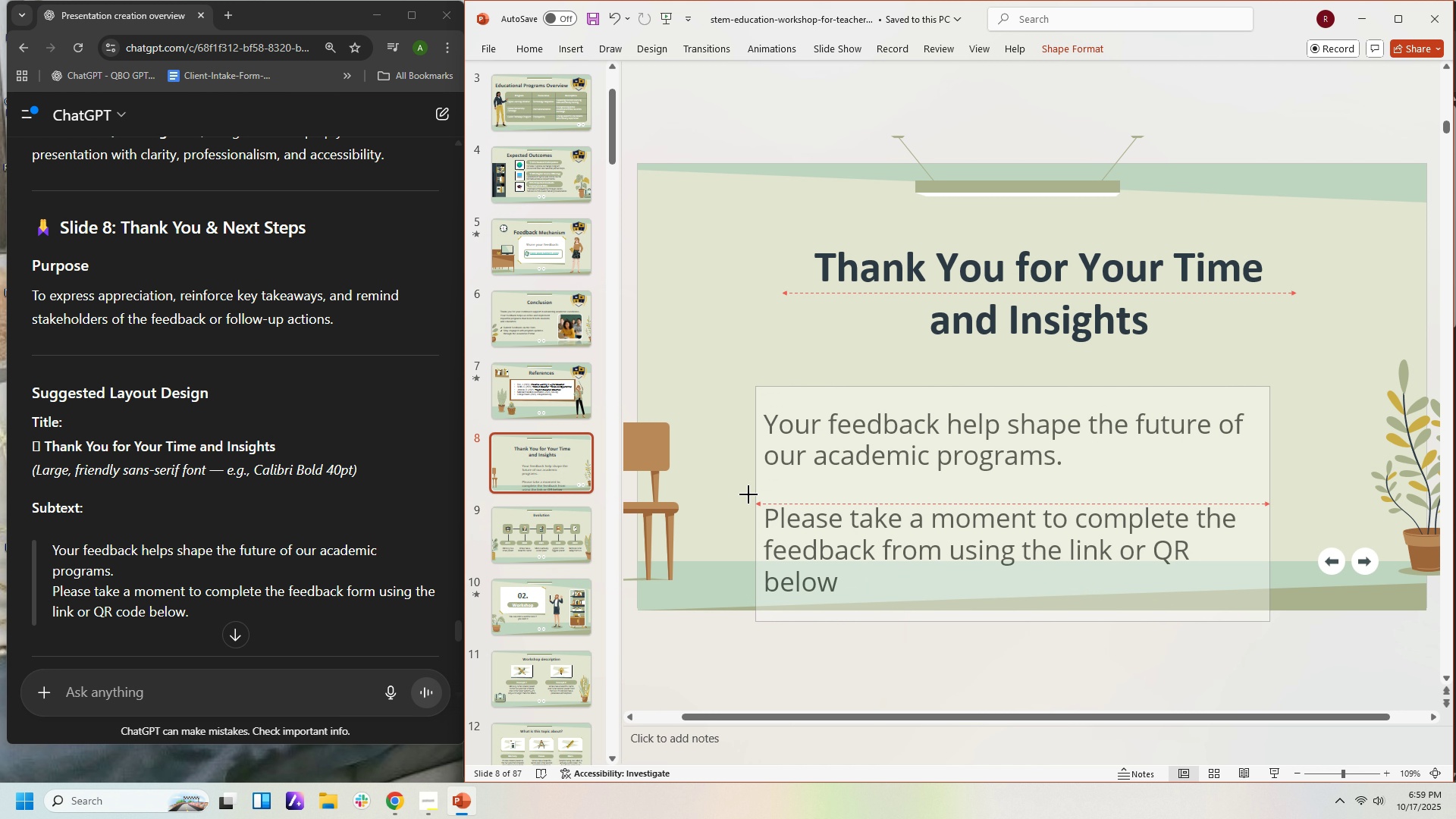 
left_click([1264, 502])
 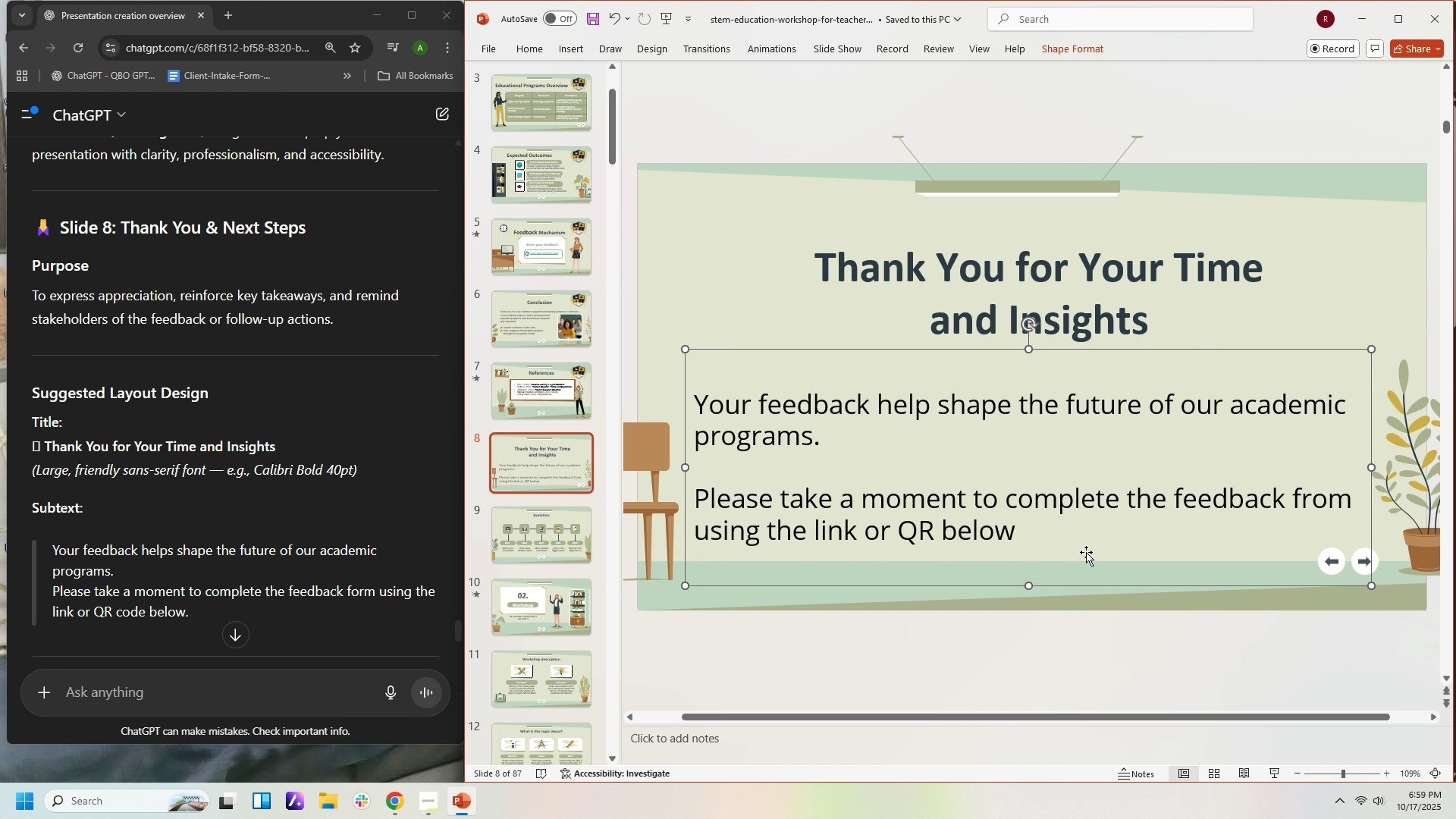 
wait(12.67)
 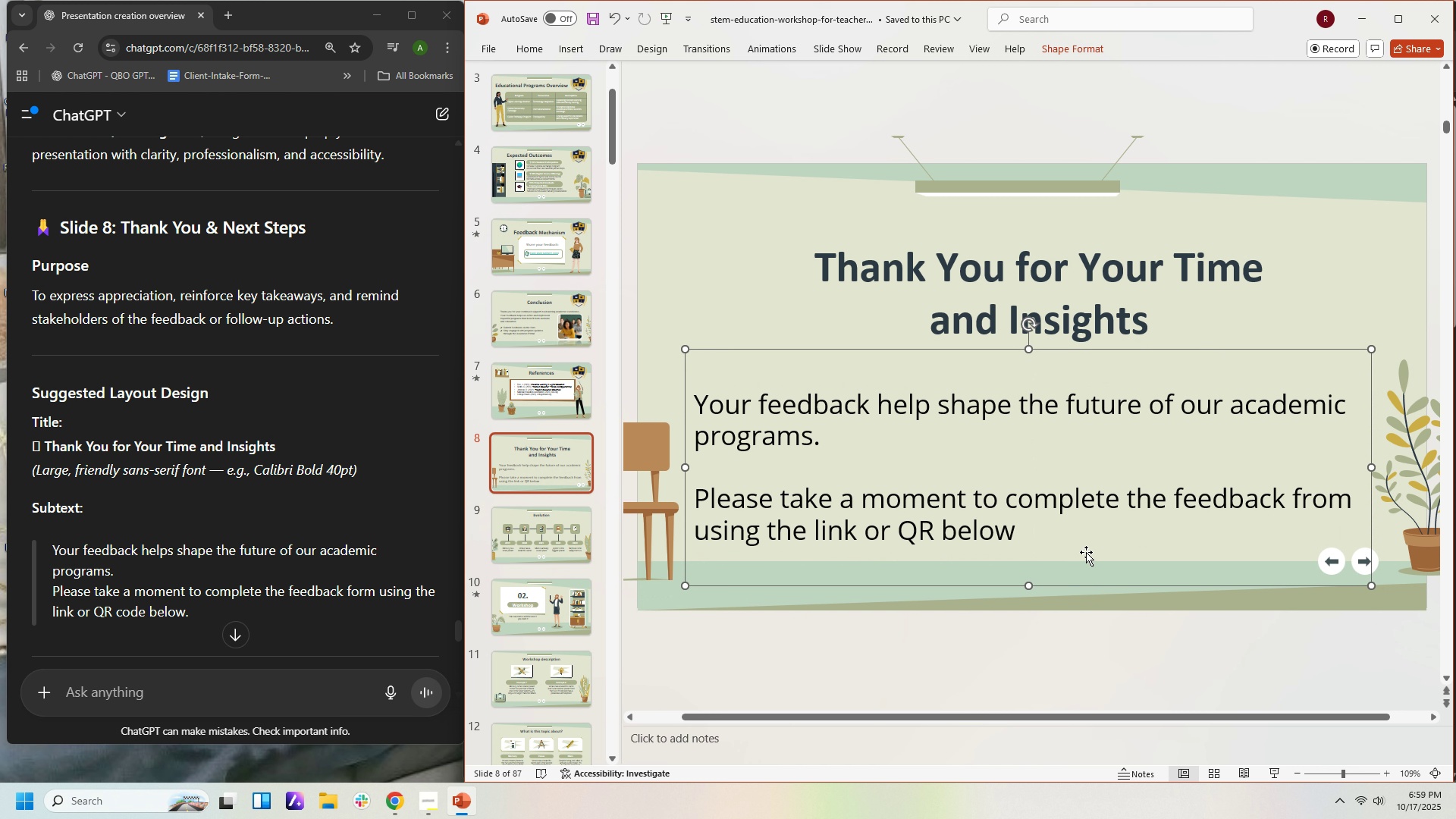 
hold_key(key=ShiftRight, duration=0.93)
 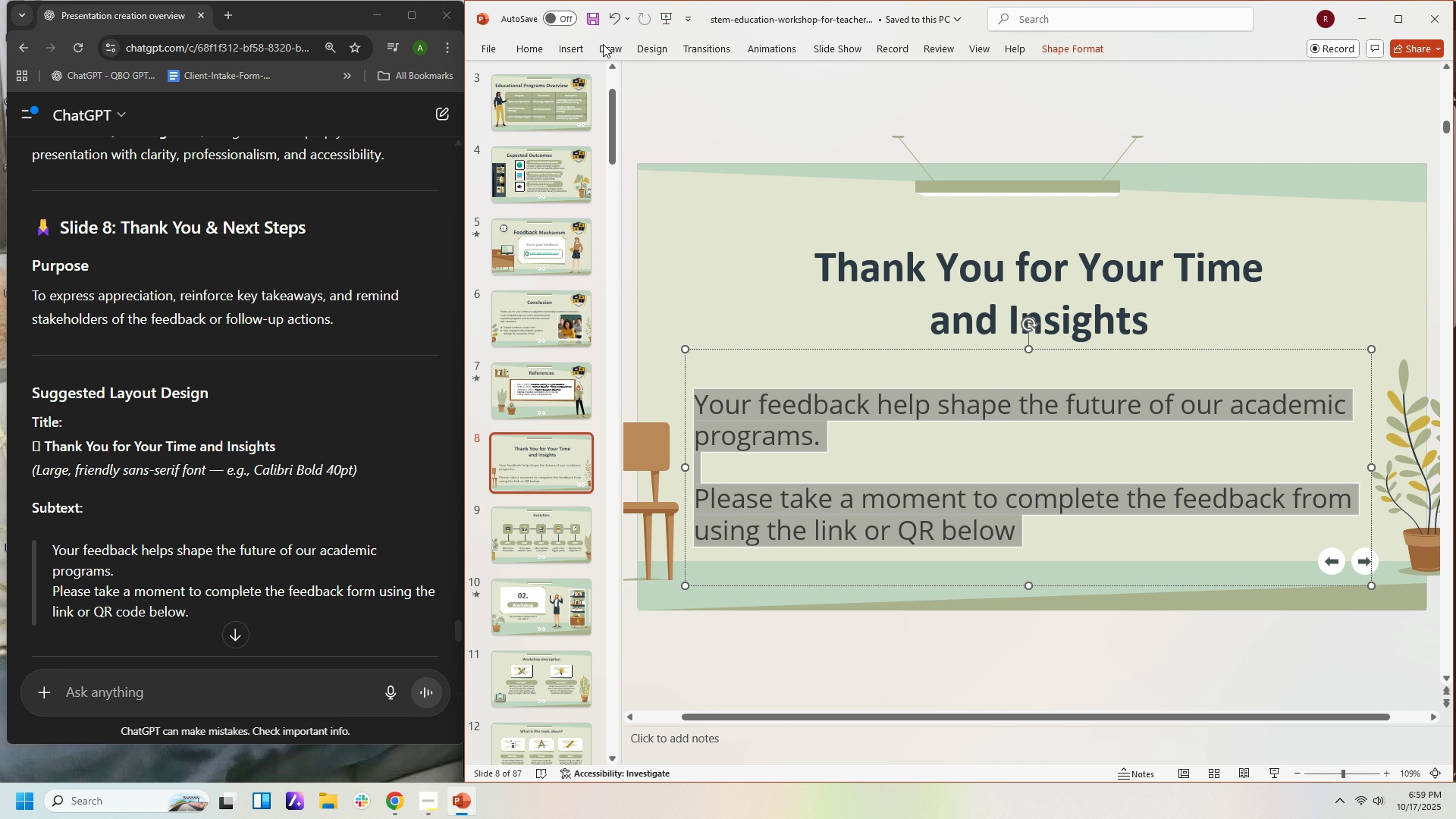 
hold_key(key=ArrowLeft, duration=0.79)
 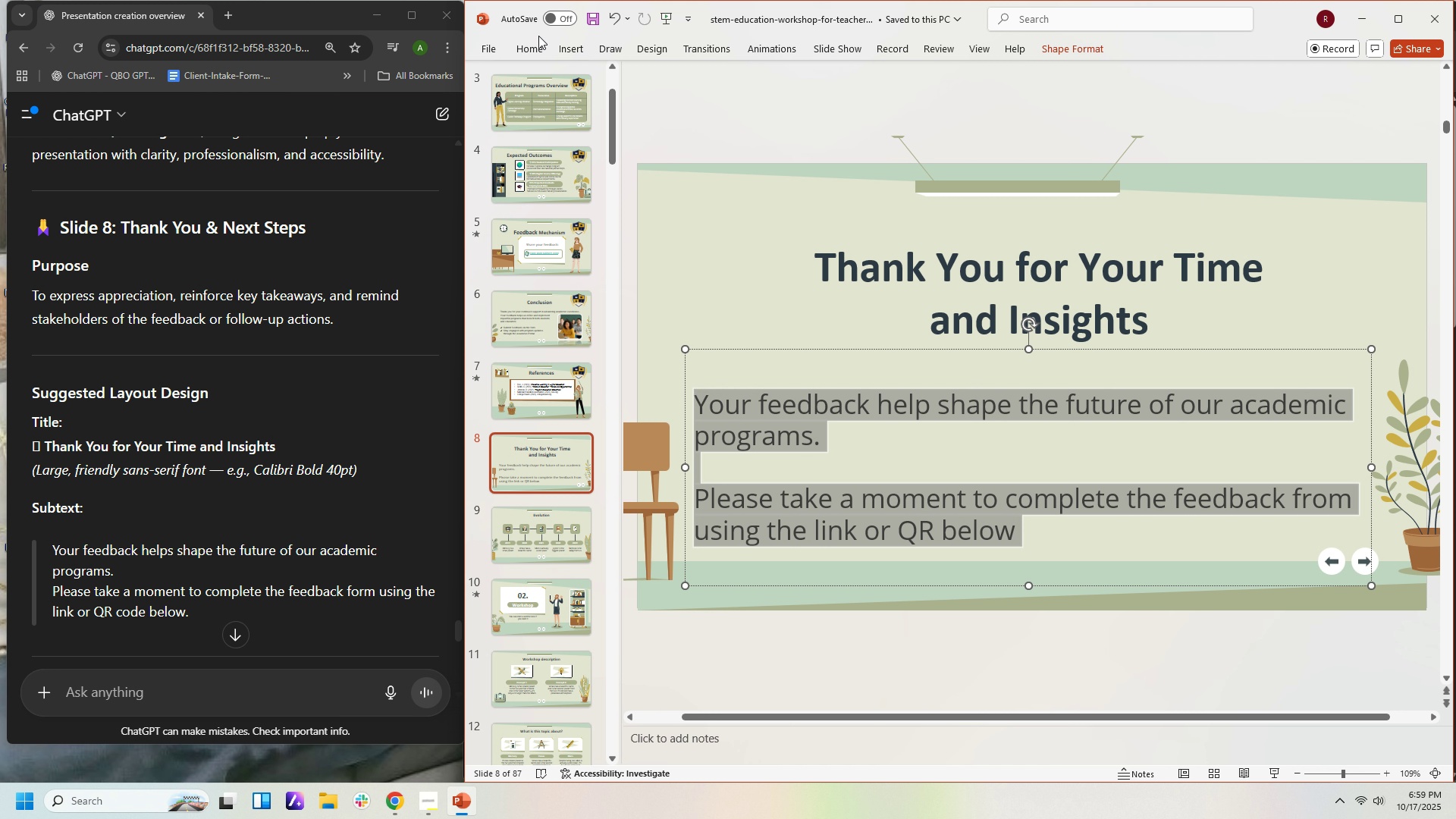 
left_click([539, 52])
 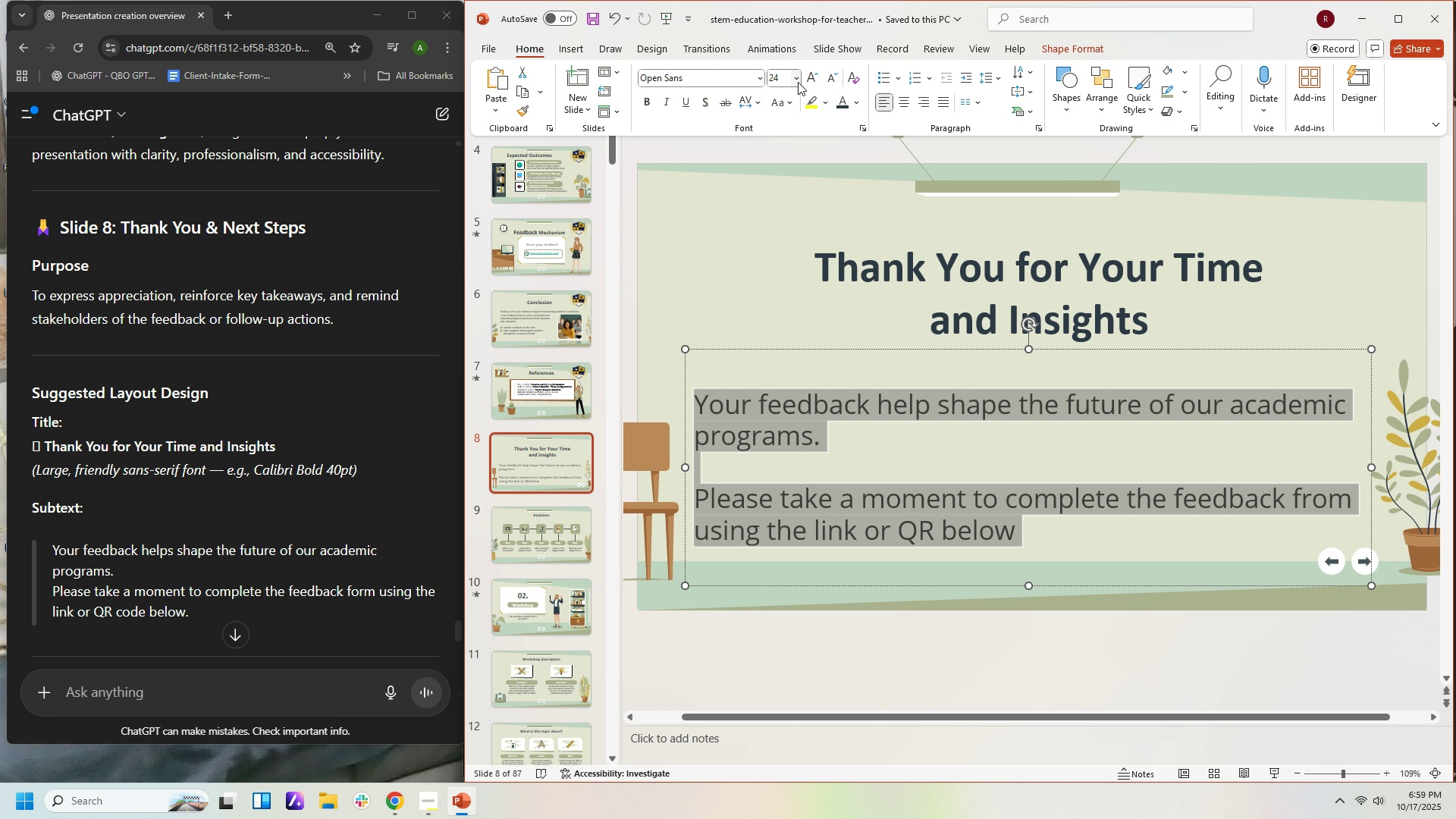 
left_click([798, 82])
 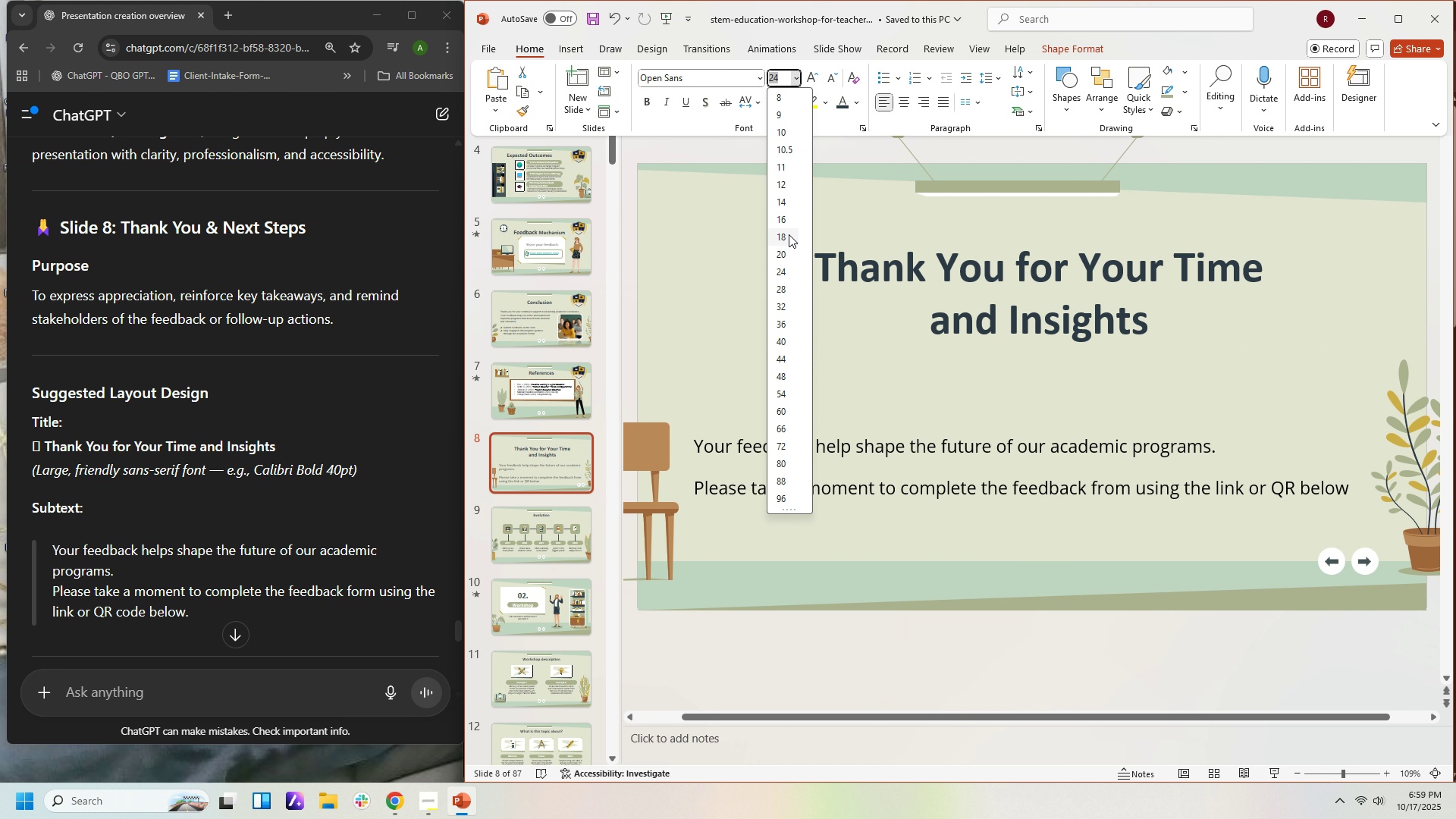 
left_click([789, 234])
 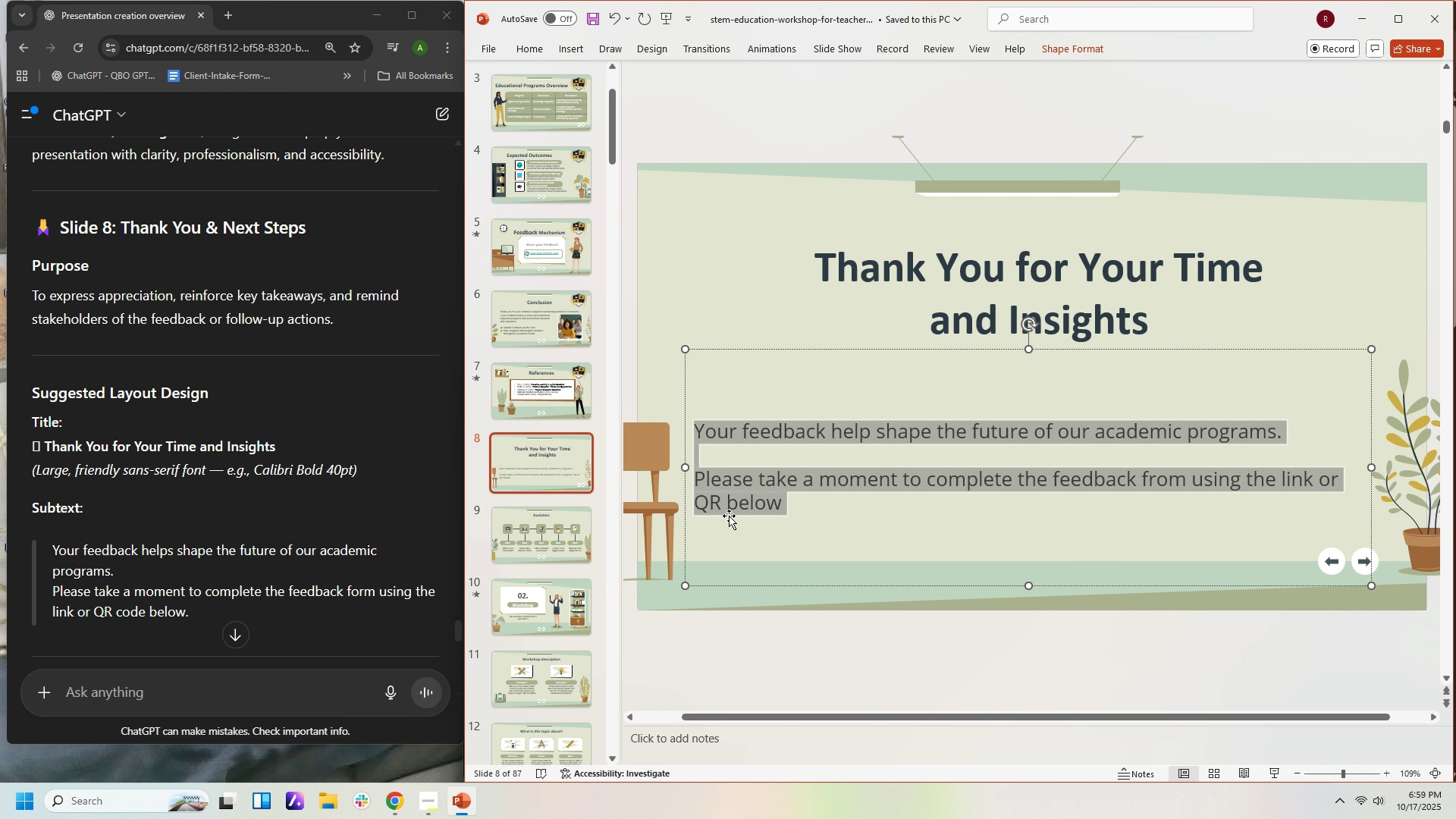 
left_click([730, 519])
 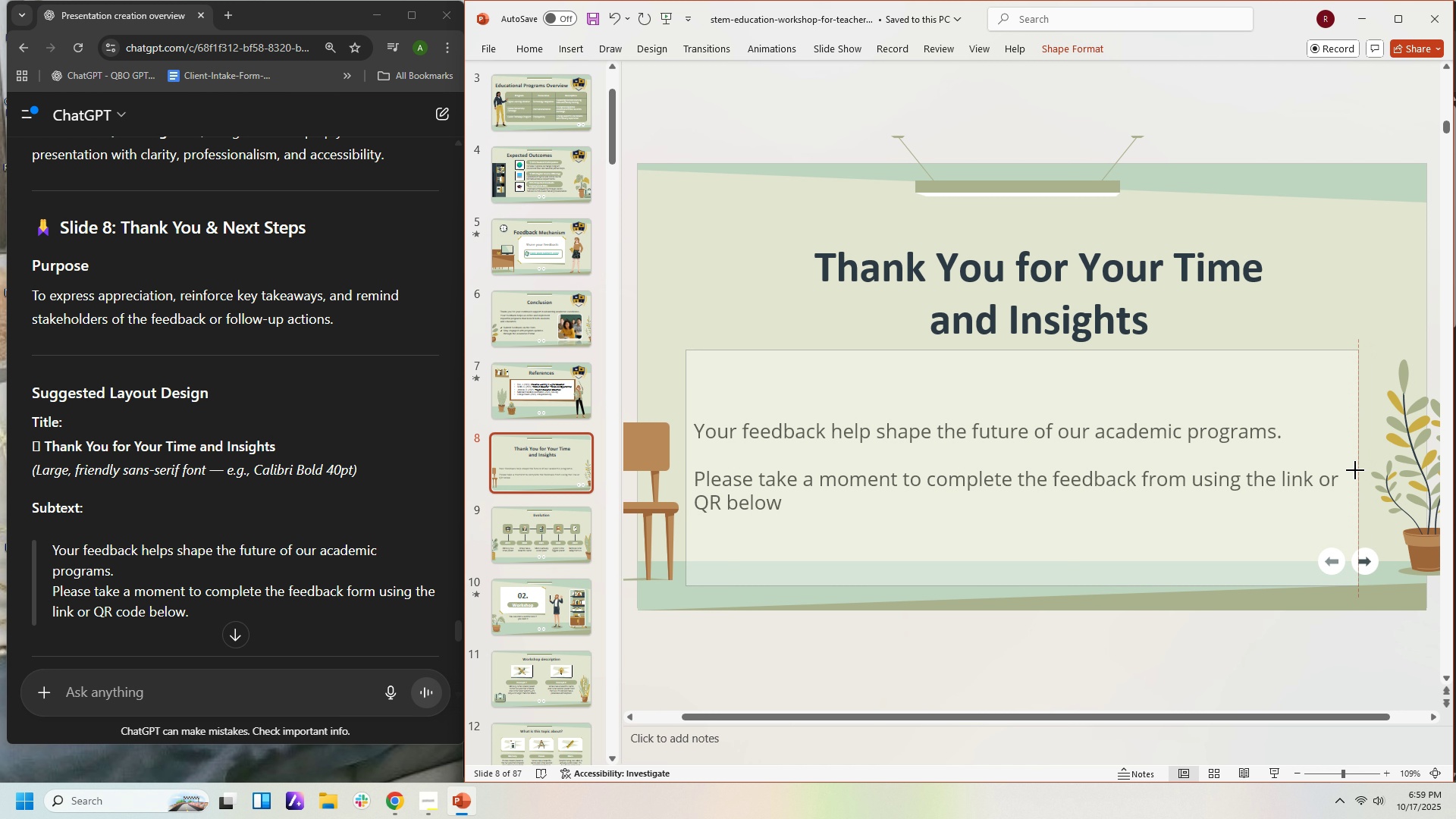 
wait(8.74)
 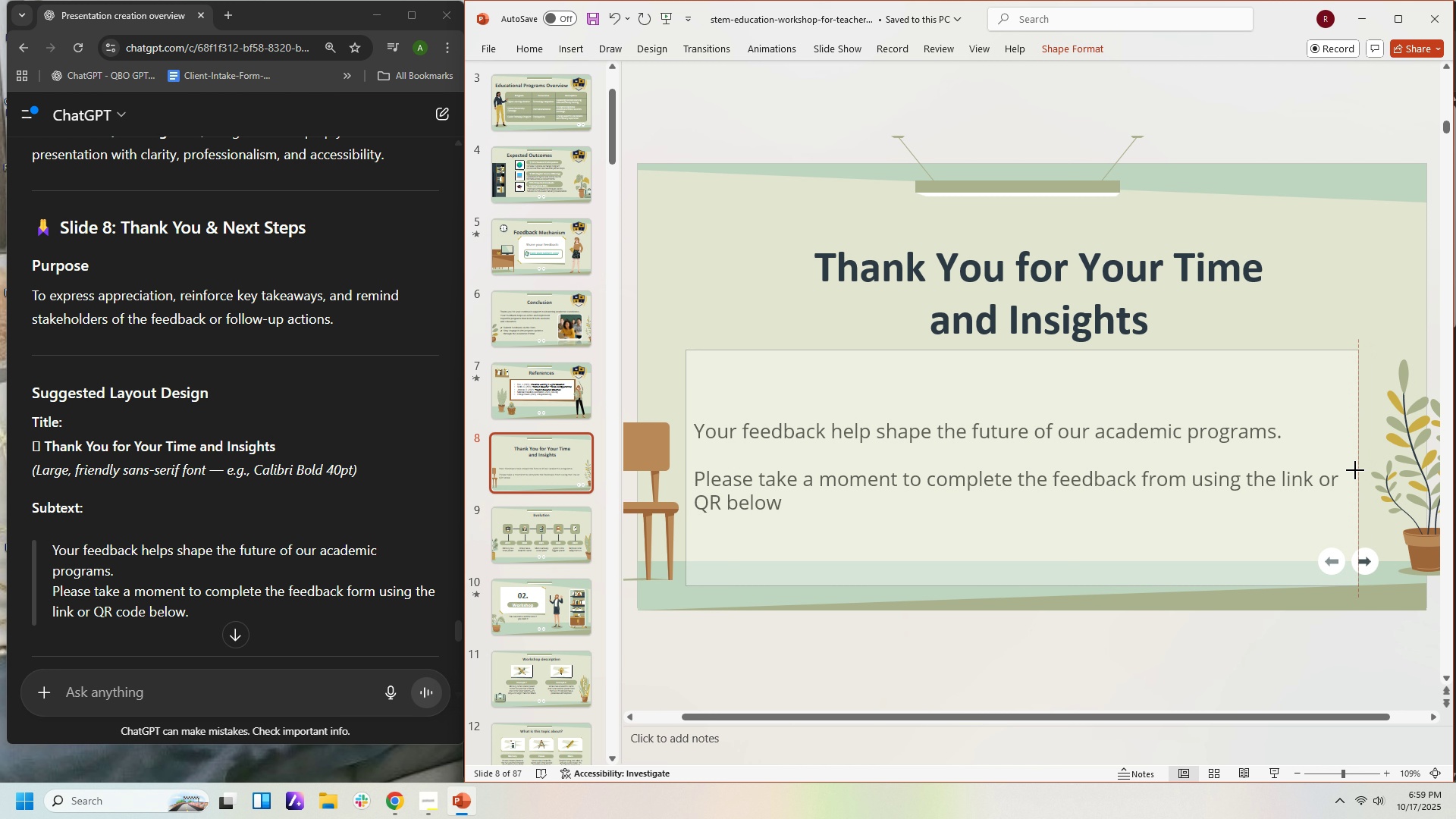 
left_click([1118, 454])
 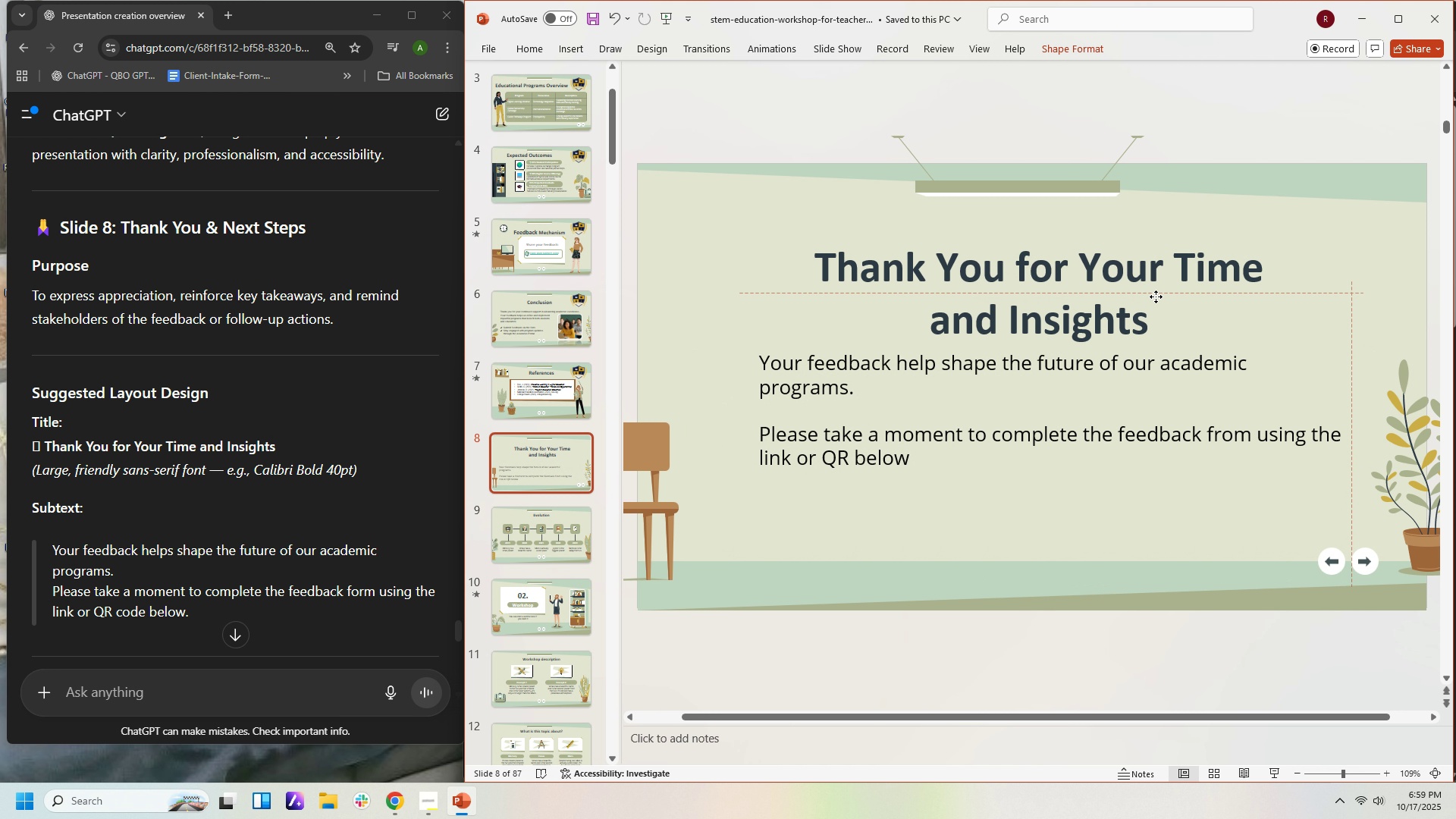 
wait(5.54)
 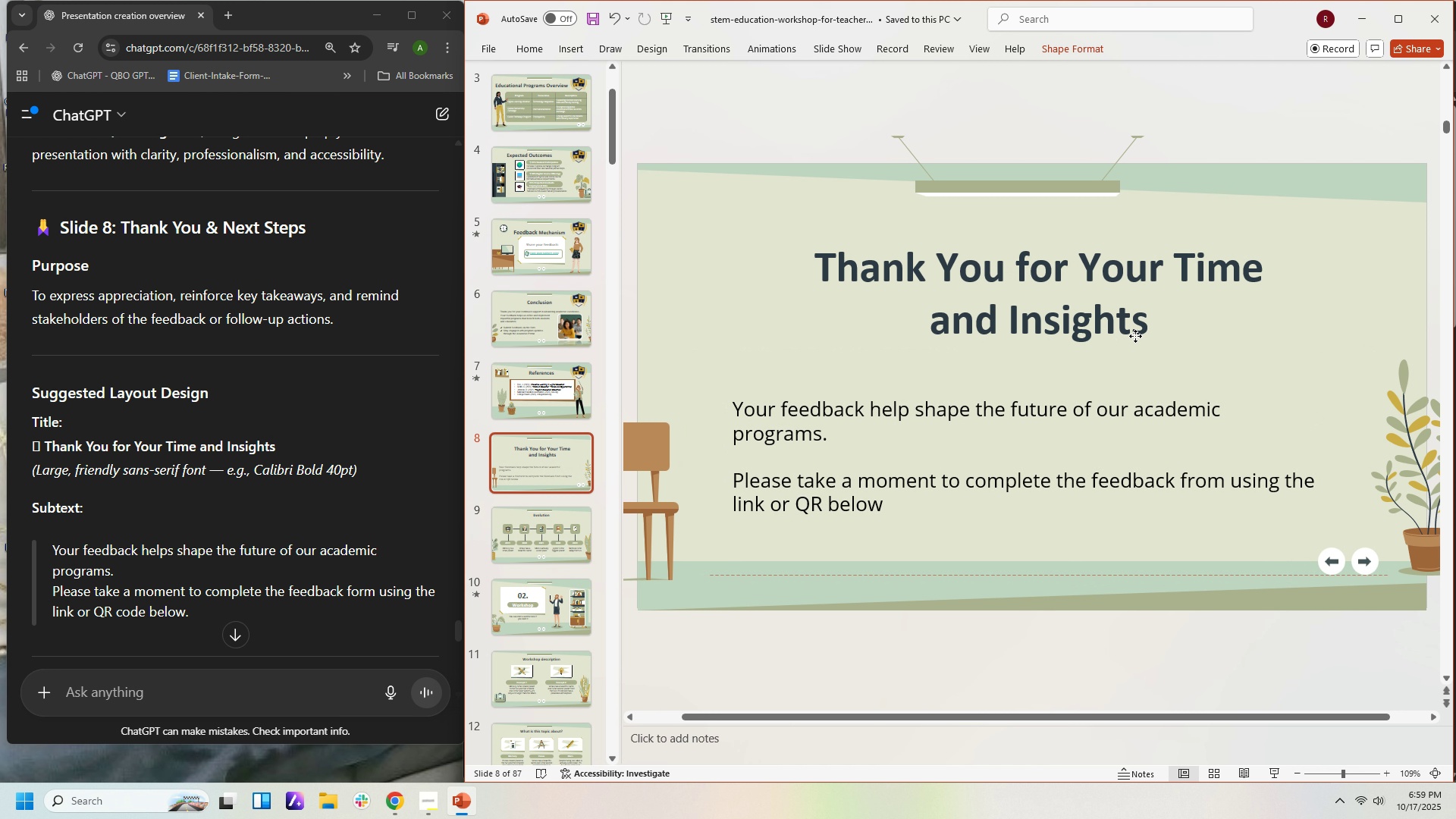 
left_click([1109, 560])
 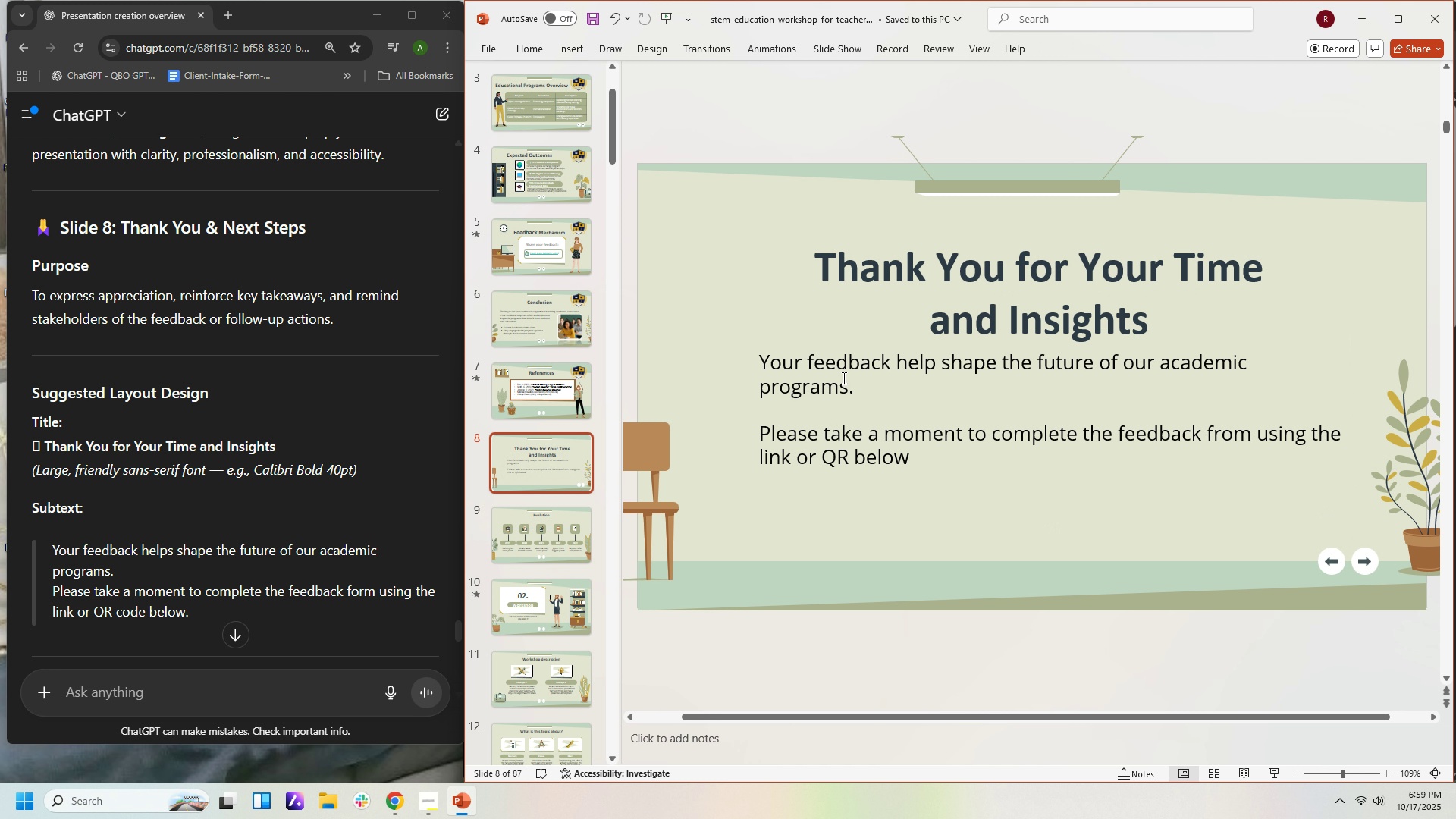 
left_click([846, 372])
 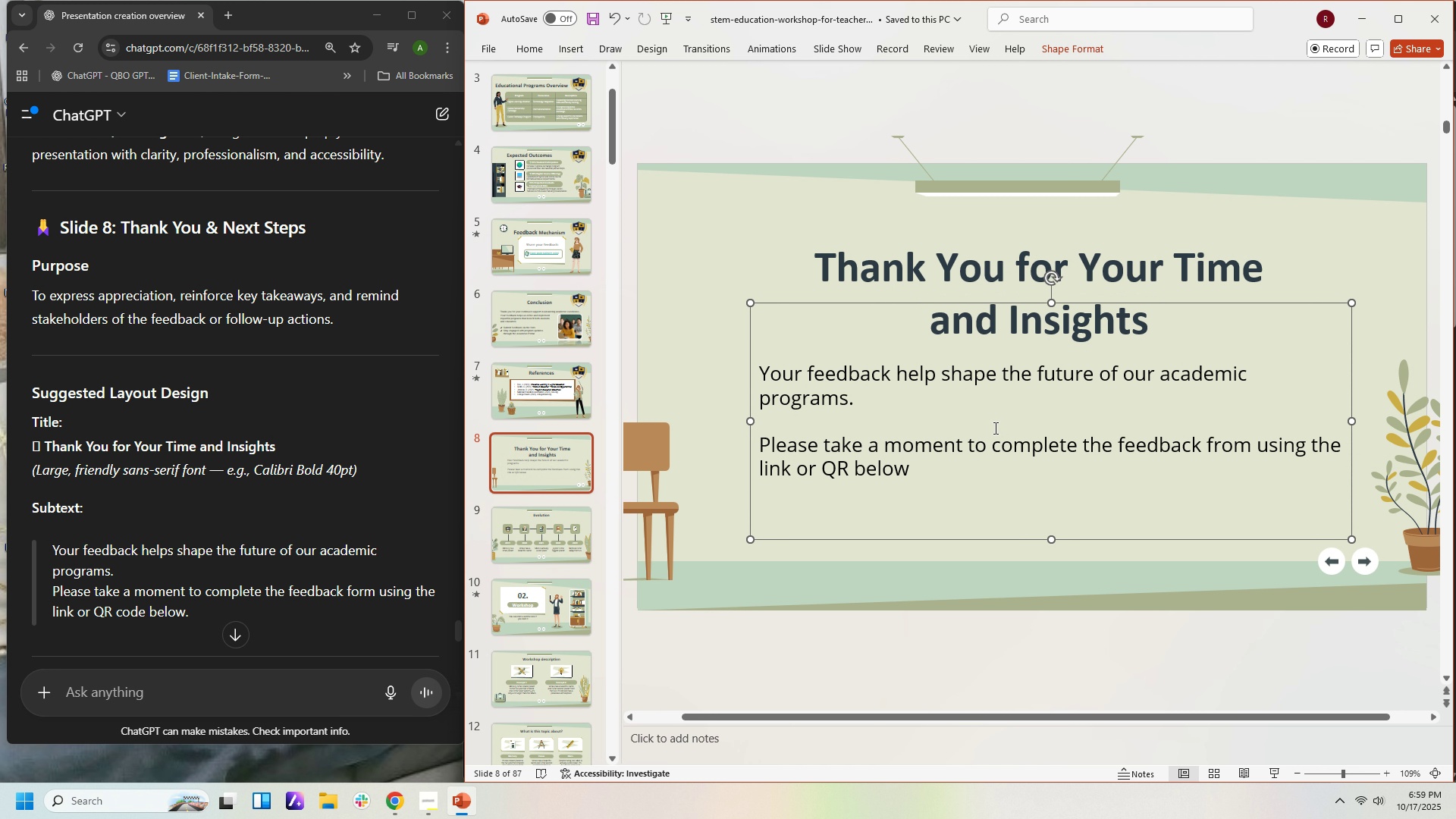 
left_click([1326, 262])
 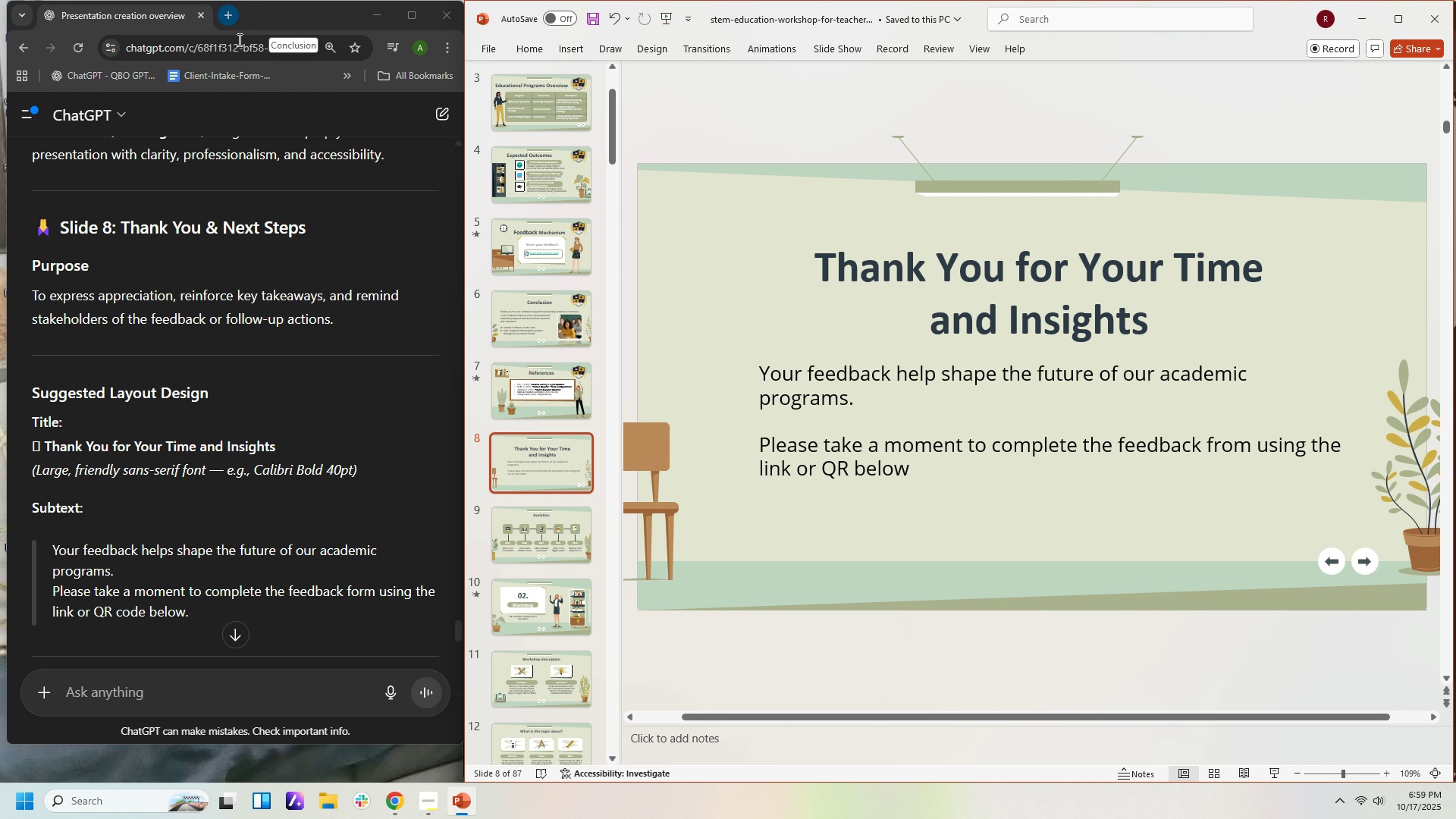 
left_click([396, 797])
 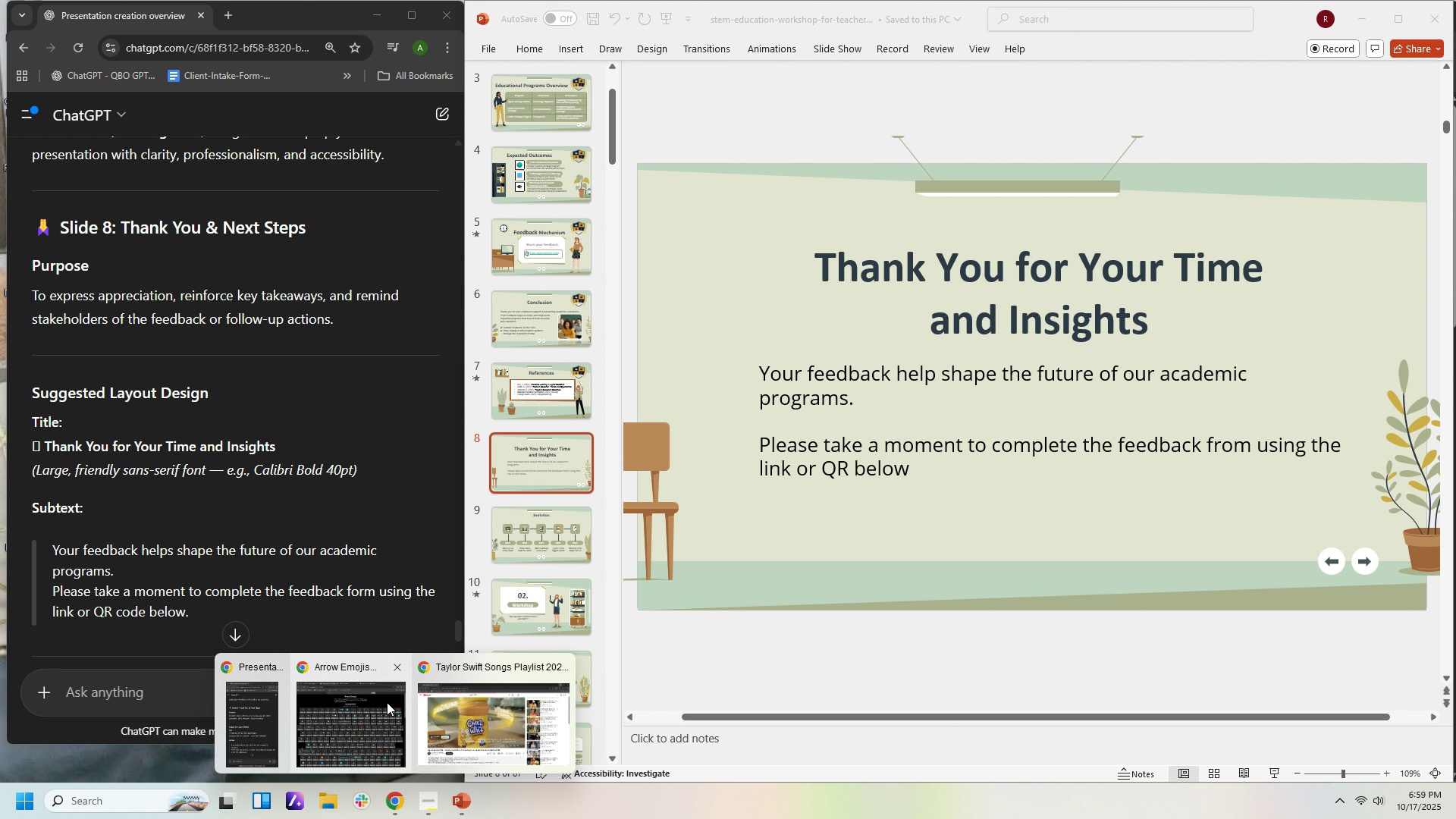 
left_click([387, 702])
 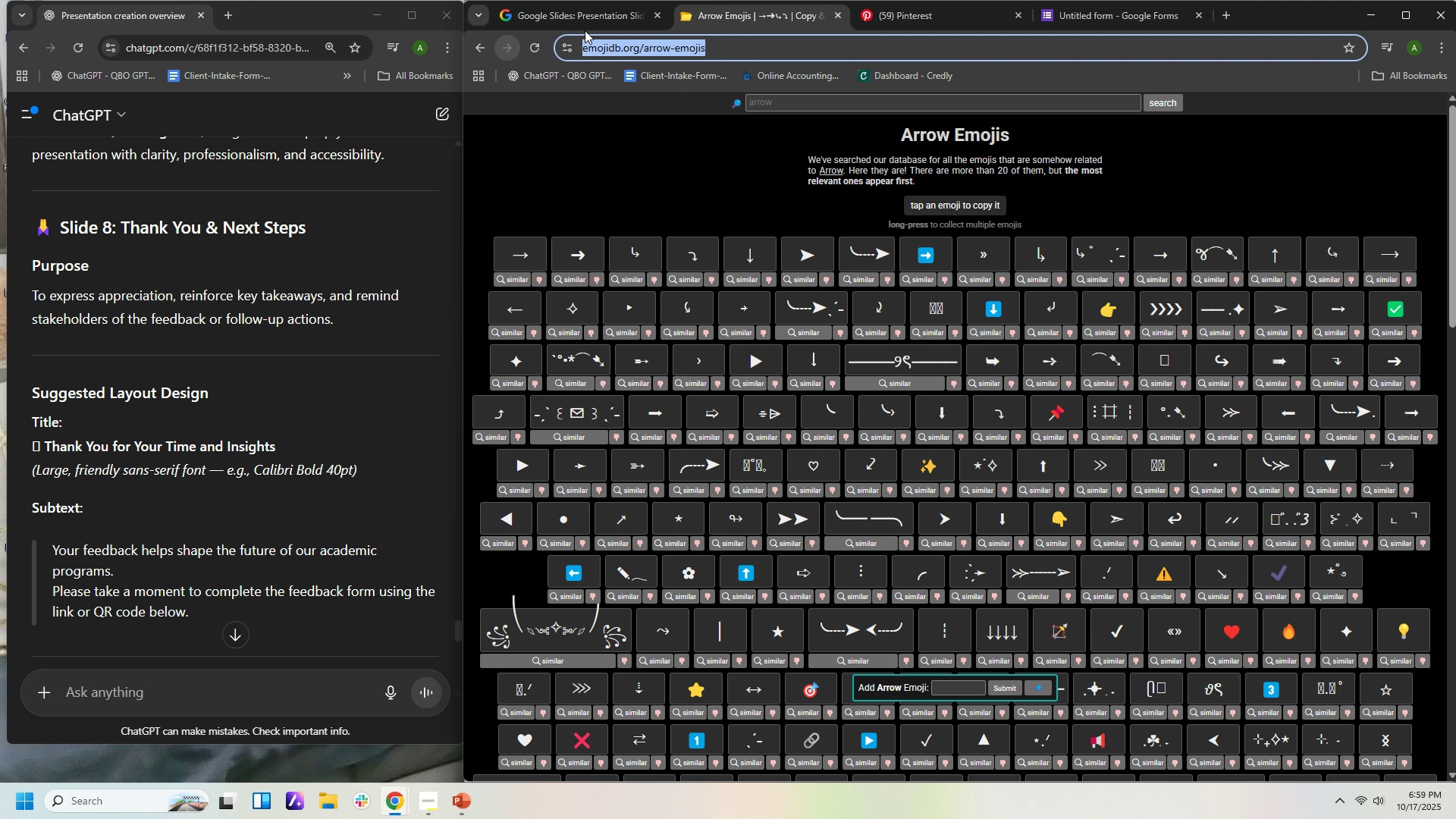 
type(qr generat)
 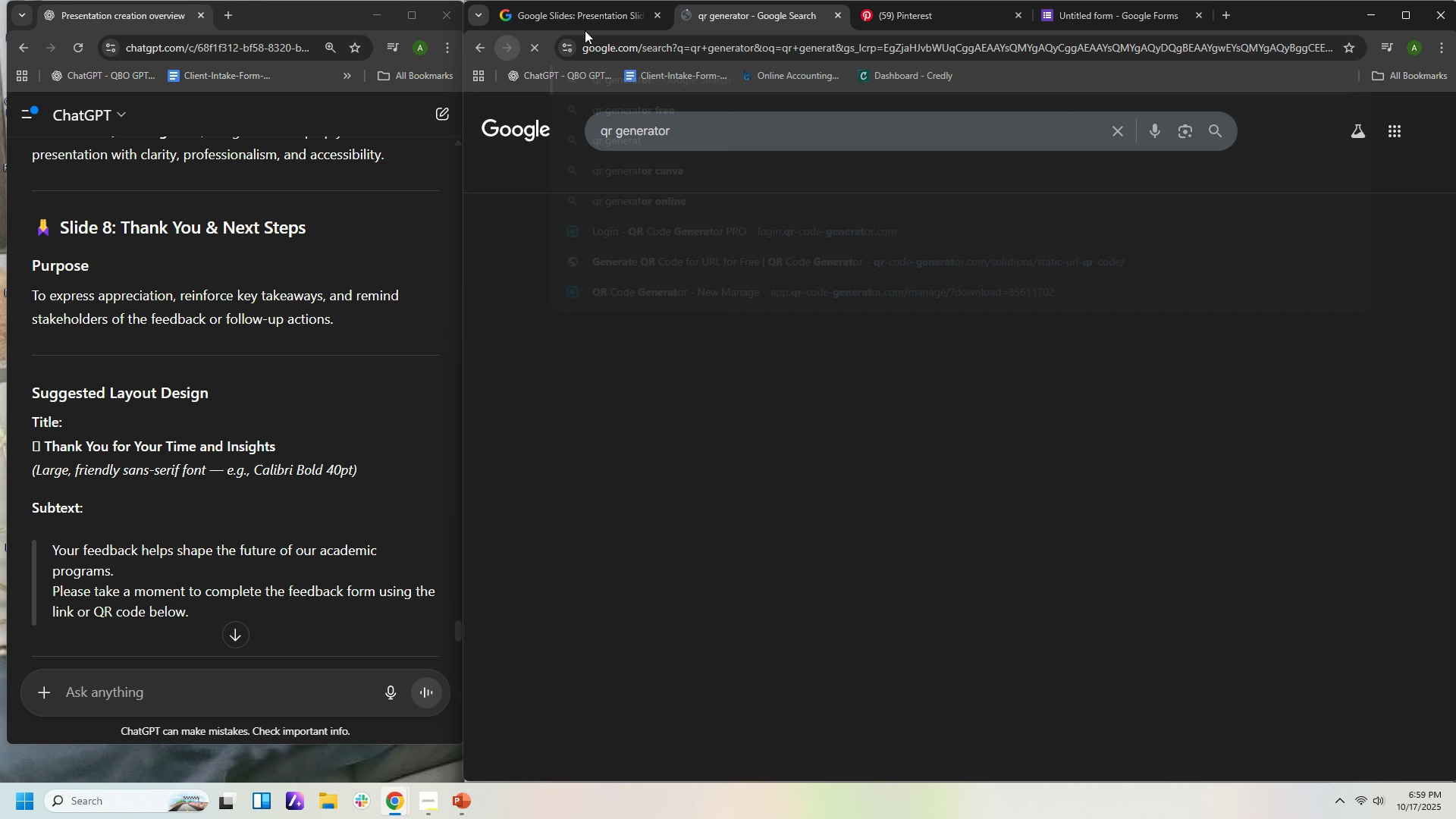 
key(Enter)
 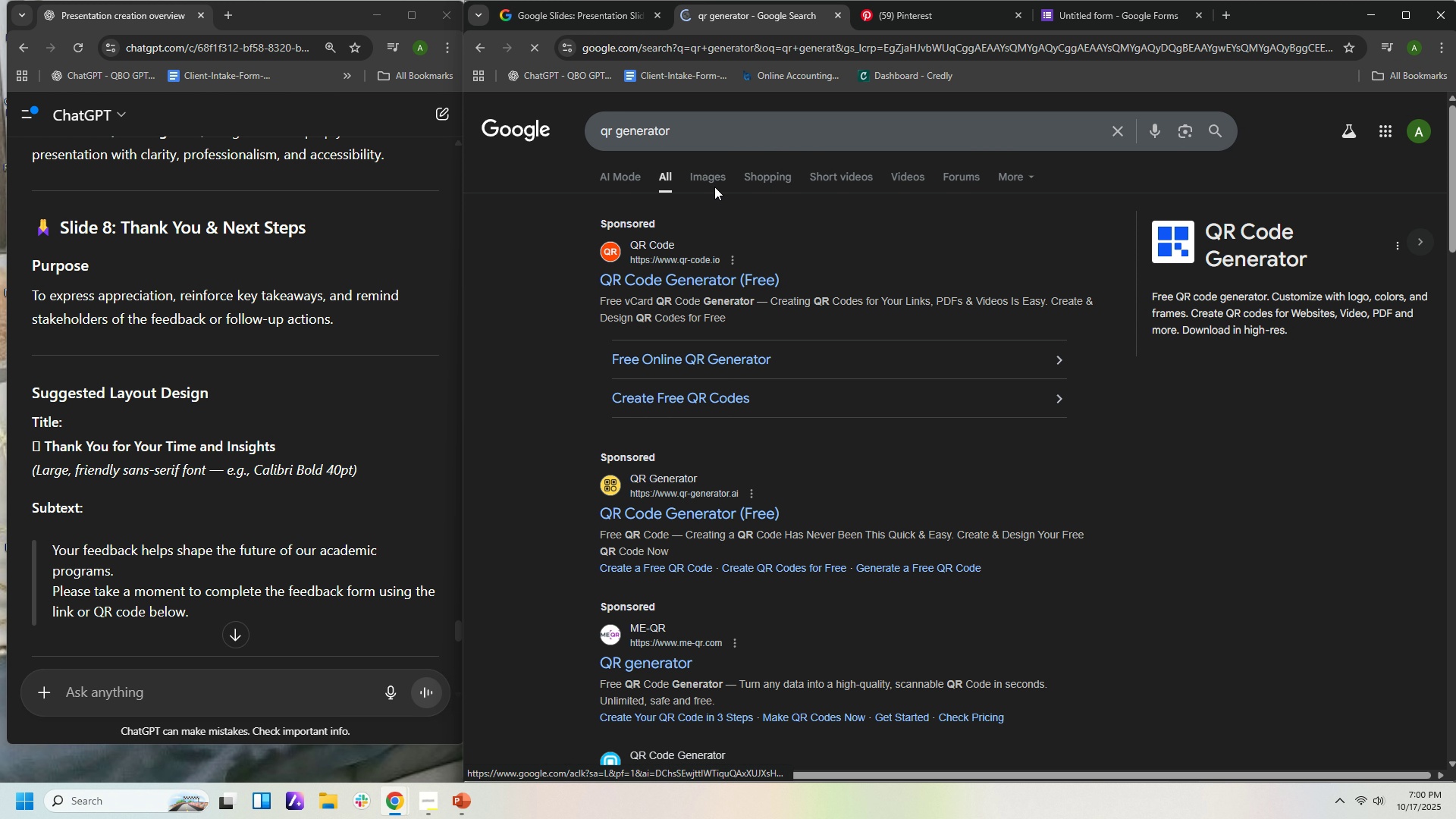 
wait(6.21)
 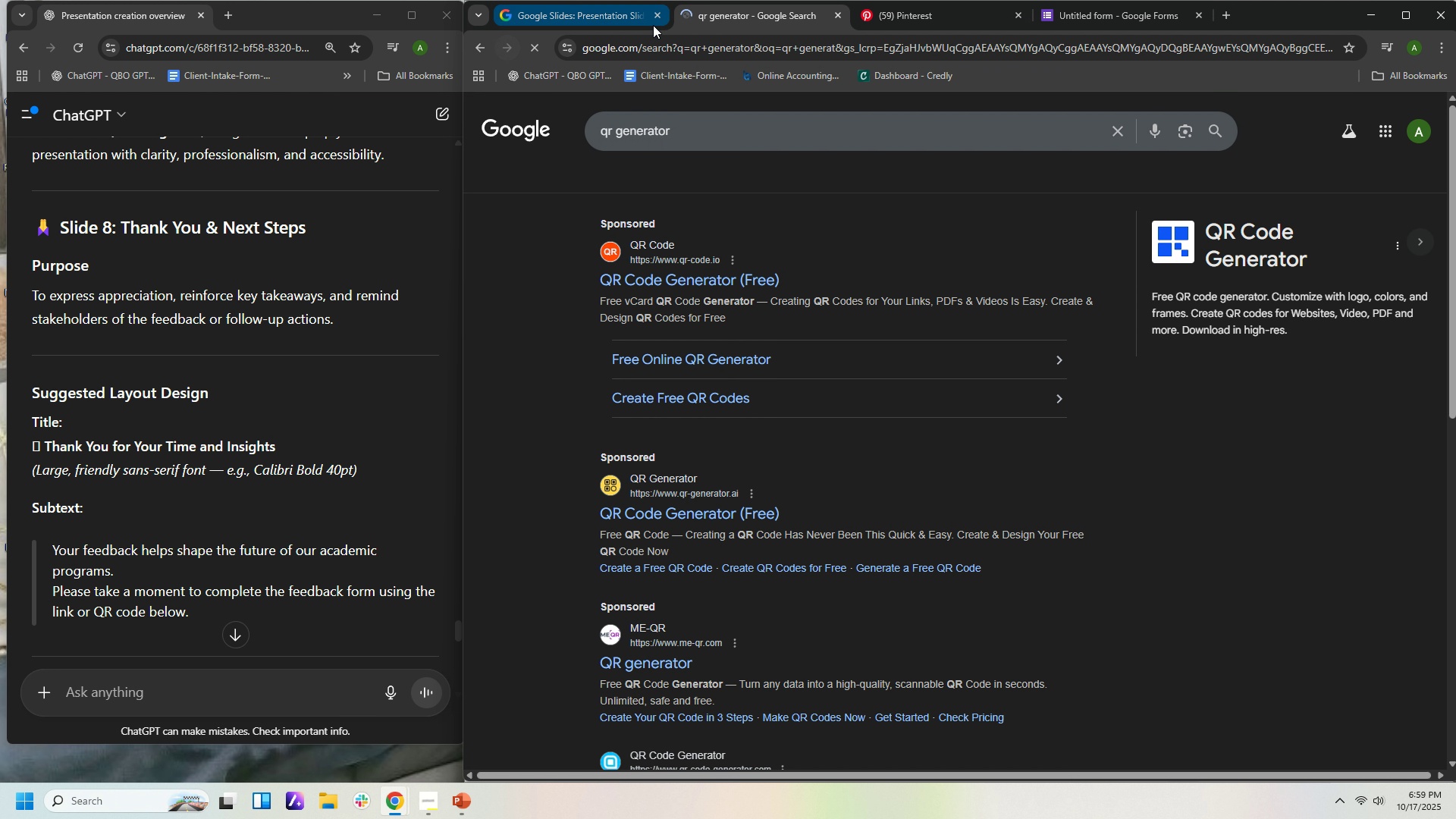 
left_click([1134, 11])
 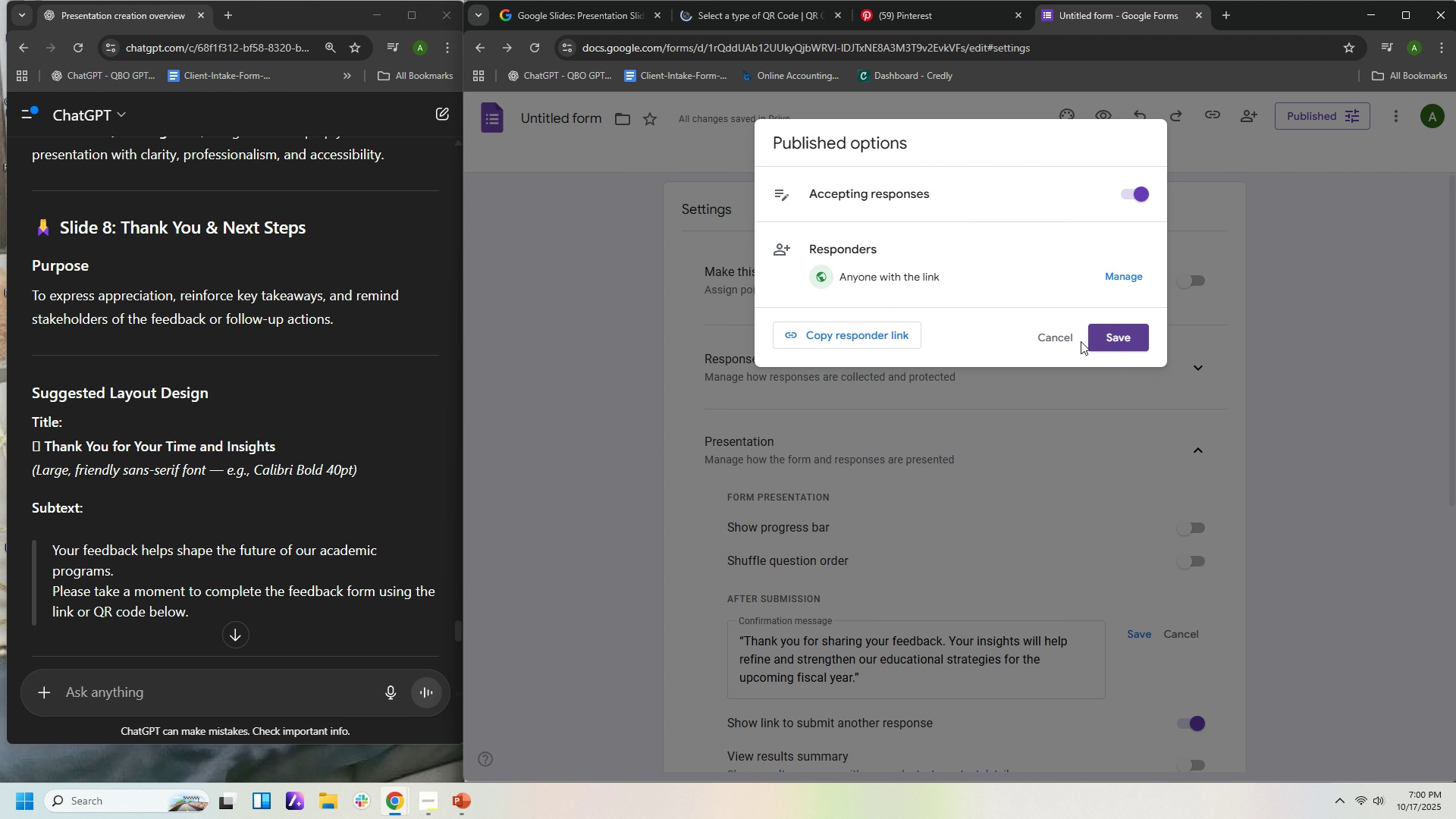 
left_click([1100, 340])
 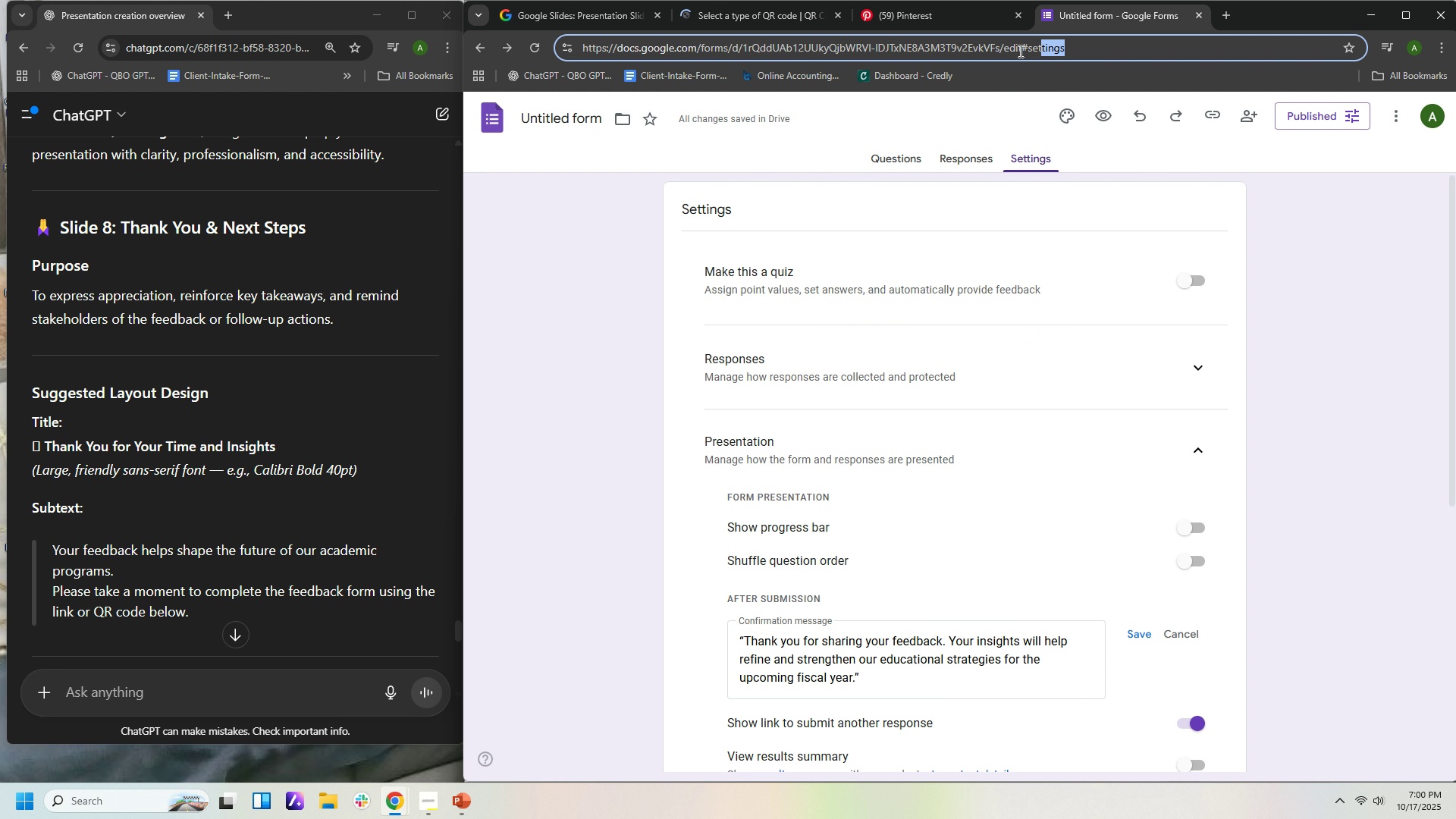 
left_click([1100, 73])
 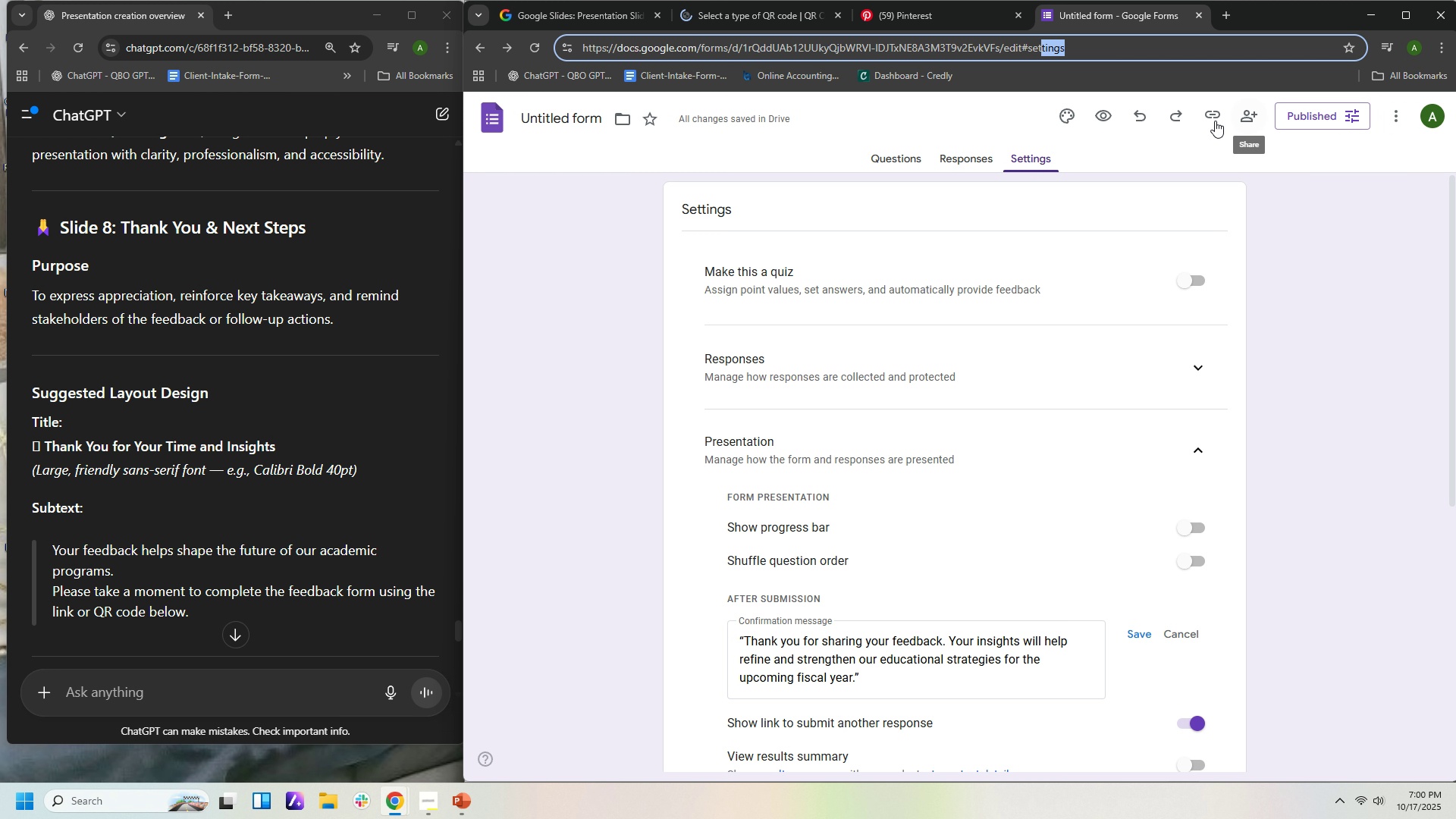 
left_click([1213, 121])
 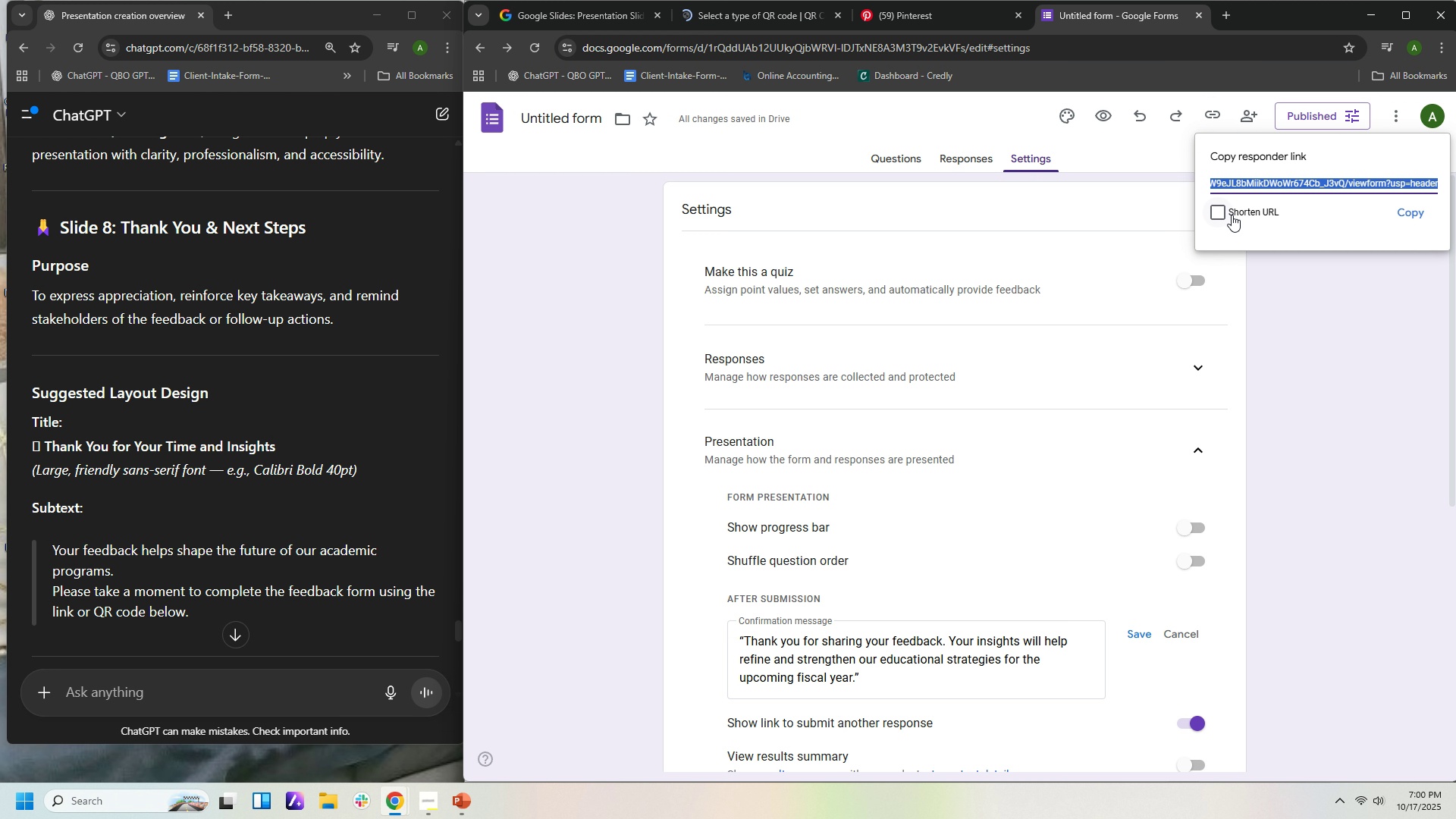 
left_click([1220, 212])
 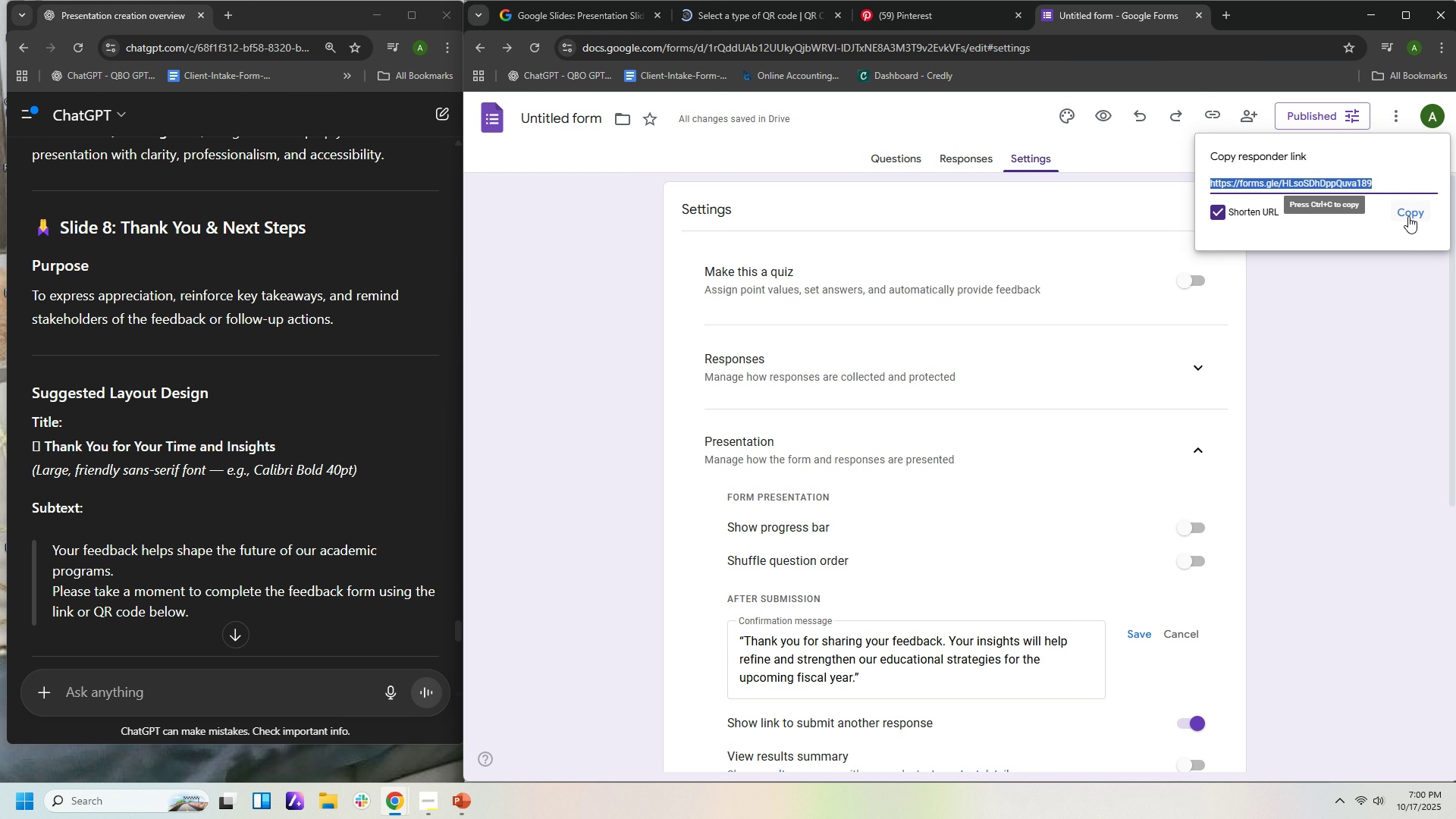 
left_click([1410, 213])
 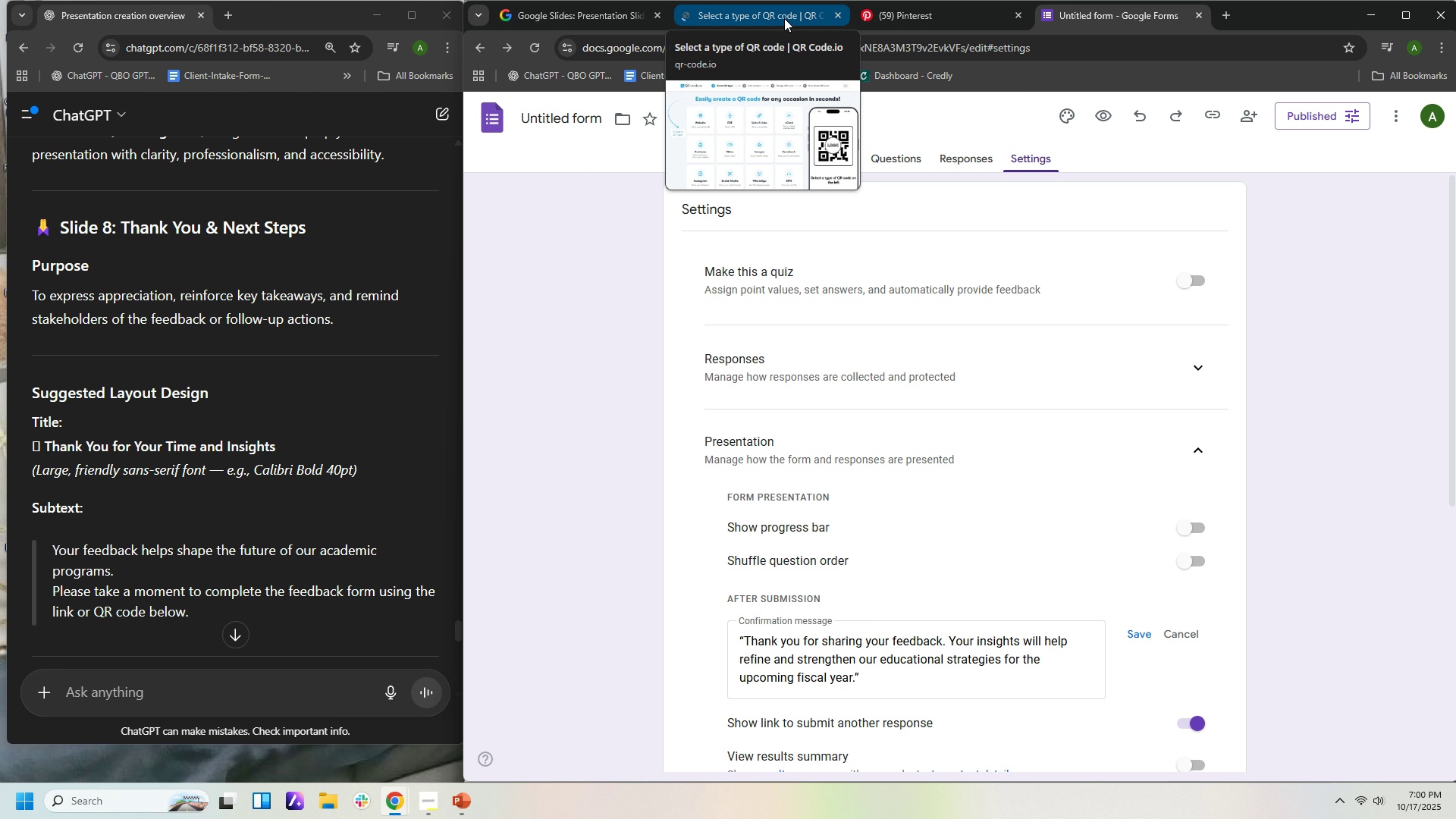 
wait(5.16)
 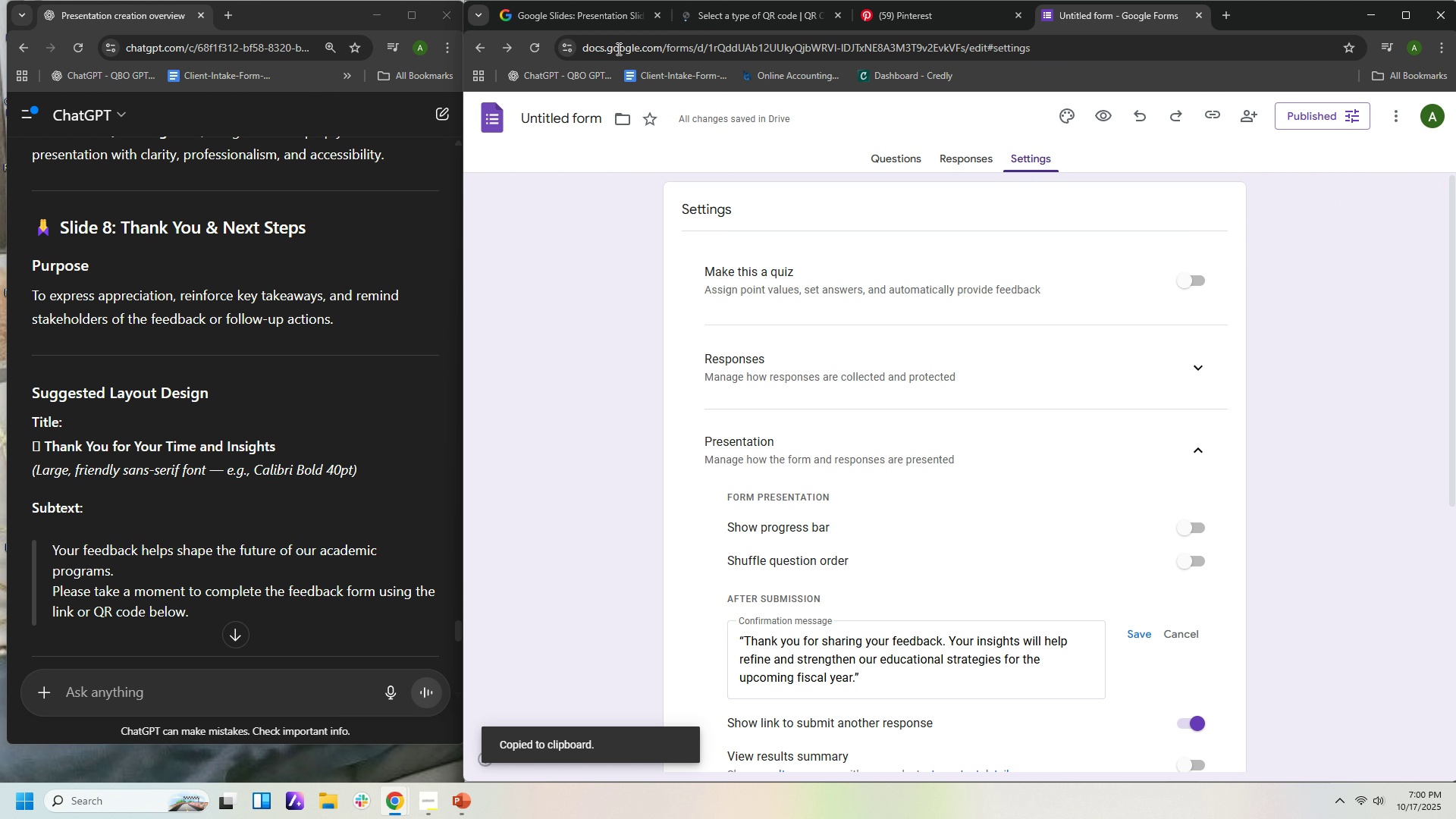 
left_click([784, 18])
 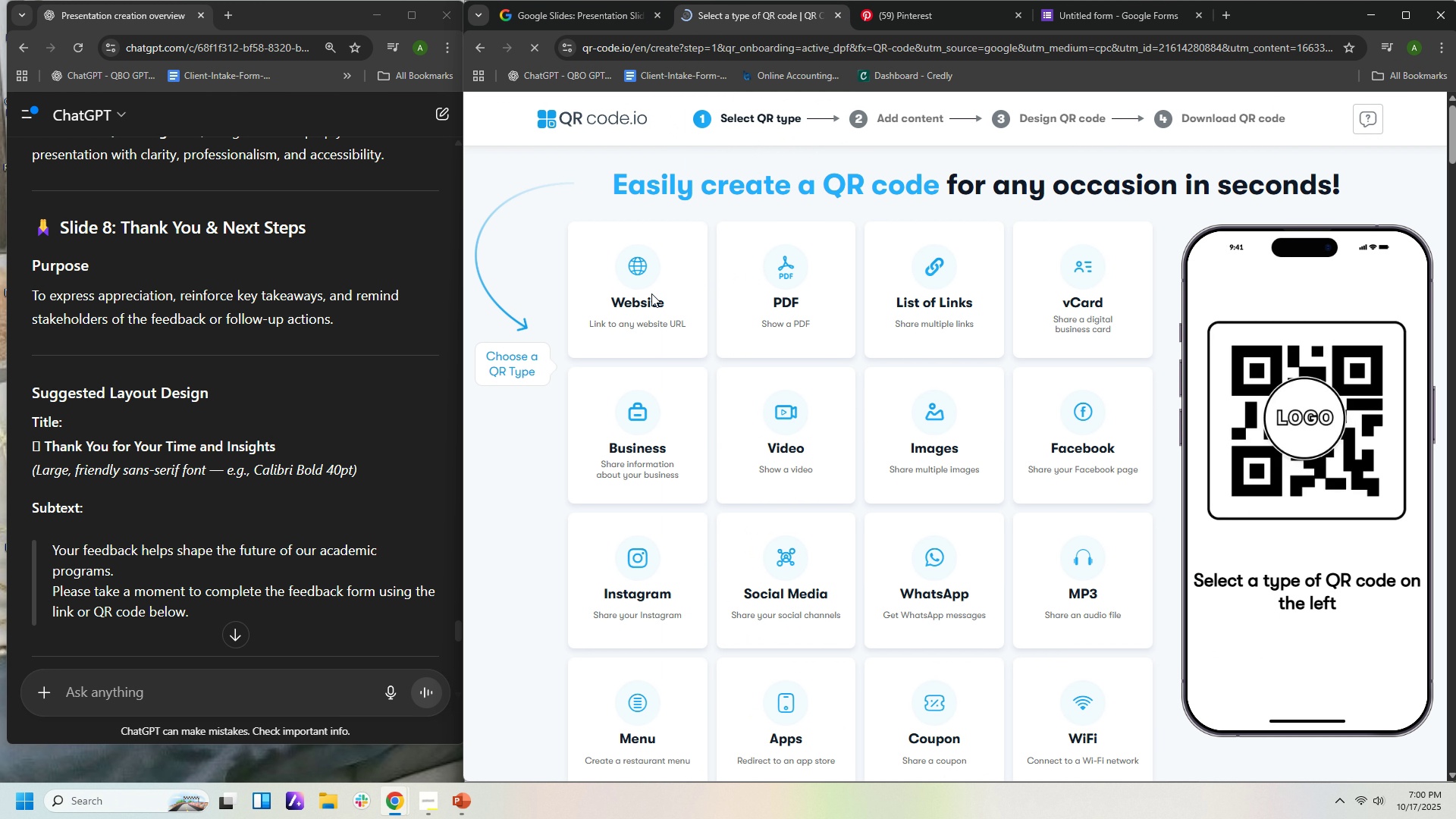 
left_click([651, 293])
 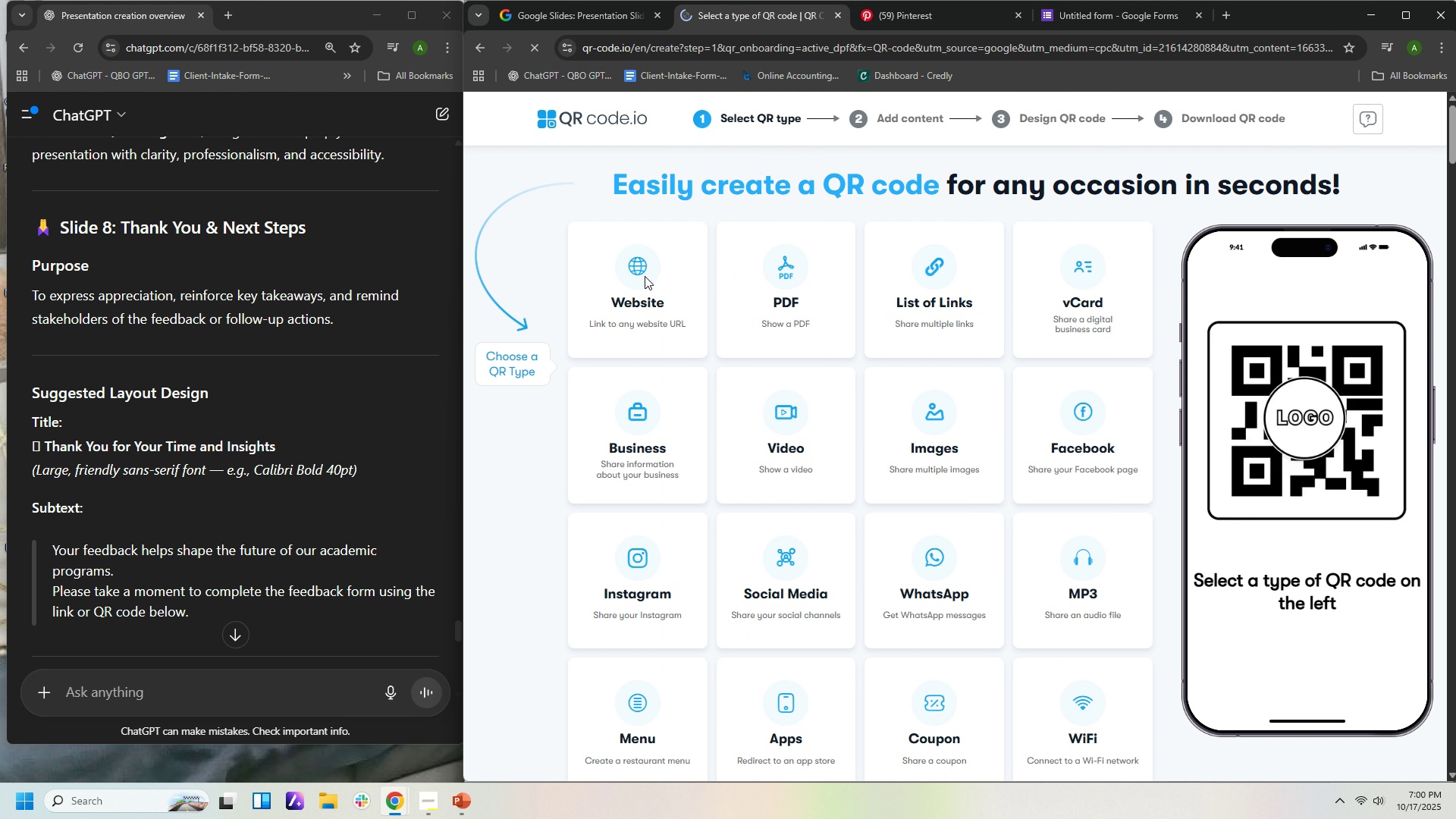 
left_click([645, 276])
 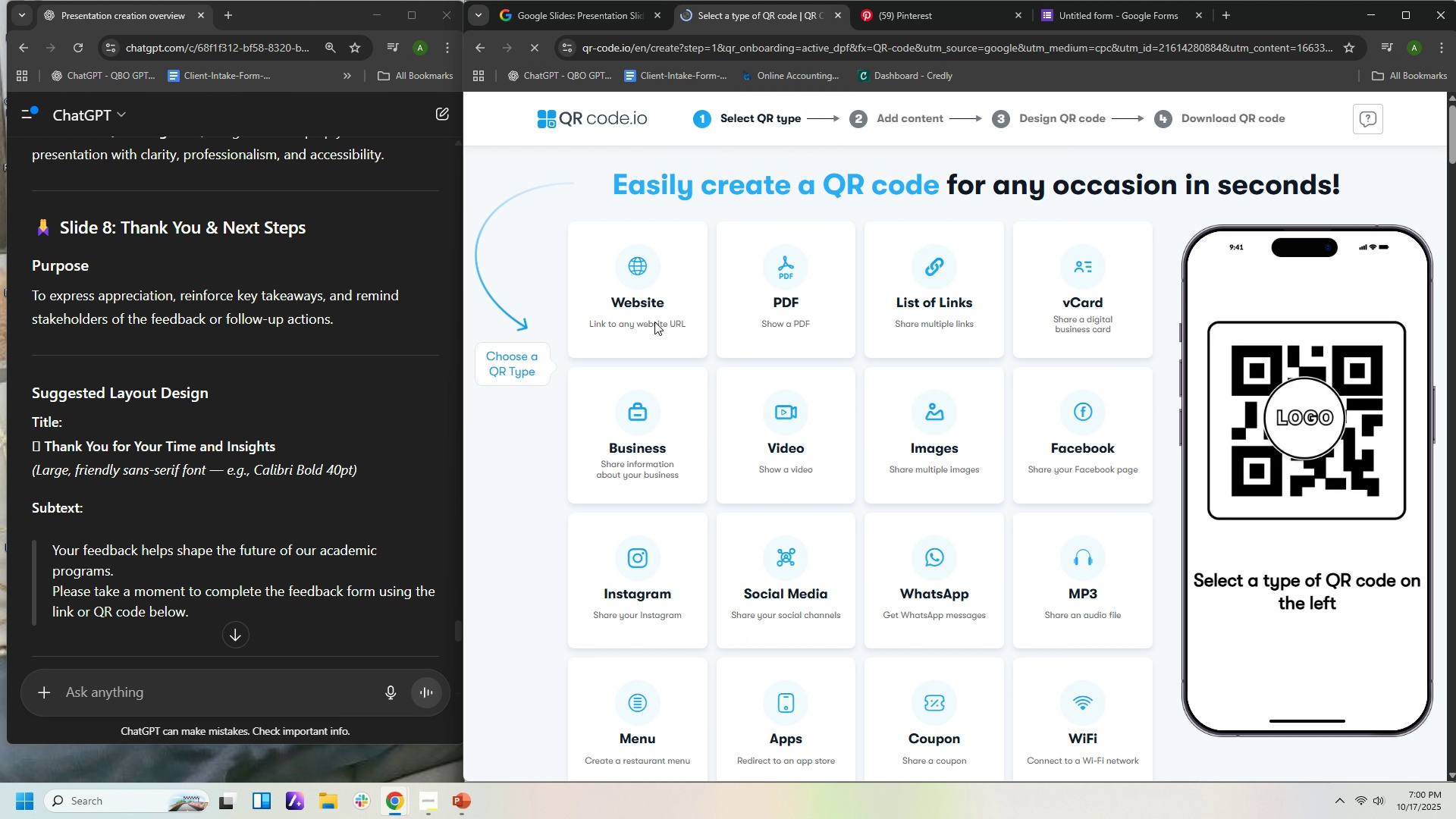 
double_click([654, 322])
 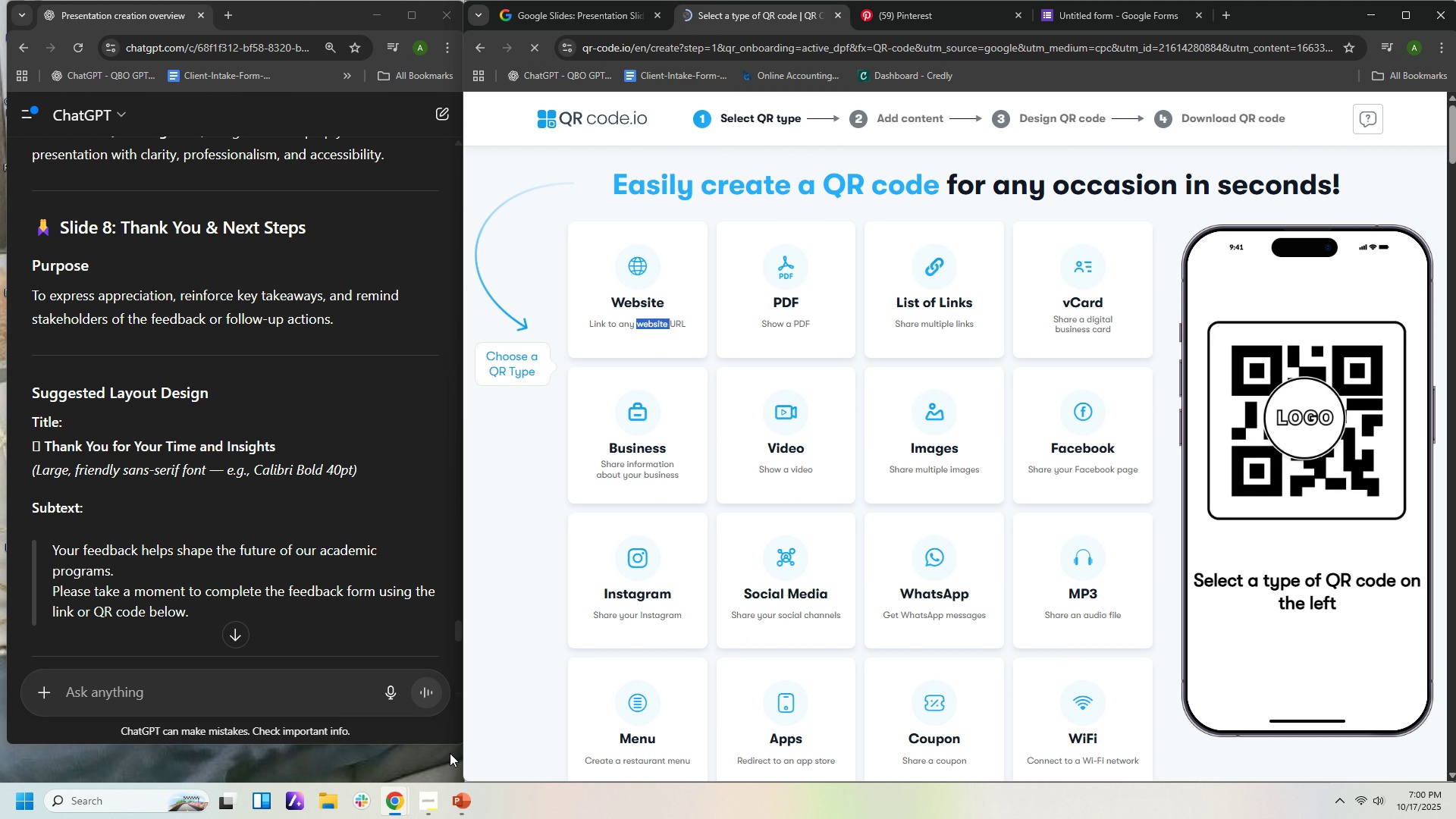 
left_click([455, 795])
 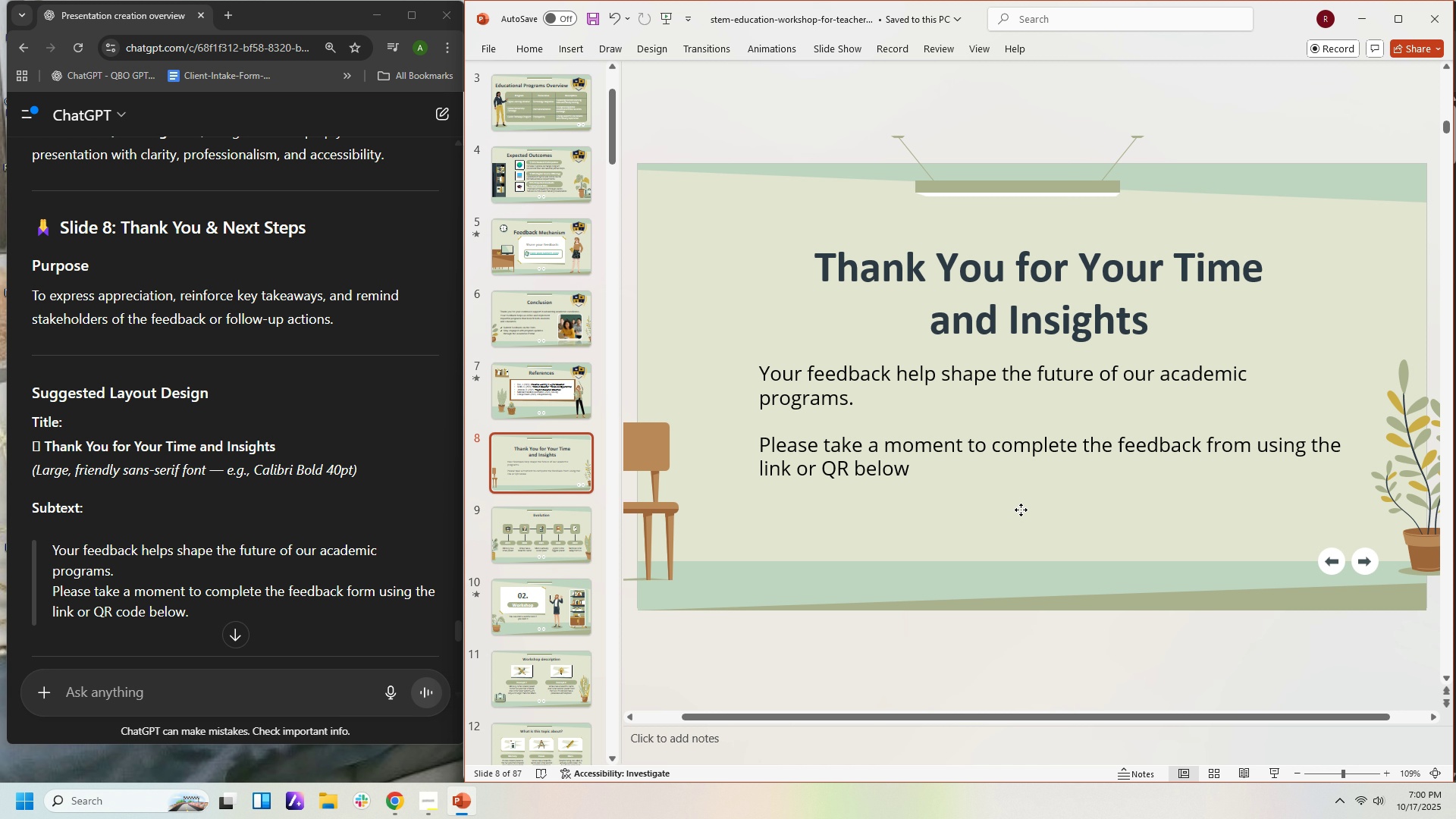 
left_click([1021, 510])
 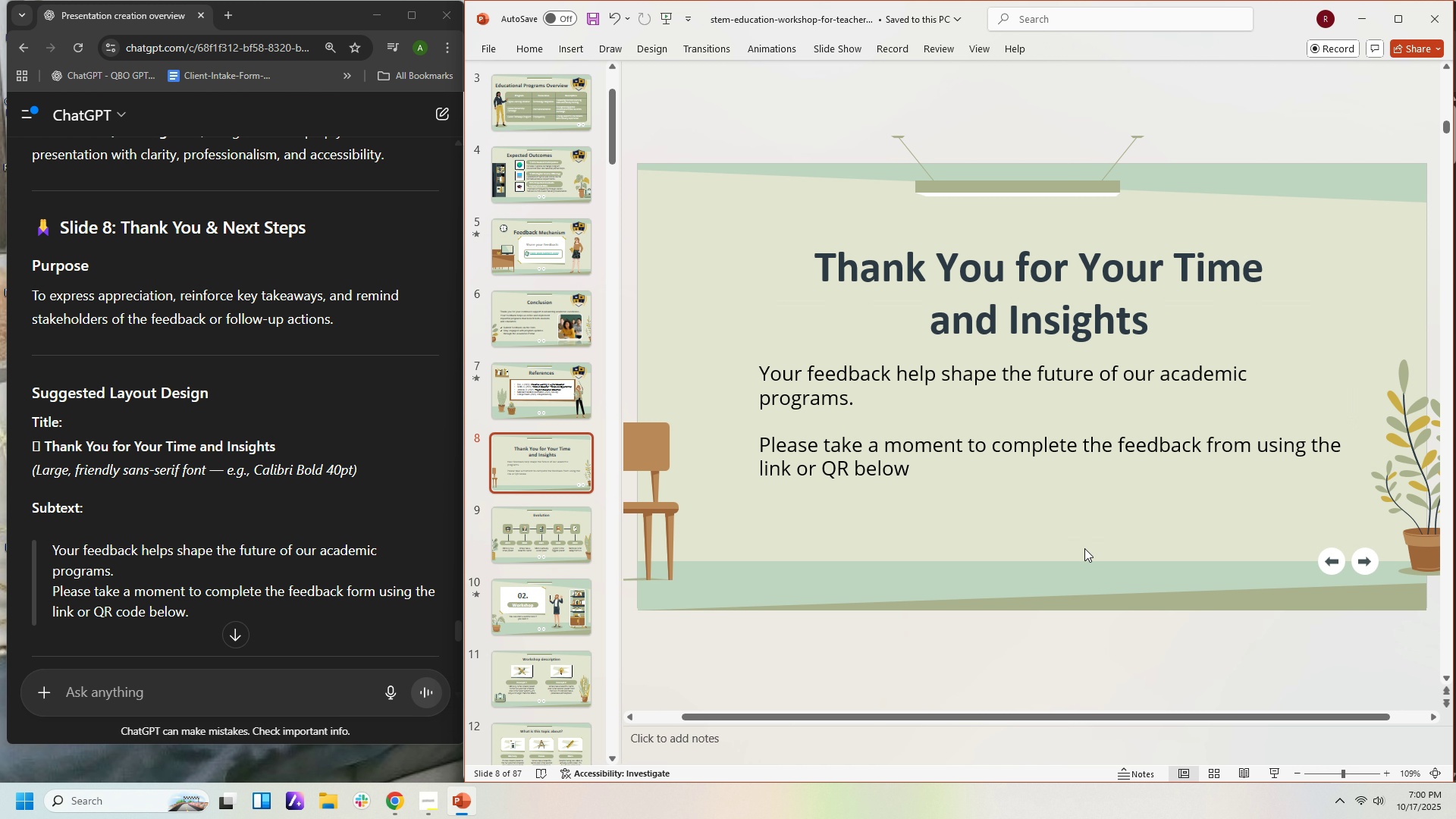 
left_click([1084, 548])
 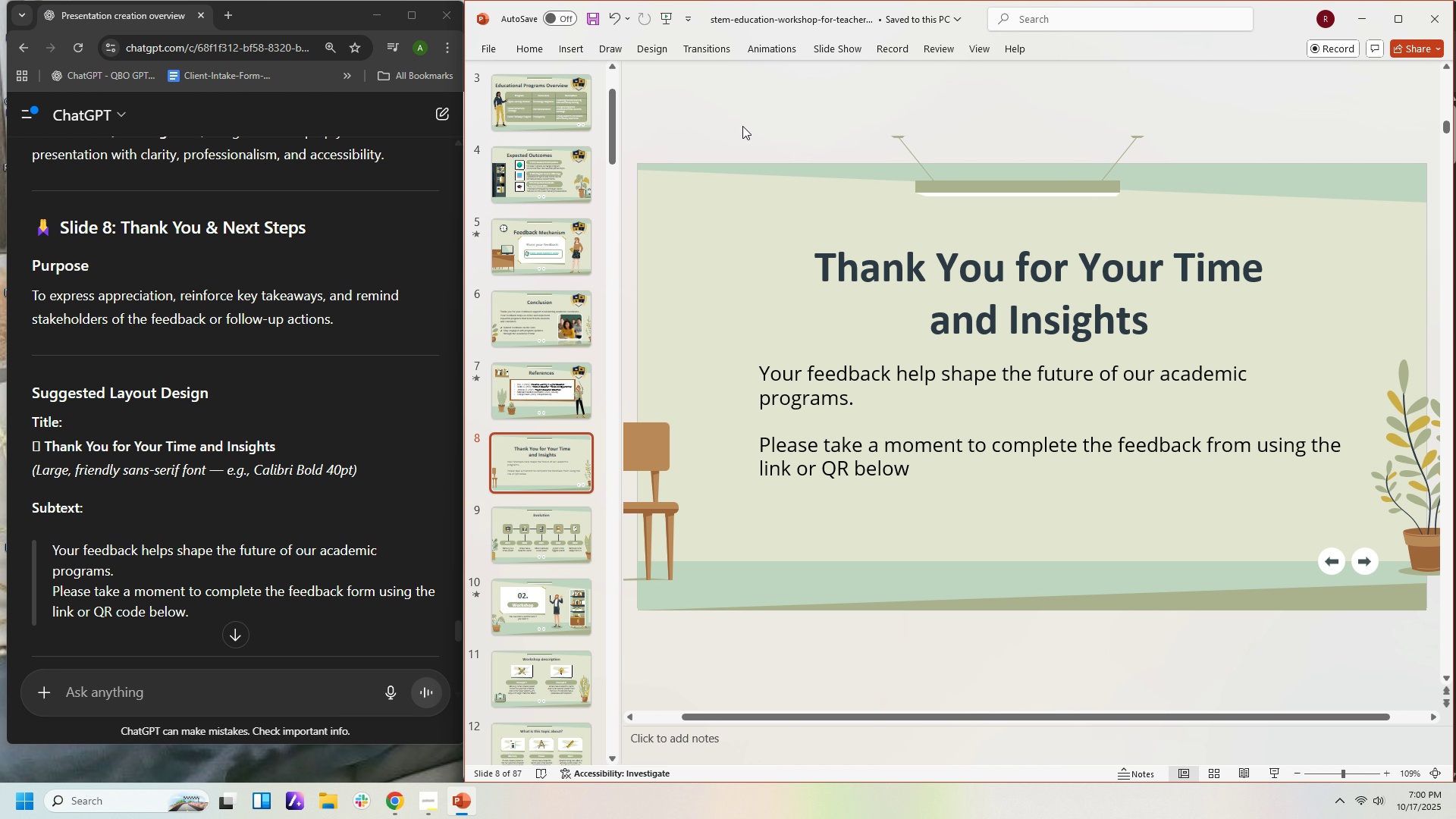 
left_click([527, 55])
 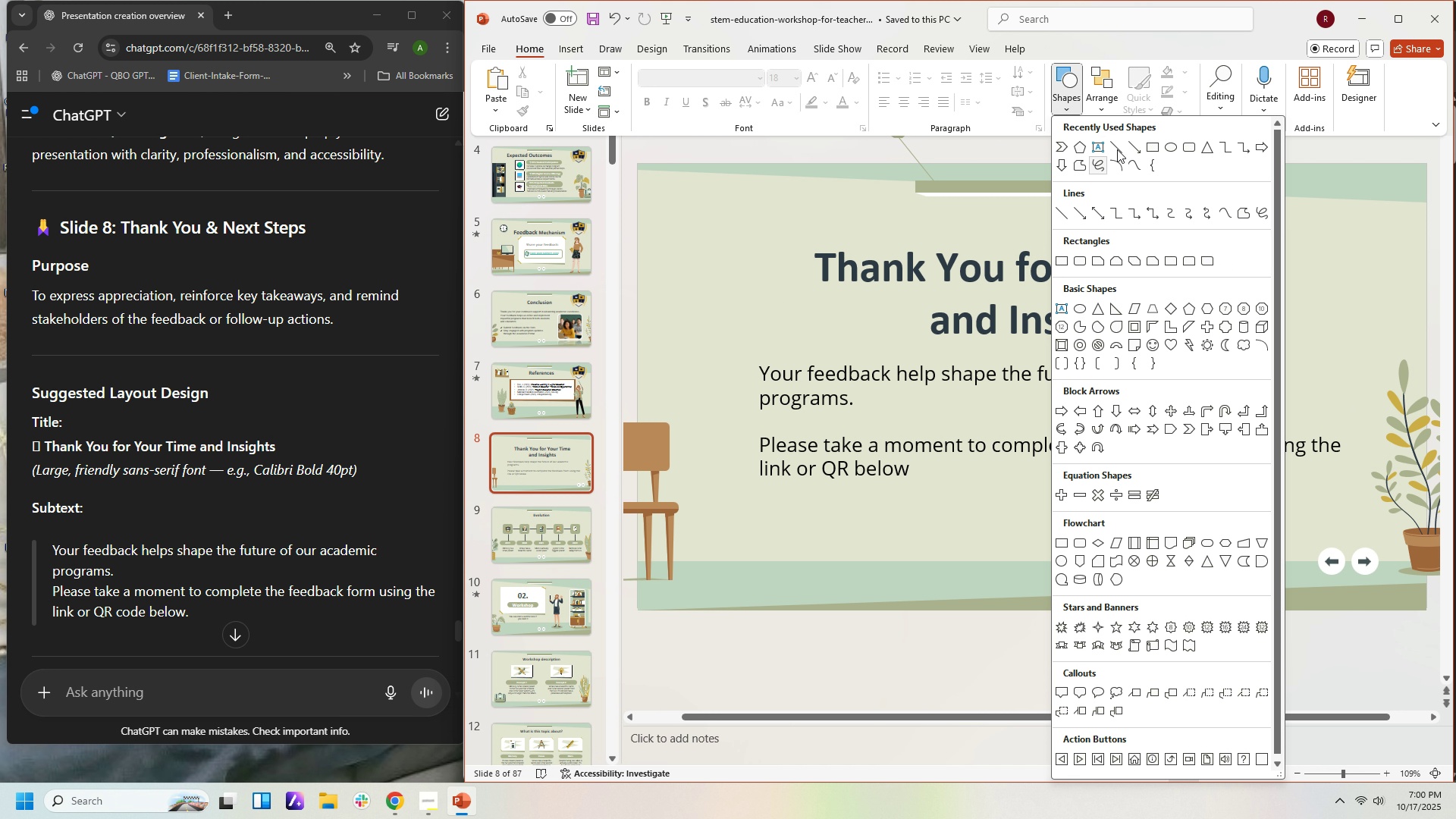 
left_click([1185, 144])
 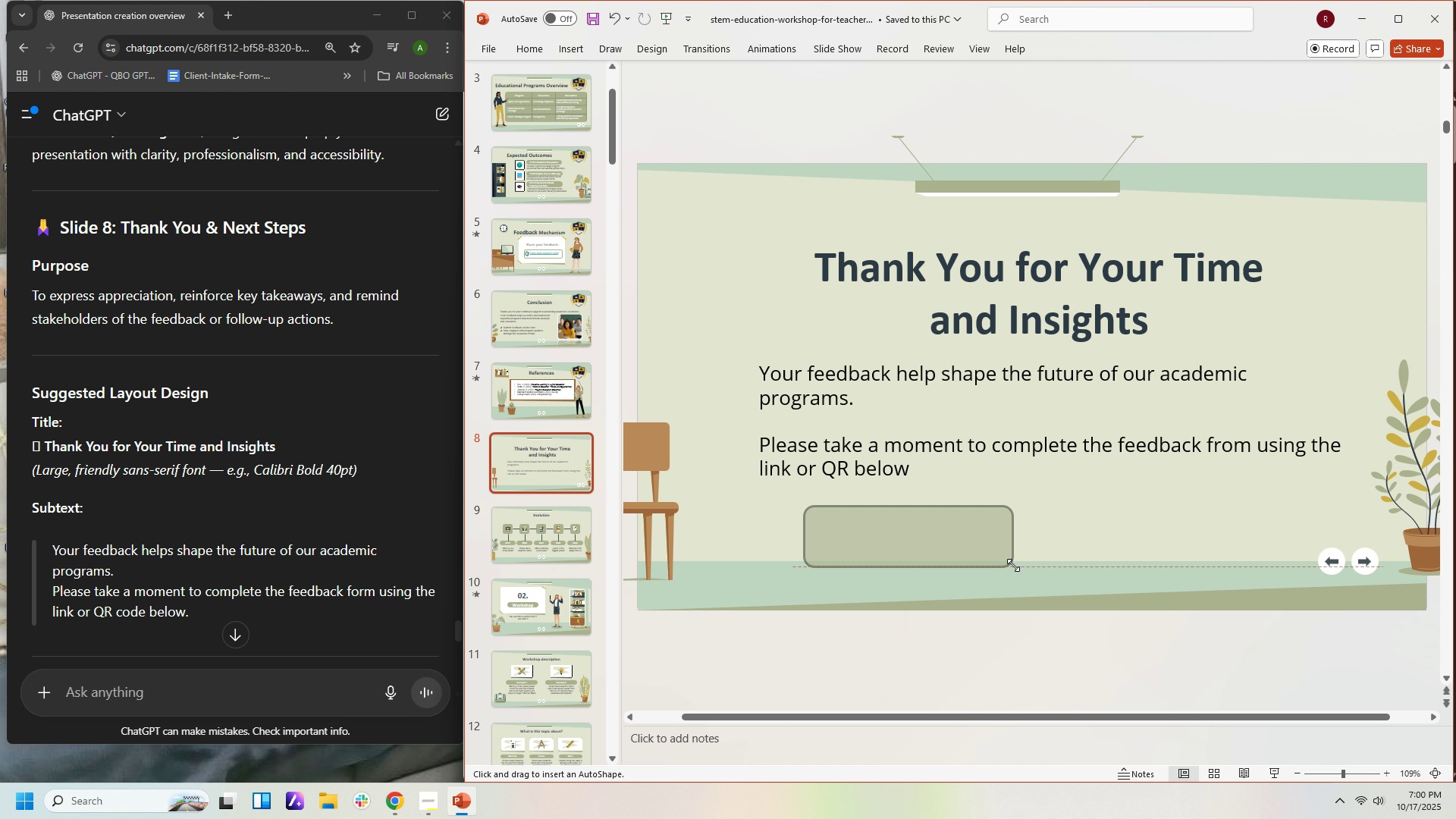 
double_click([971, 548])
 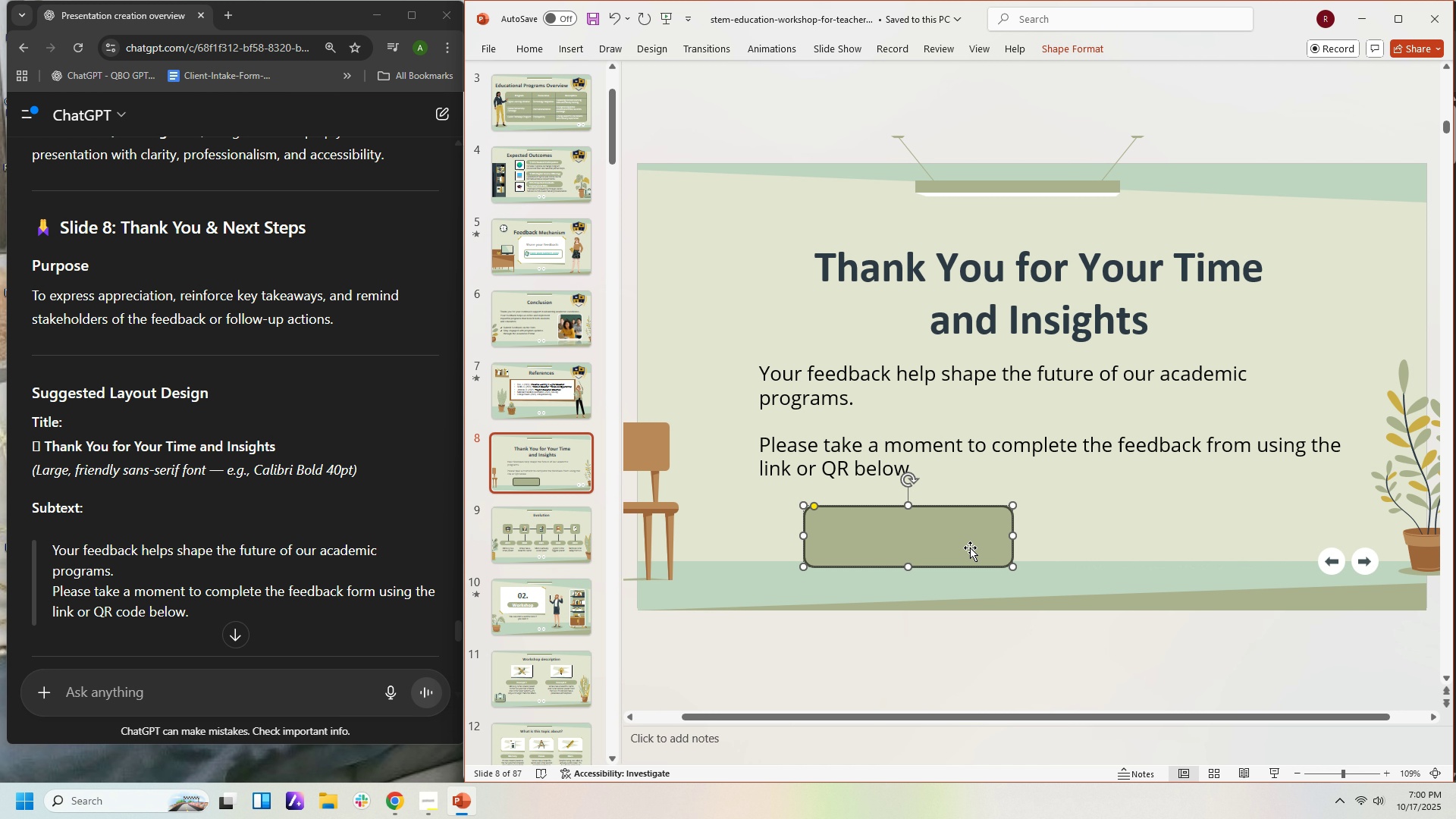 
type(FED)
key(Backspace)
type(EDBACK FORM)
 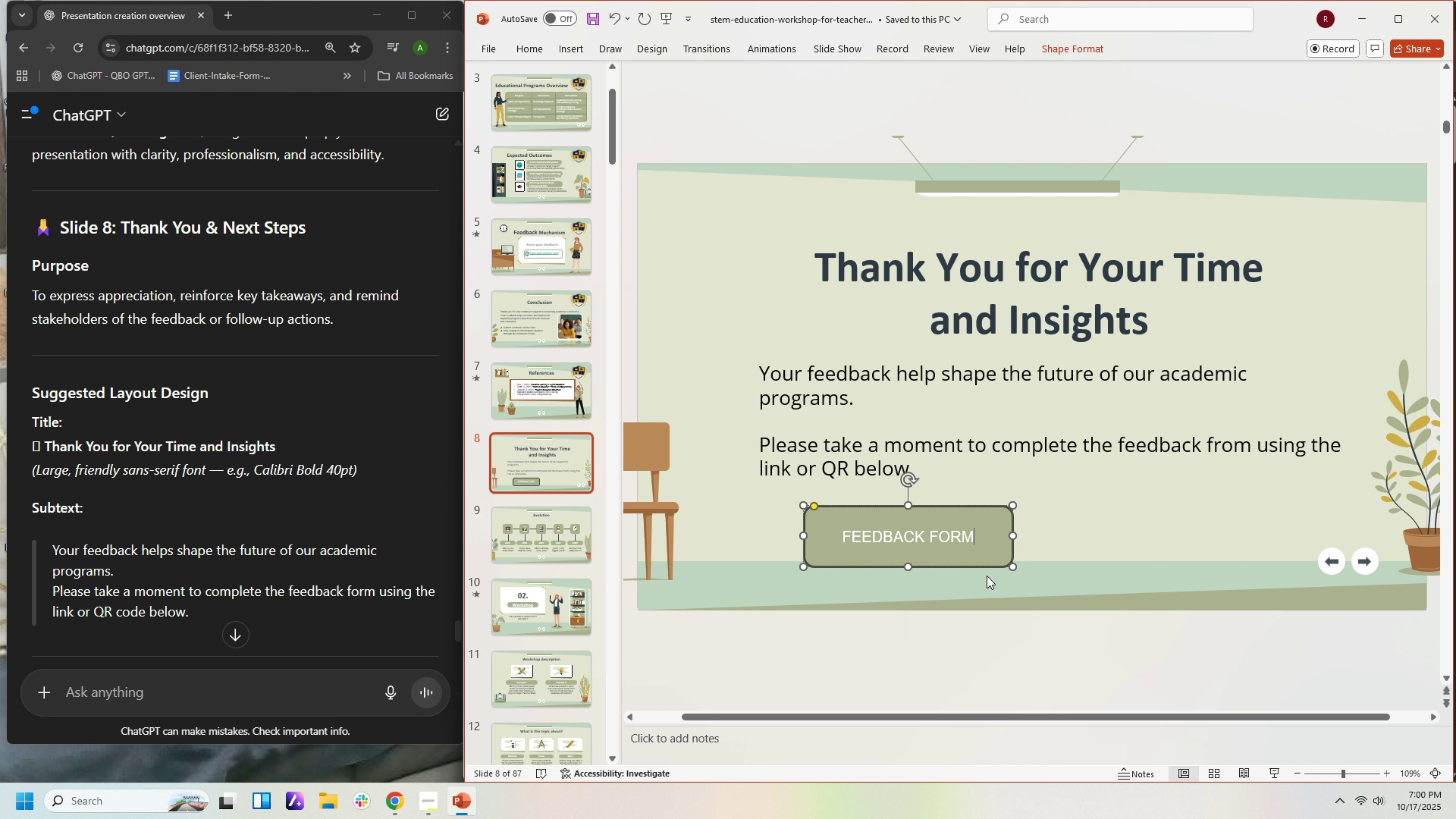 
left_click([1008, 592])
 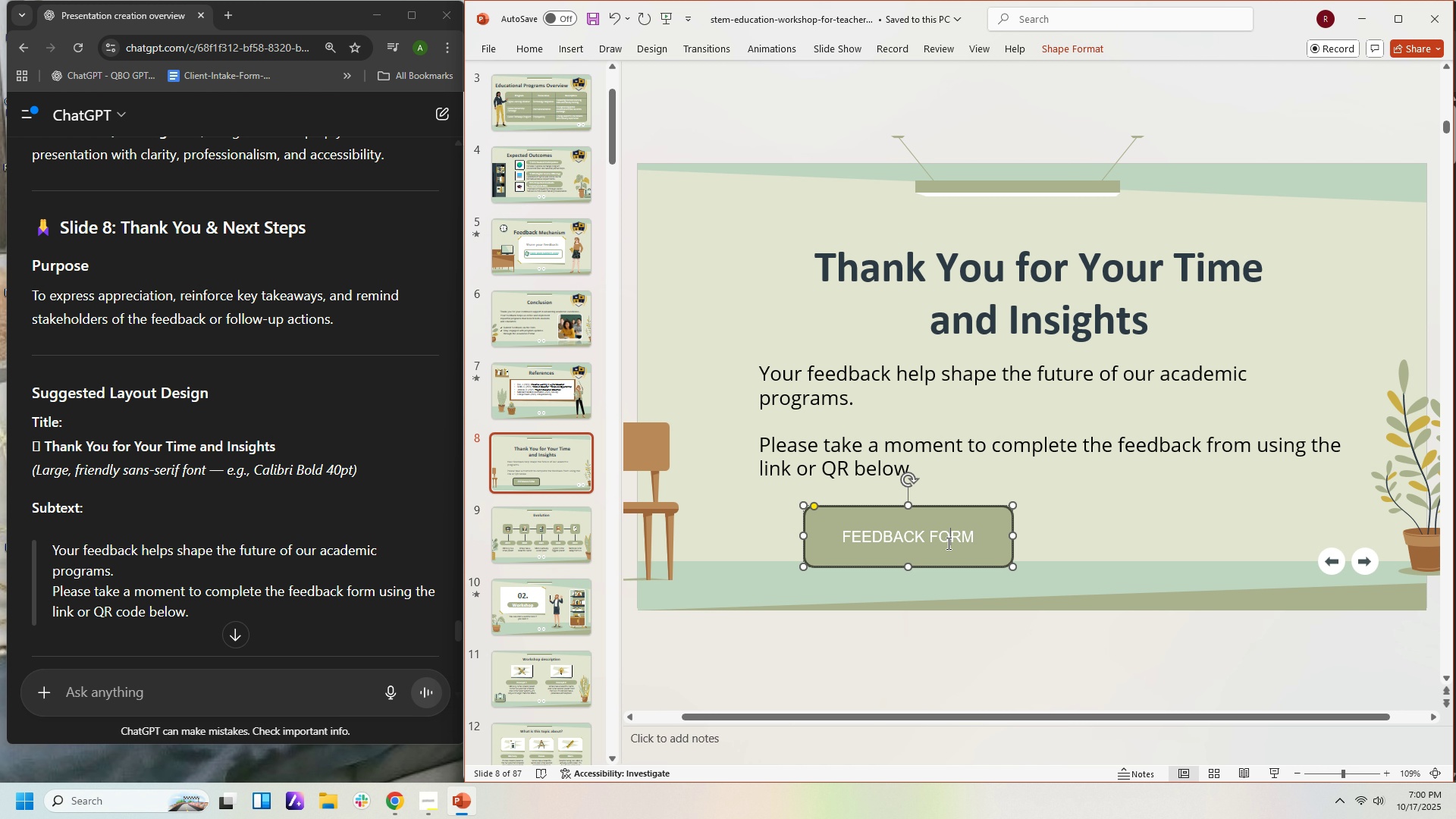 
left_click([947, 543])
 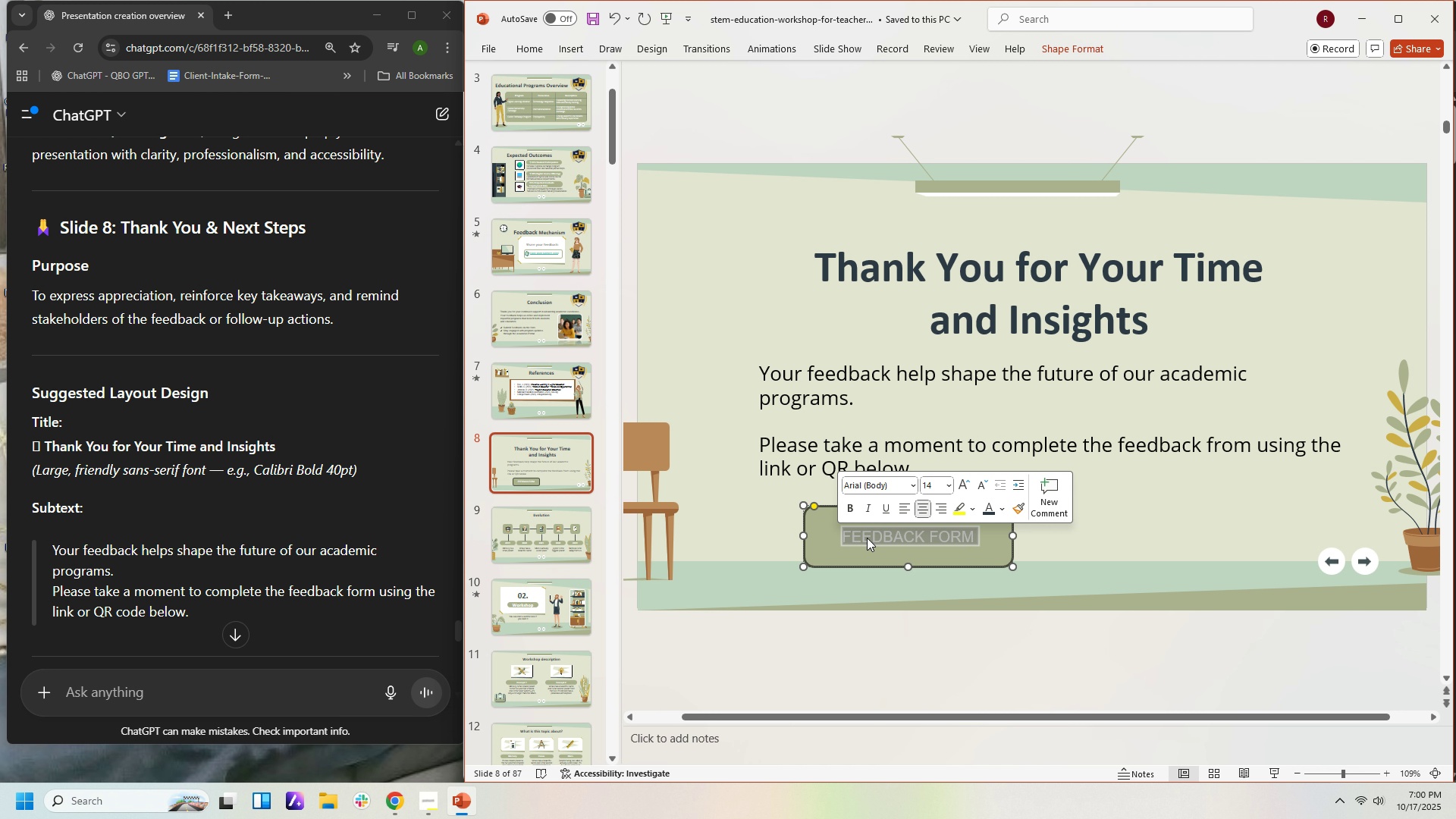 
right_click([868, 538])
 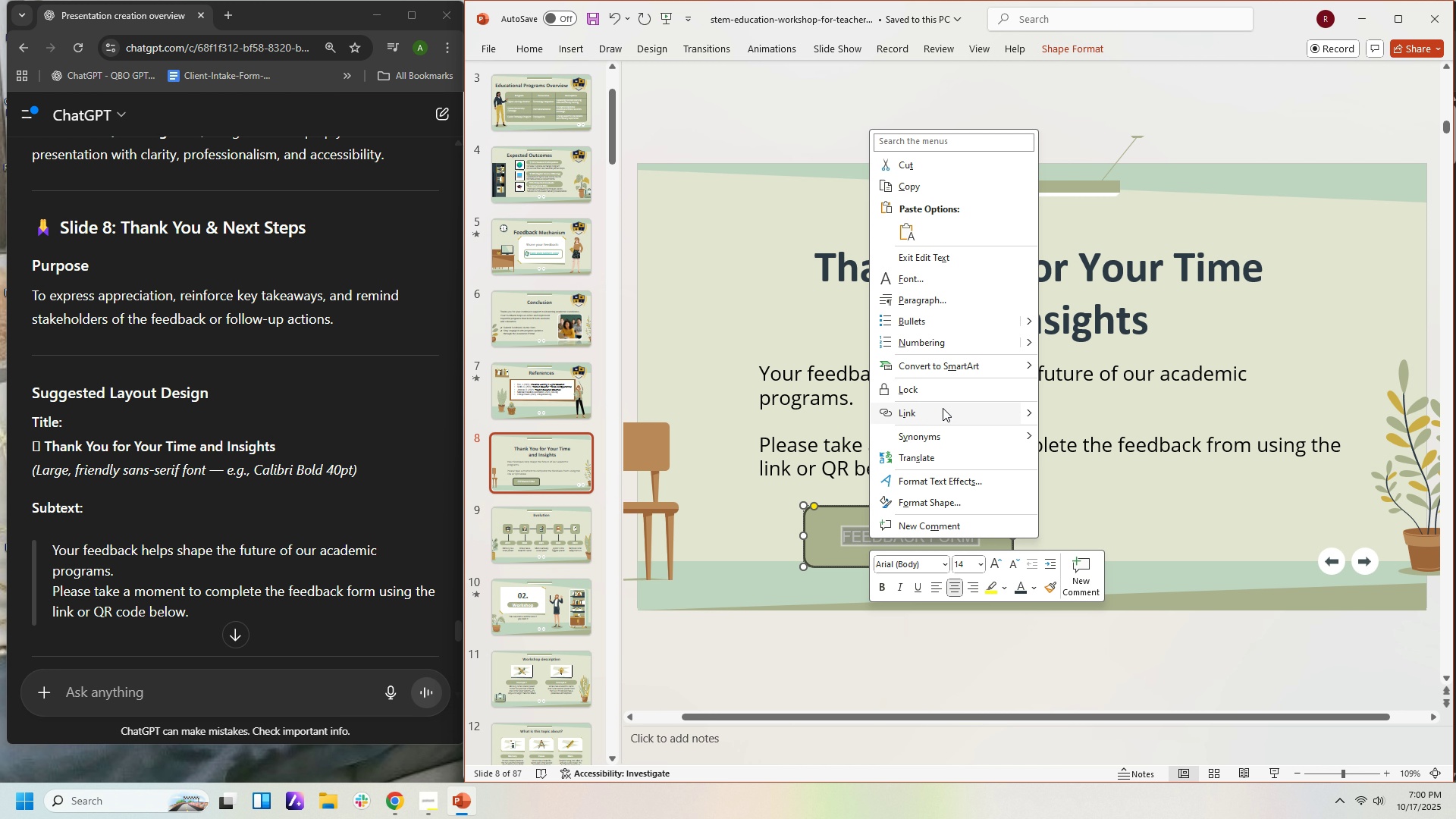 
left_click([943, 410])
 